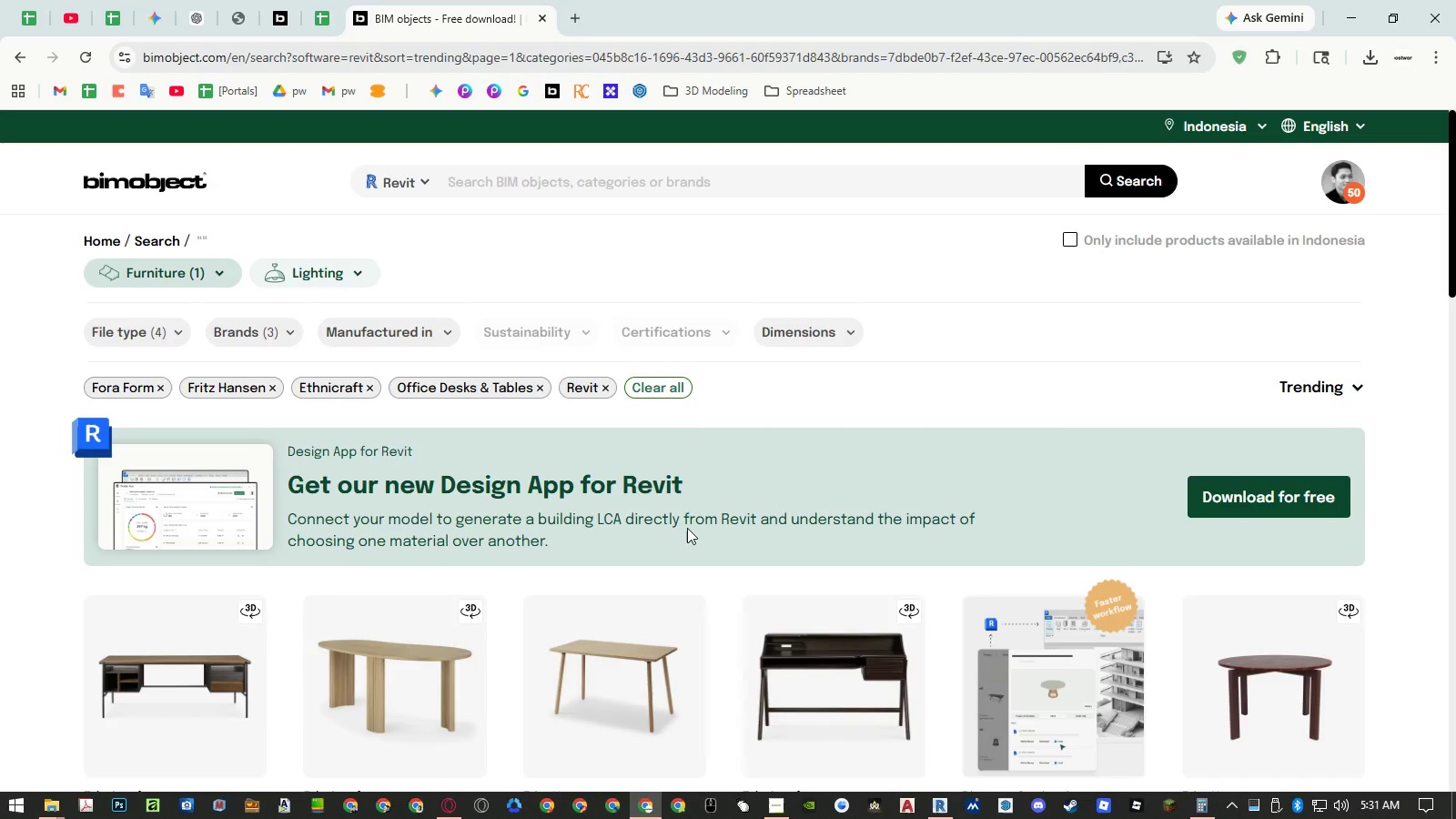 
scroll: coordinate [695, 505], scroll_direction: down, amount: 18.0
 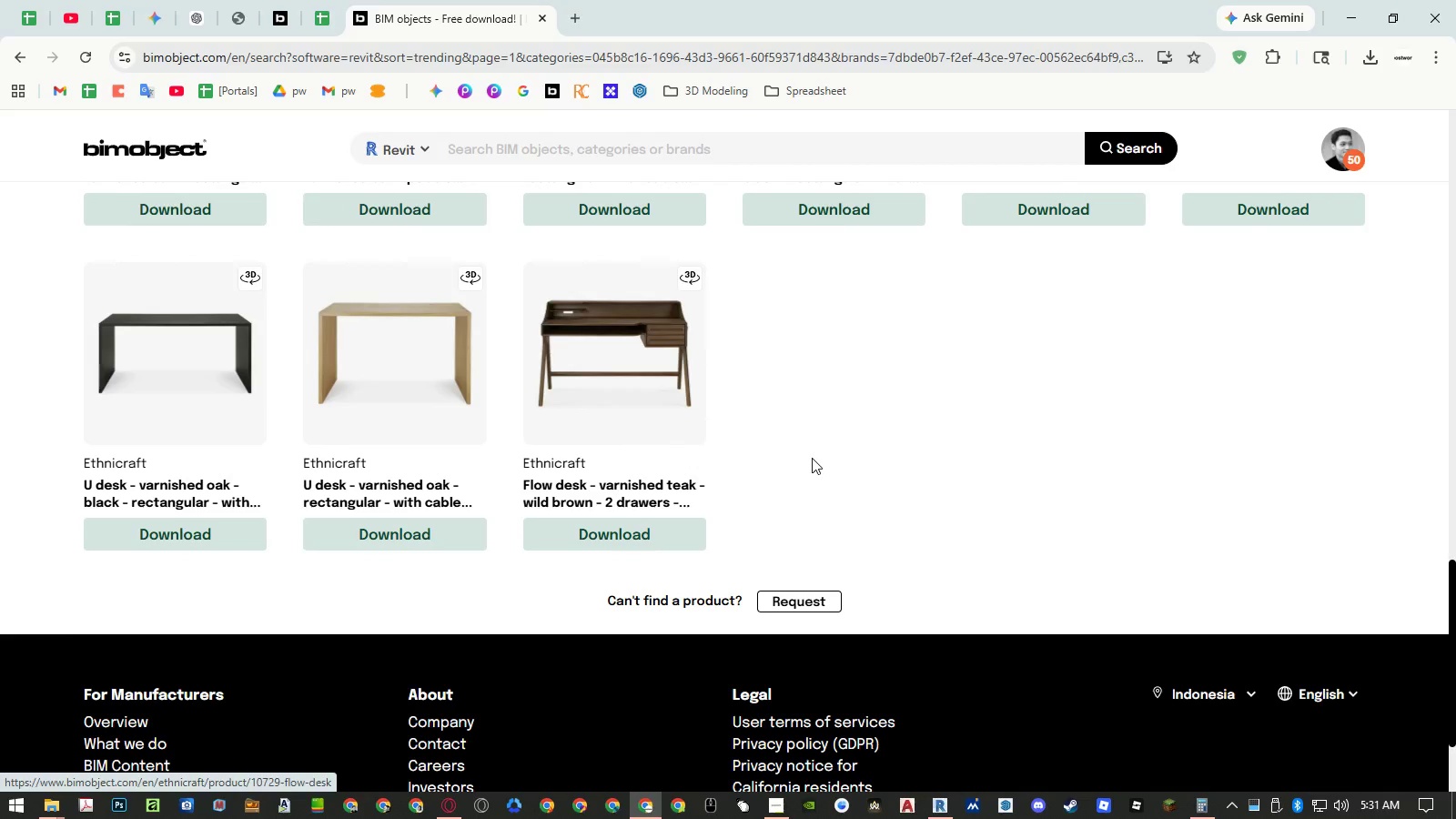 
scroll: coordinate [752, 432], scroll_direction: up, amount: 3.0
 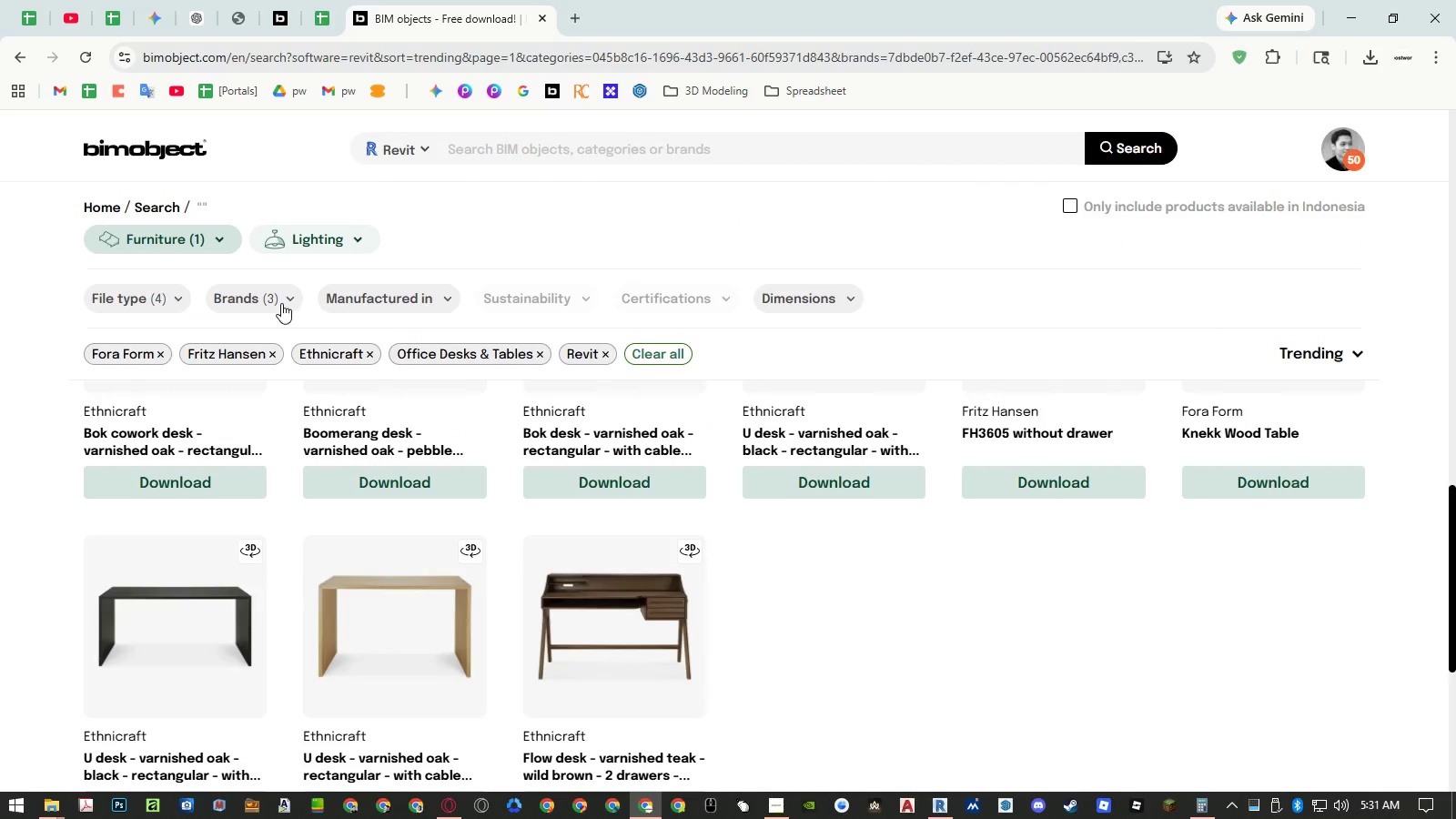 
left_click([266, 297])
 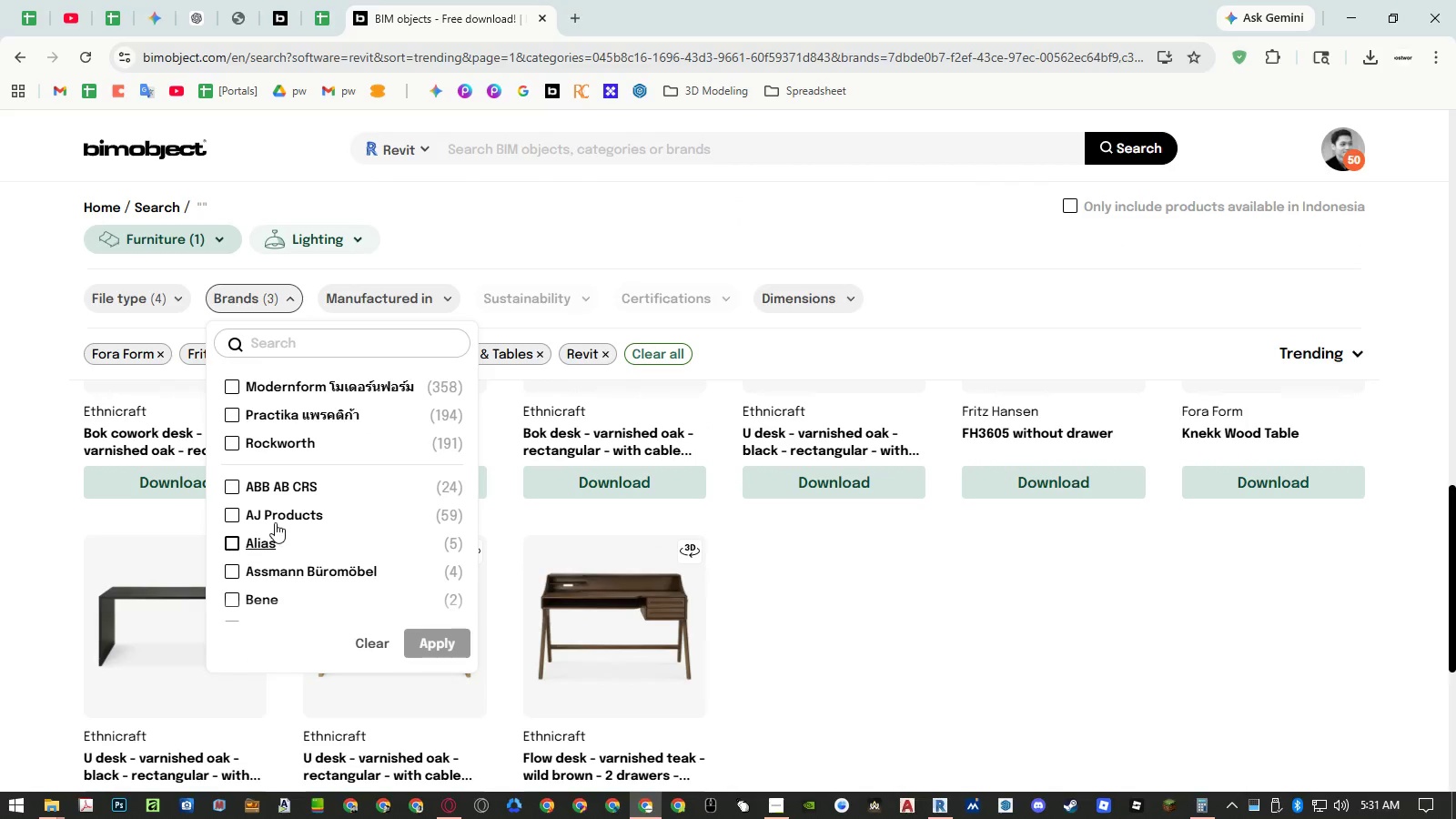 
scroll: coordinate [334, 559], scroll_direction: down, amount: 4.0
 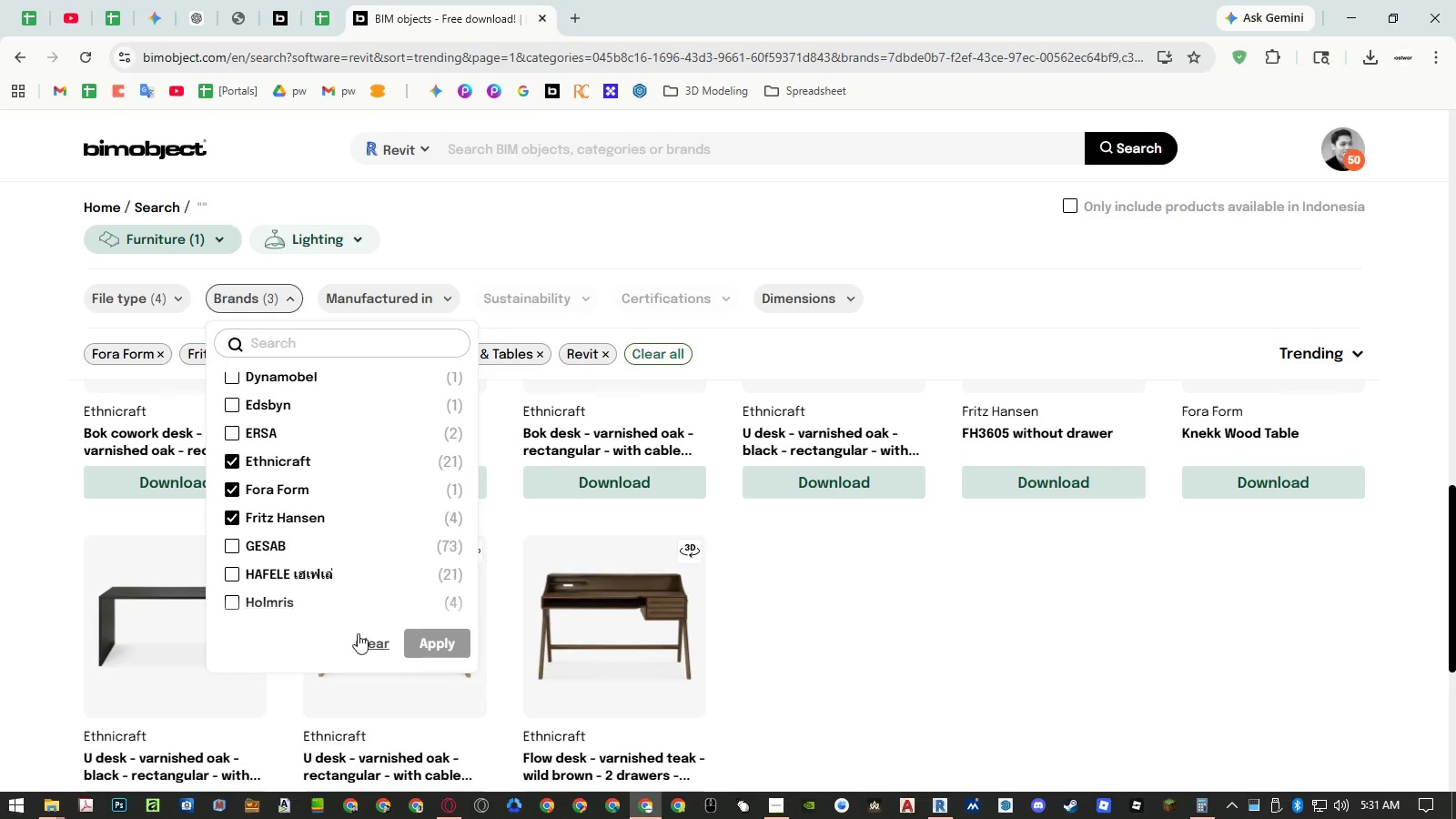 
left_click([359, 641])
 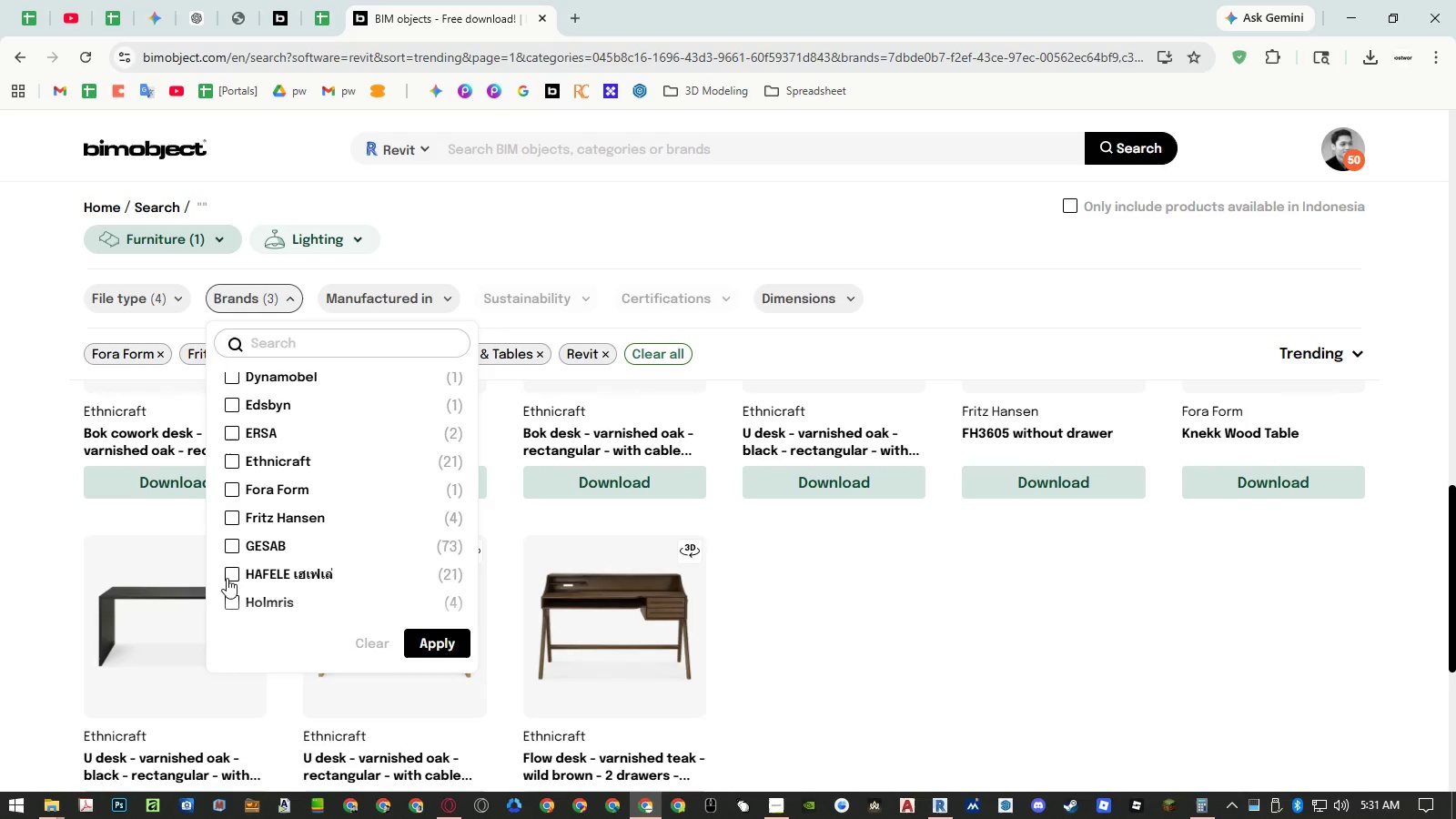 
left_click([233, 571])
 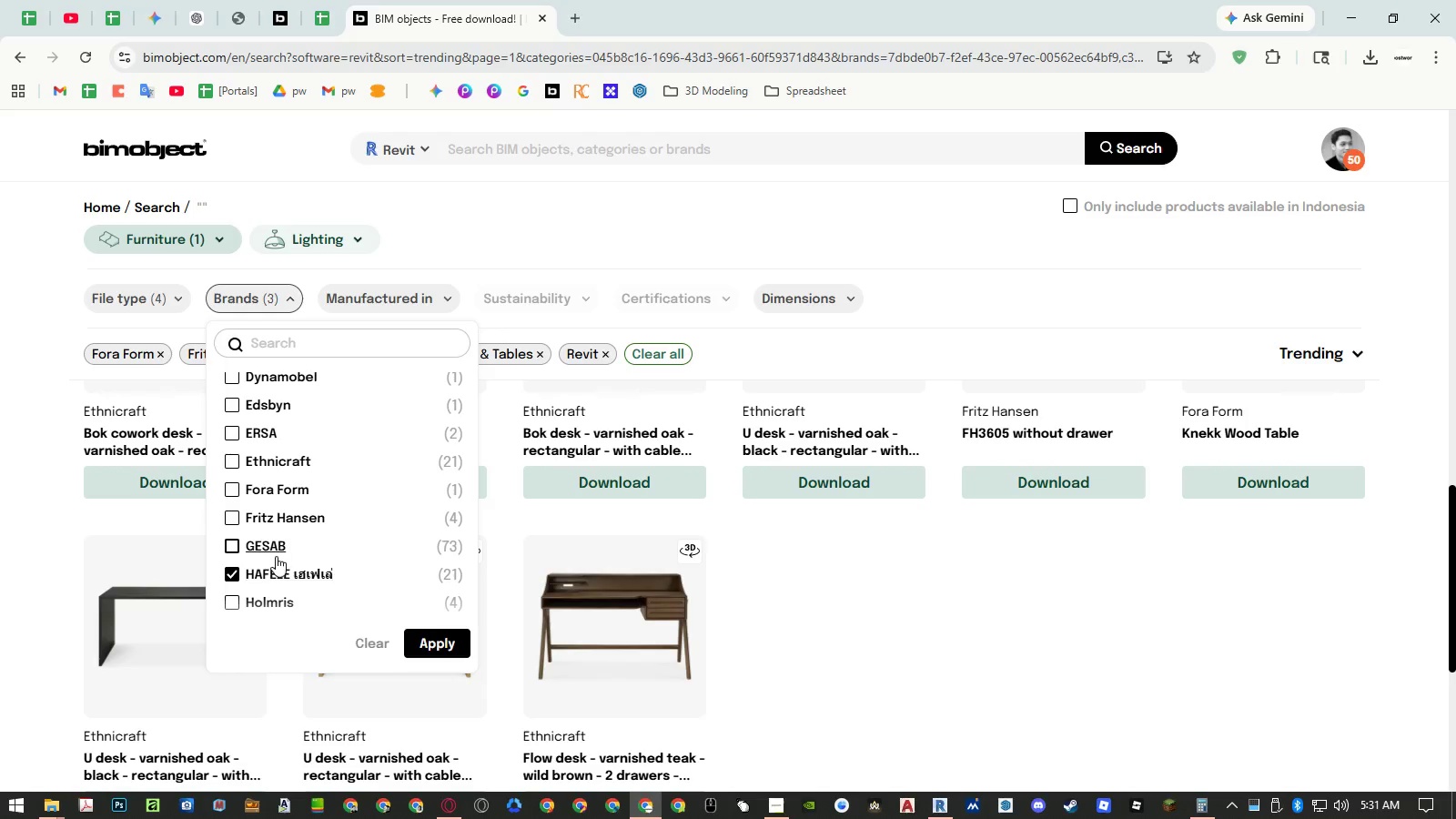 
scroll: coordinate [277, 556], scroll_direction: down, amount: 1.0
 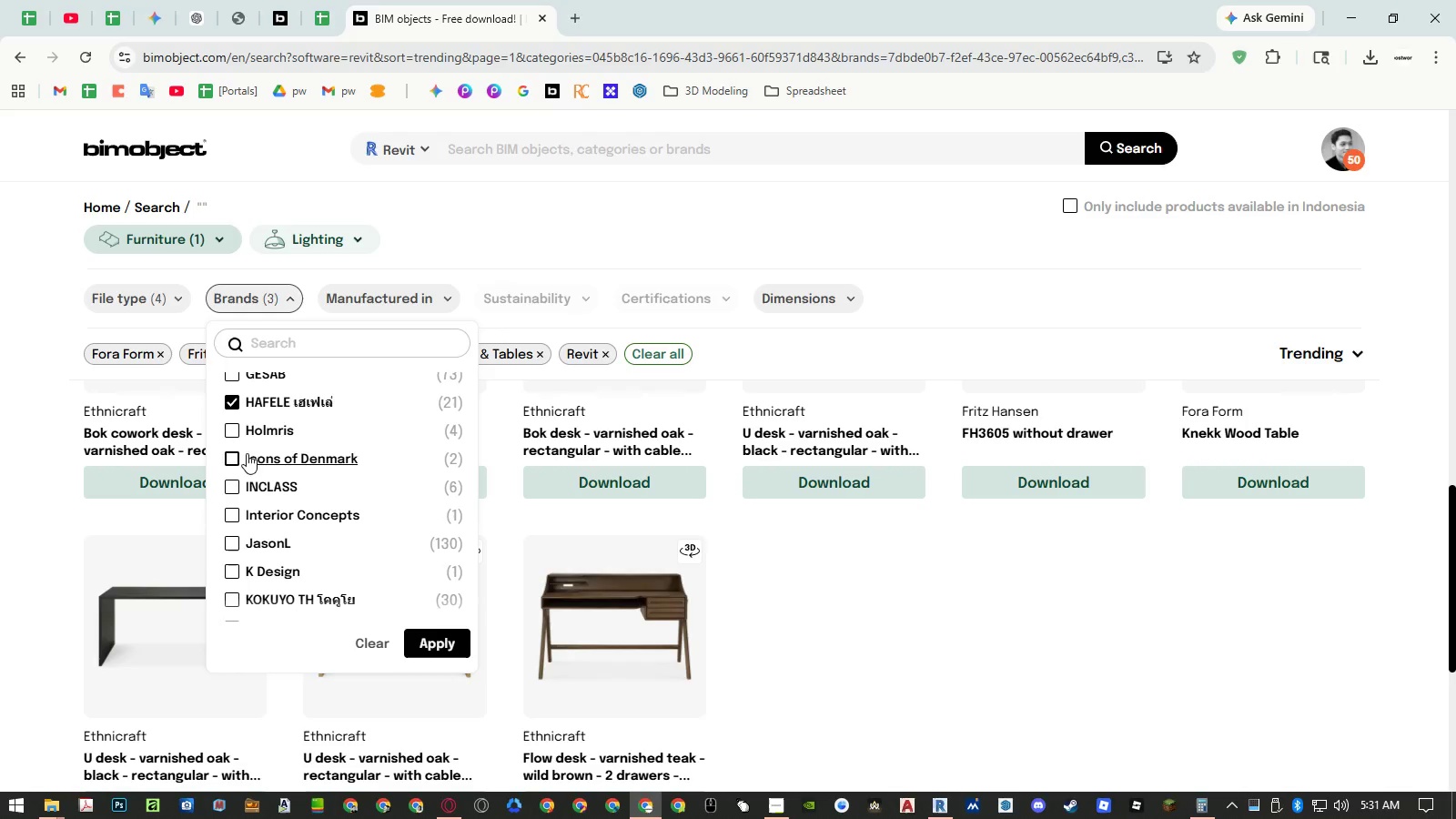 
left_click([232, 429])
 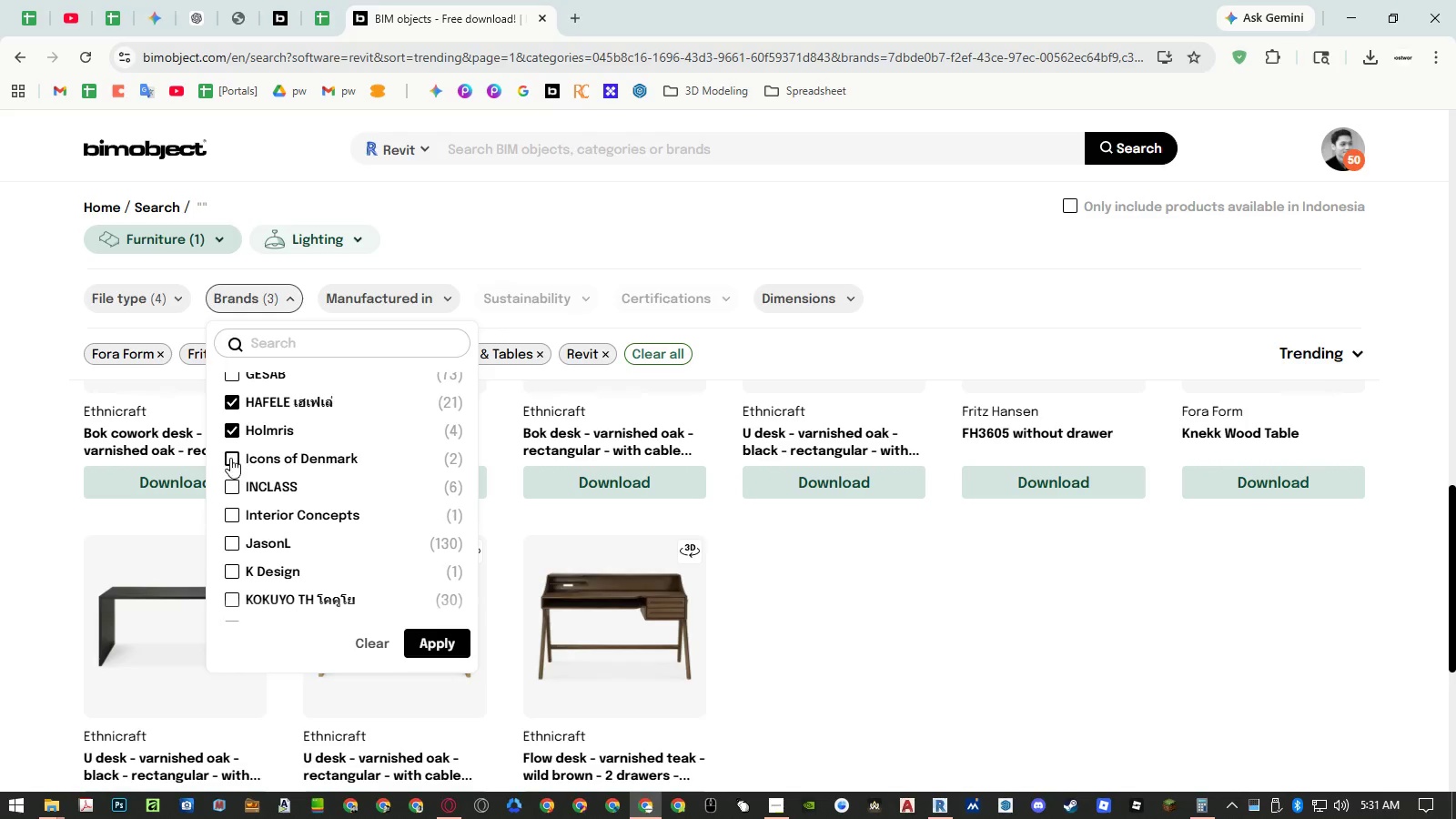 
double_click([230, 458])
 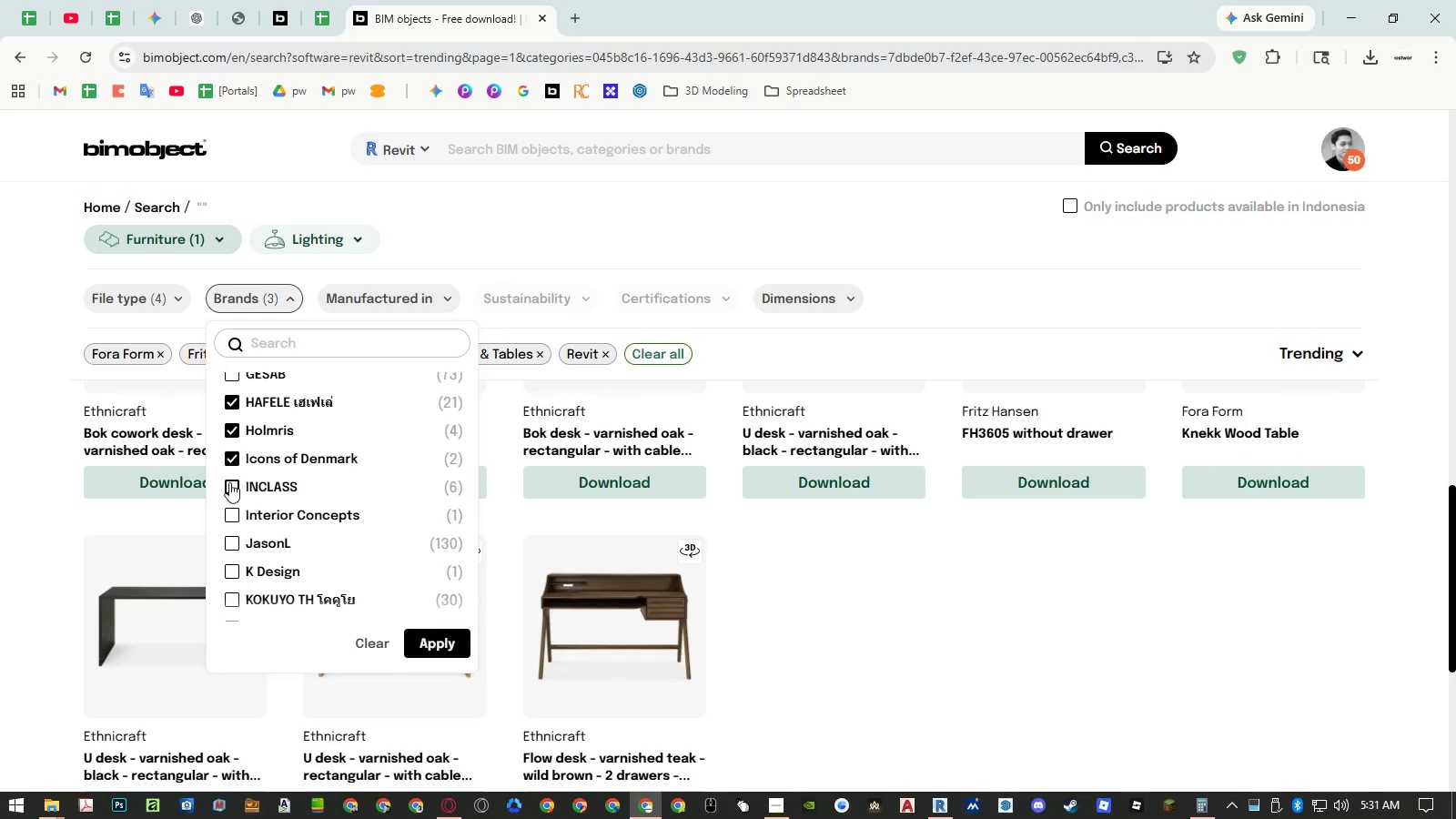 
triple_click([229, 484])
 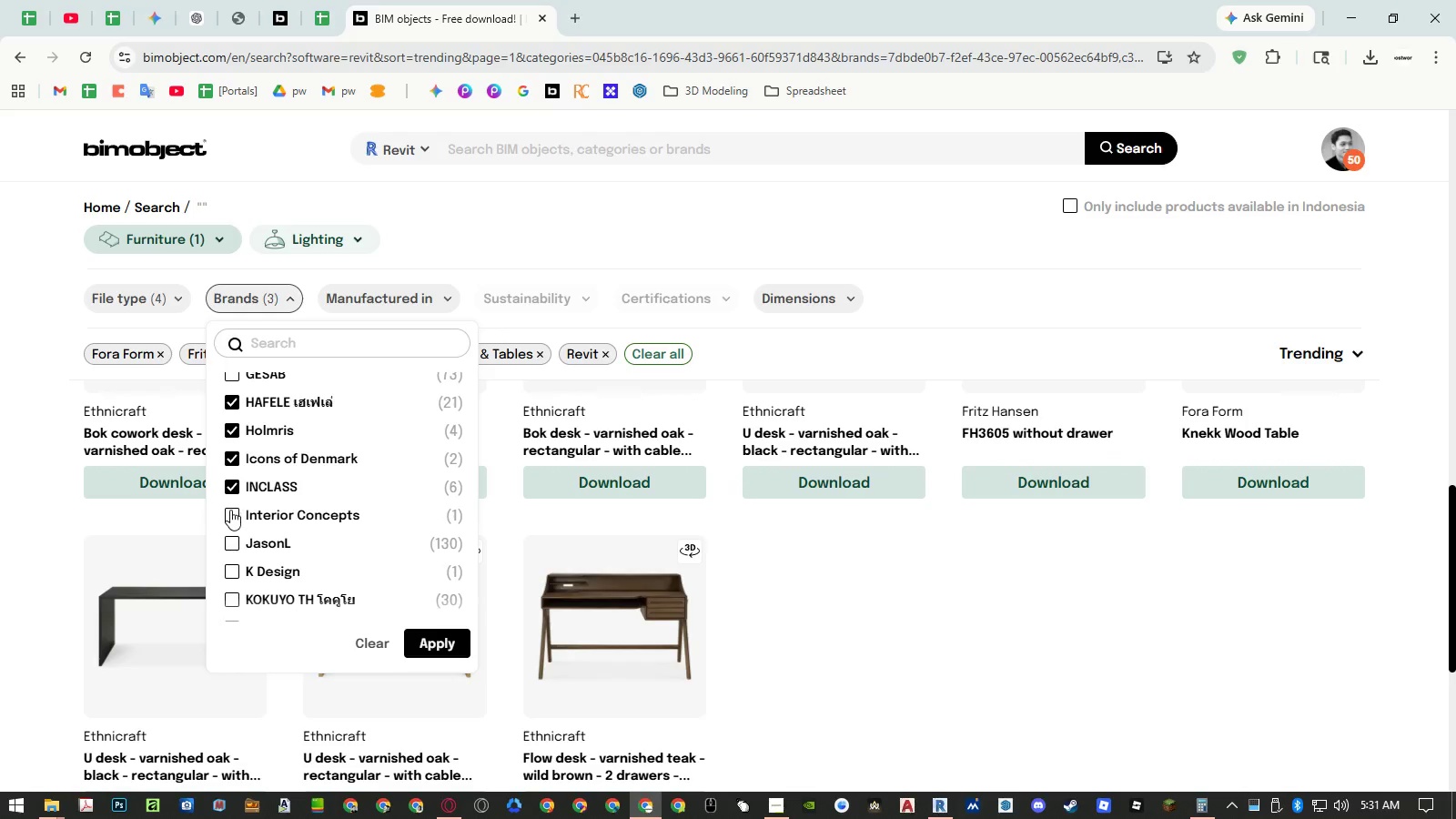 
left_click([230, 515])
 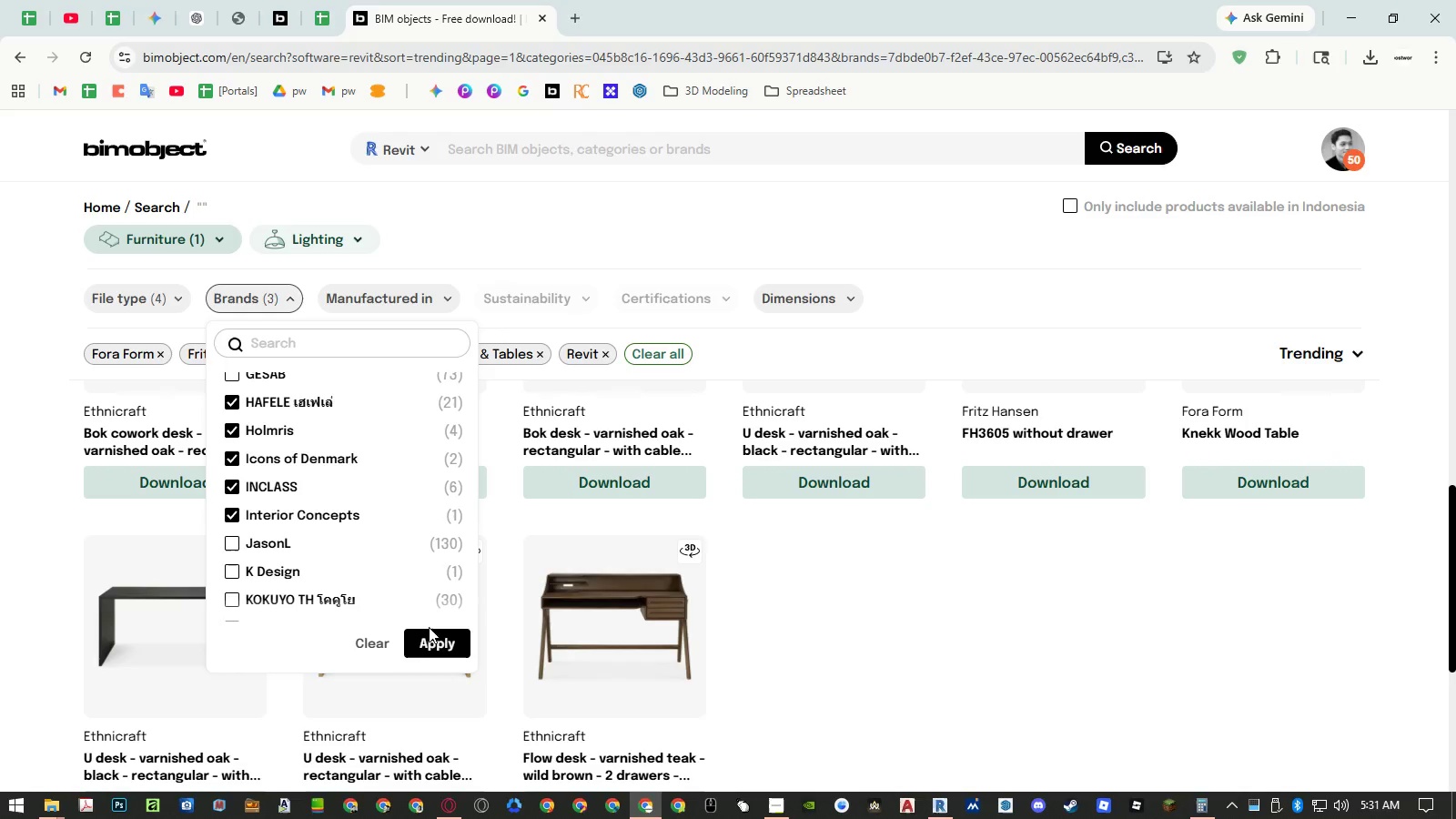 
left_click([439, 639])
 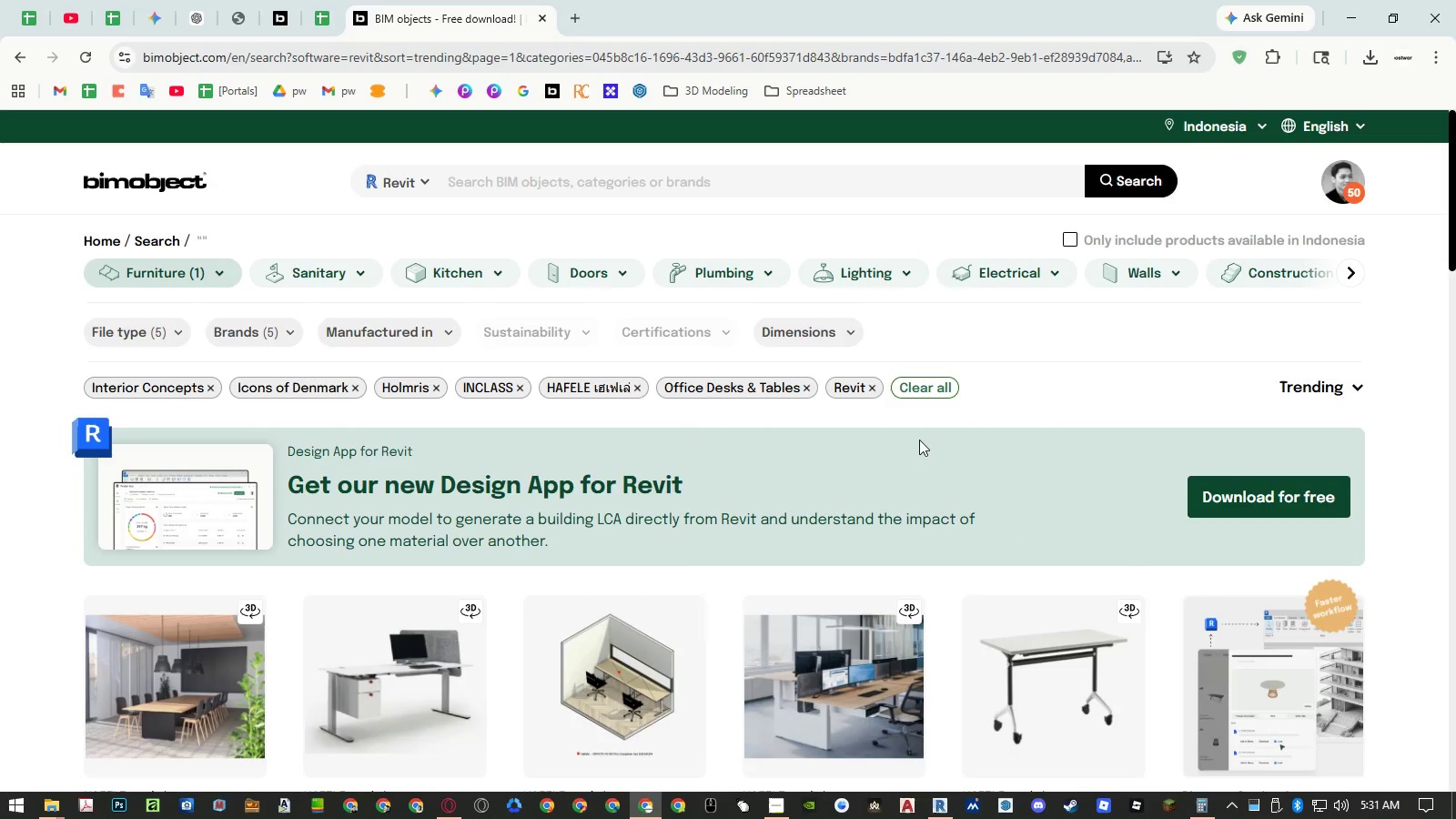 
scroll: coordinate [916, 425], scroll_direction: down, amount: 17.0
 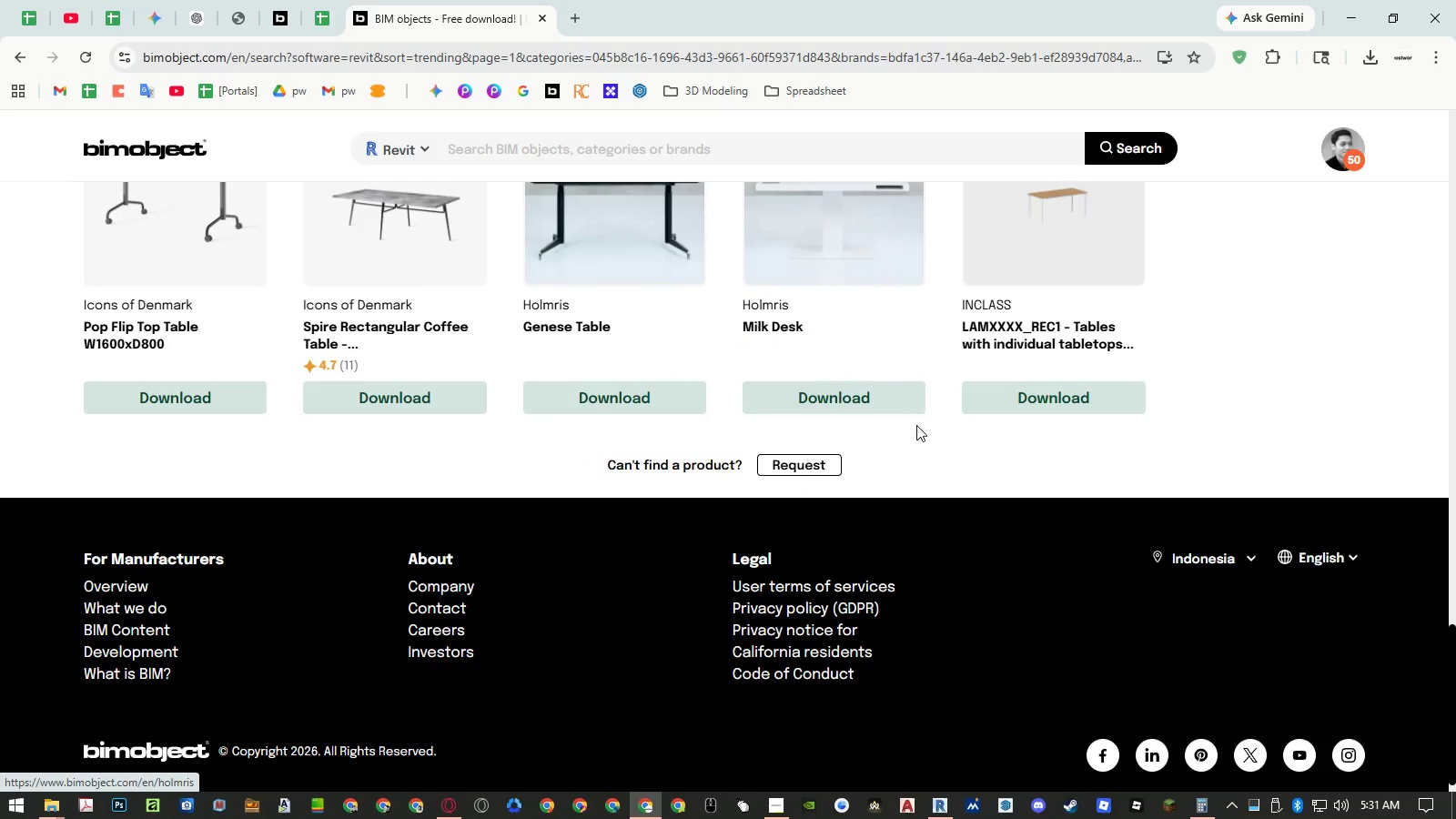 
scroll: coordinate [911, 422], scroll_direction: up, amount: 3.0
 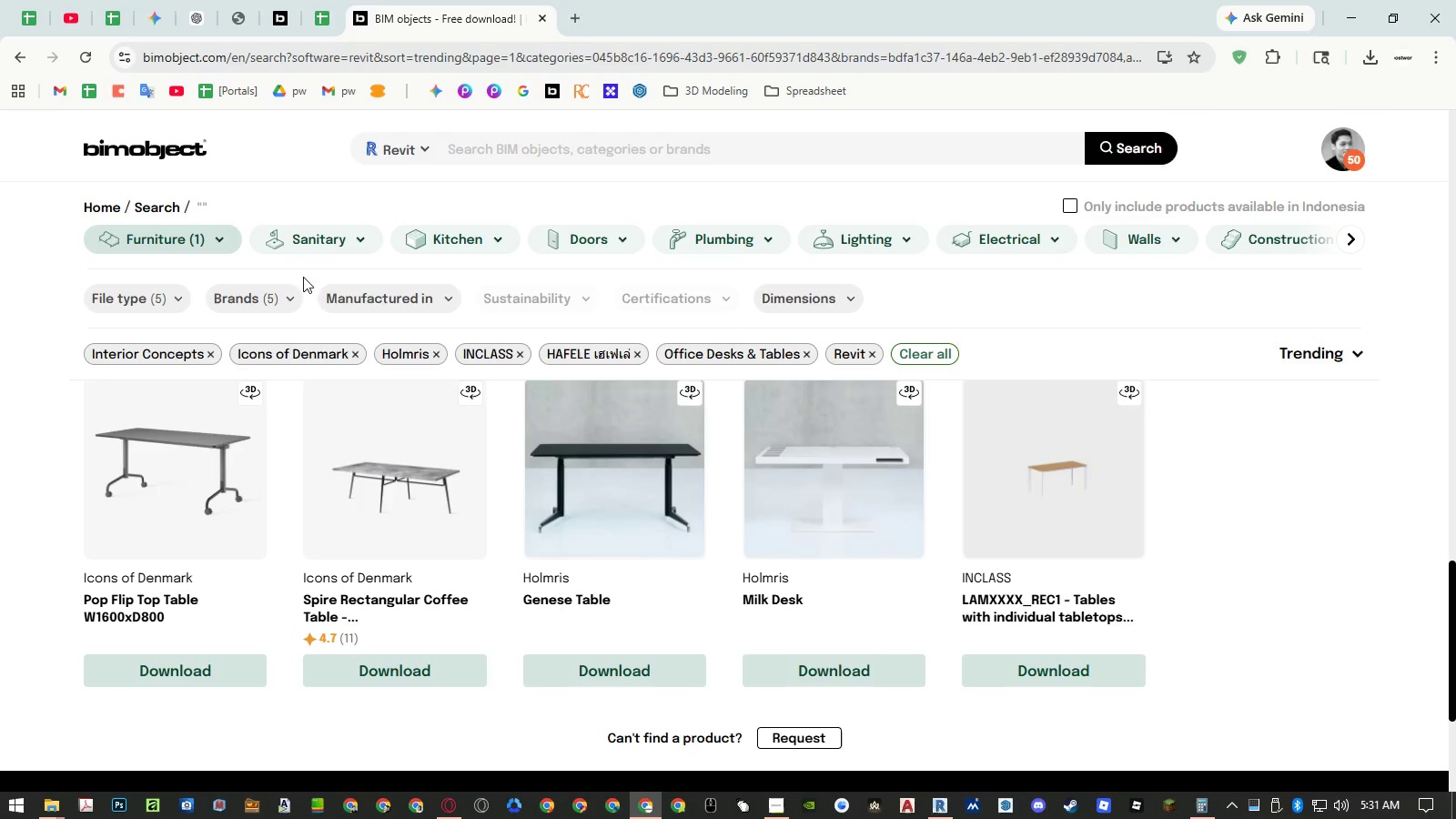 
left_click([269, 296])
 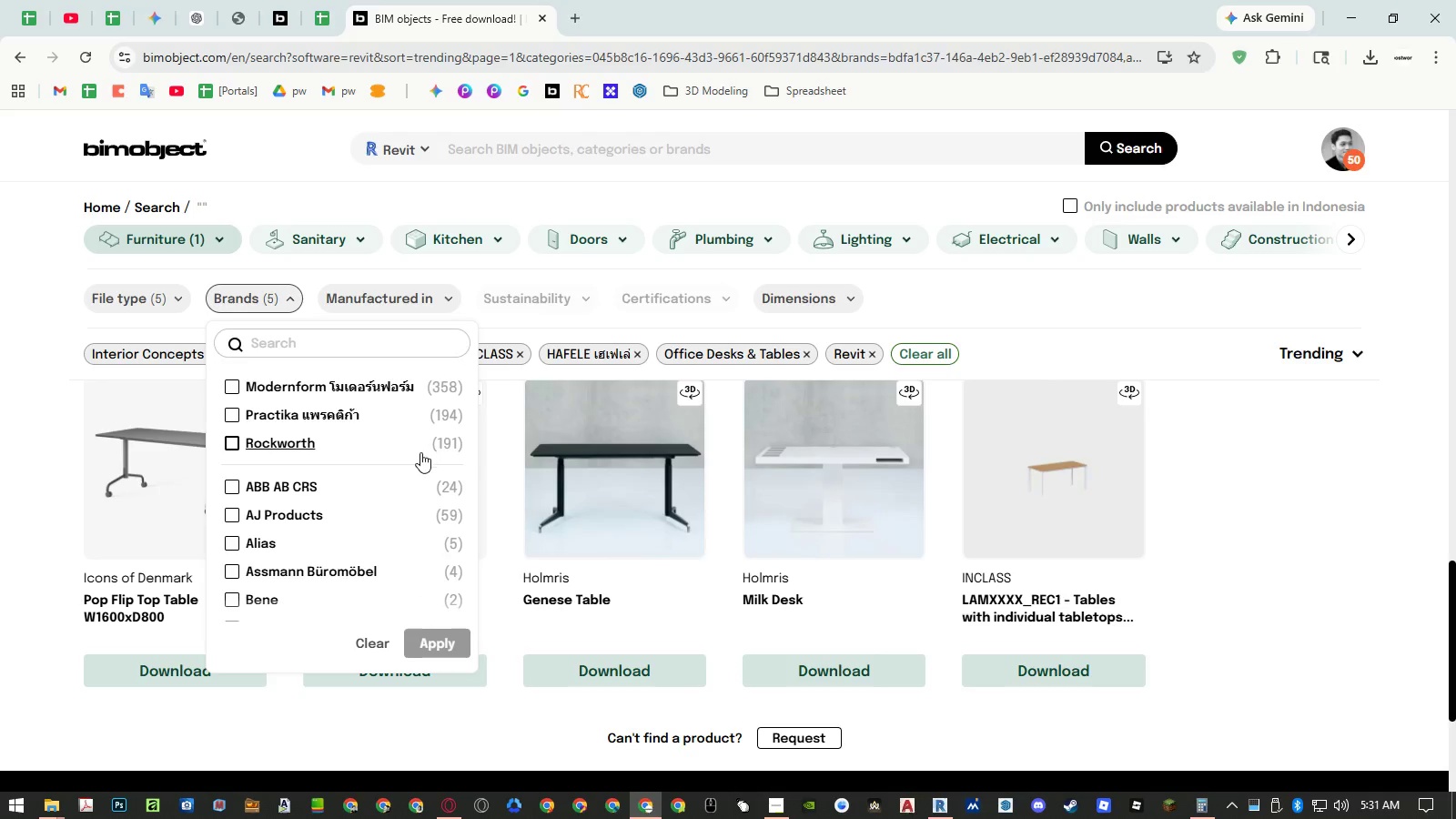 
scroll: coordinate [349, 480], scroll_direction: down, amount: 6.0
 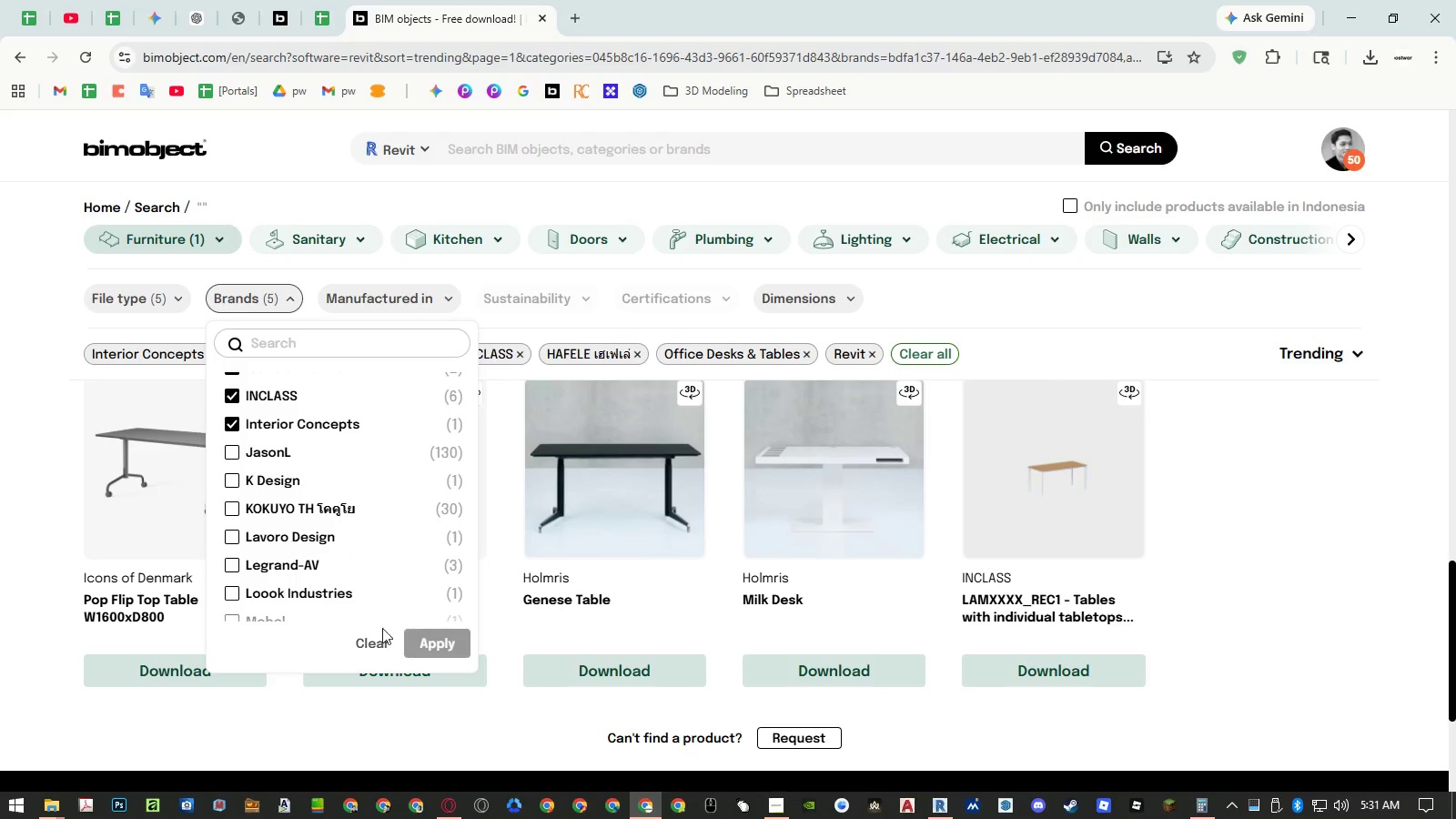 
left_click([381, 641])
 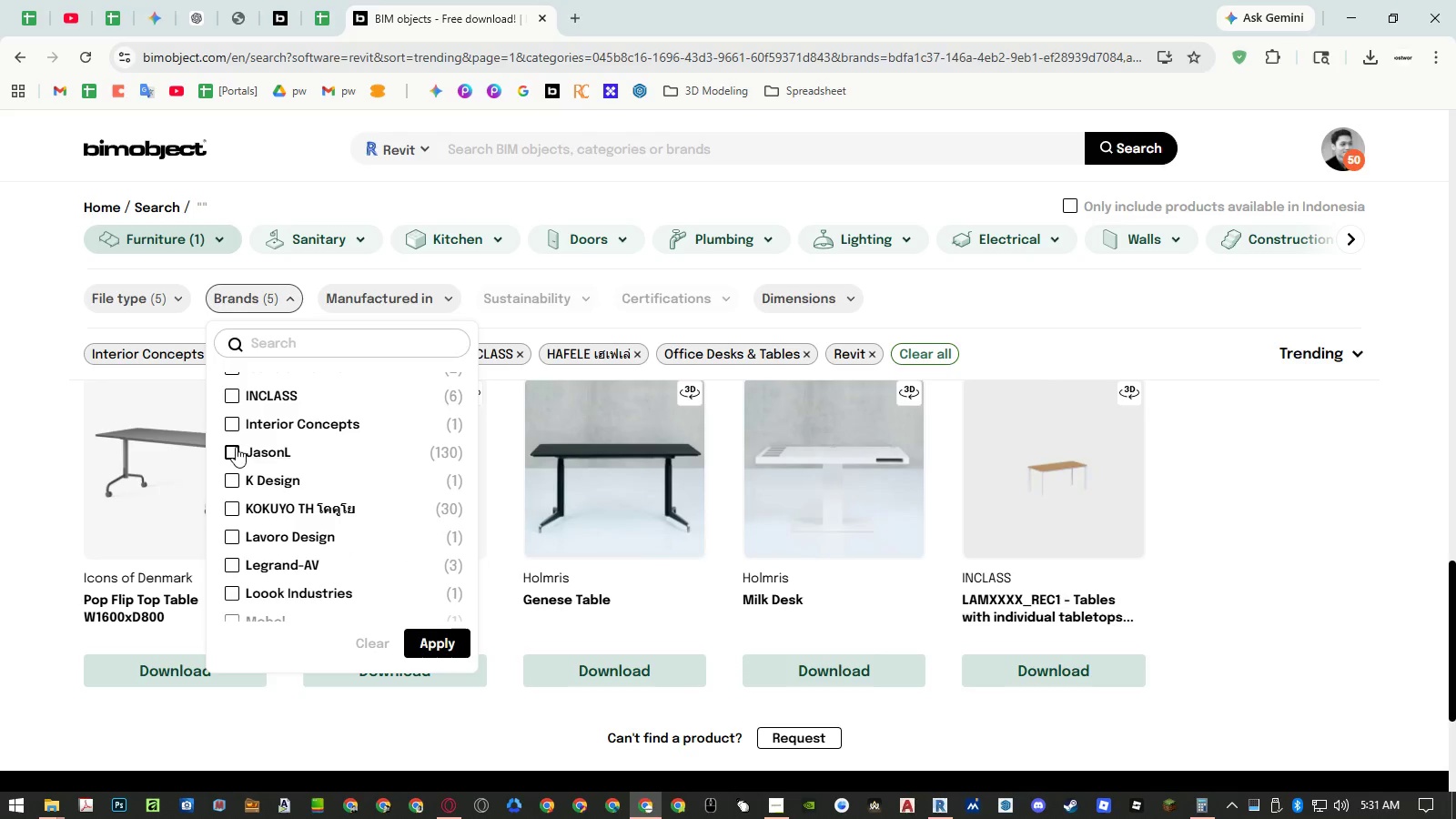 
left_click([231, 449])
 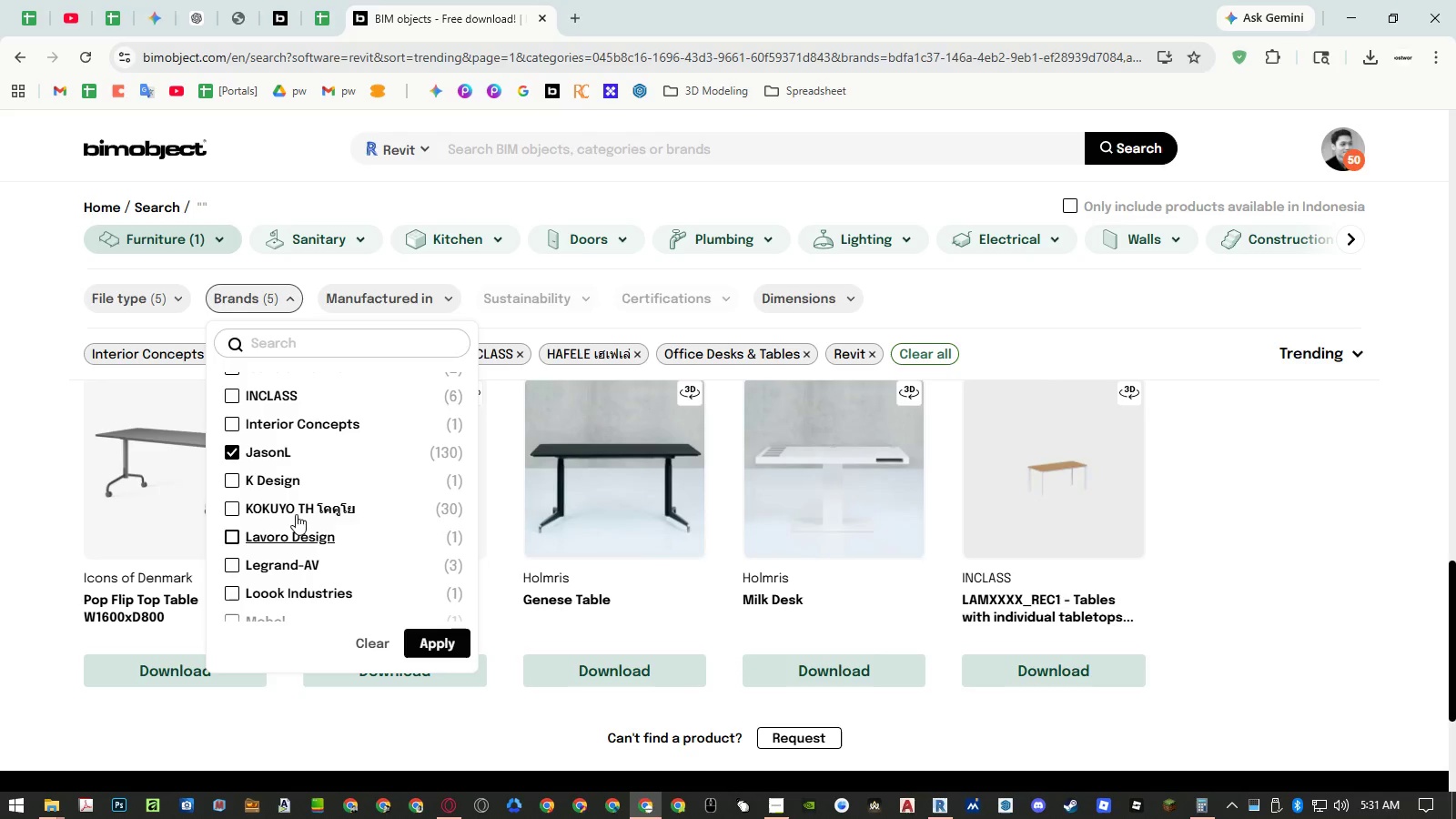 
left_click([234, 478])
 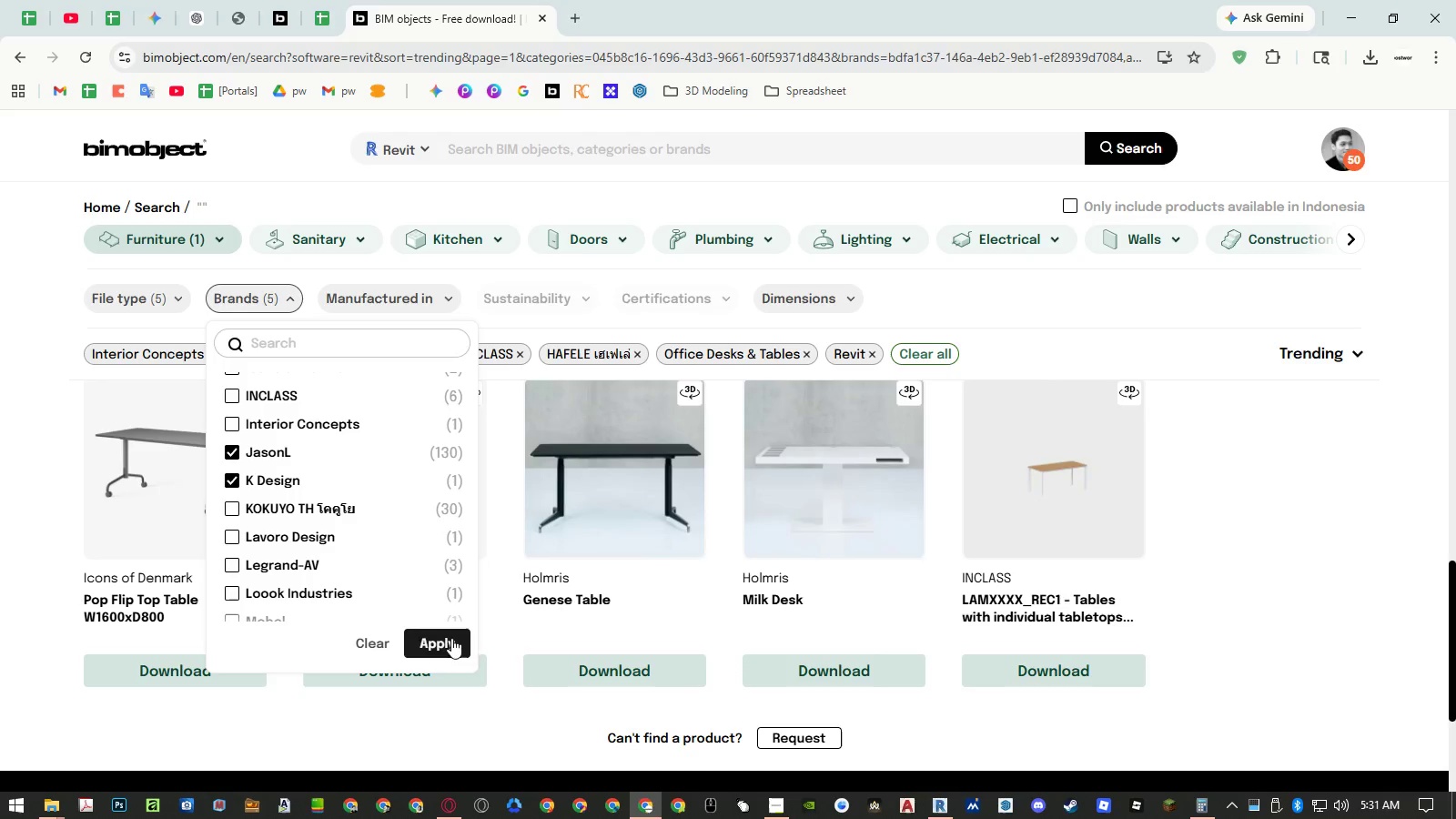 
left_click([458, 643])
 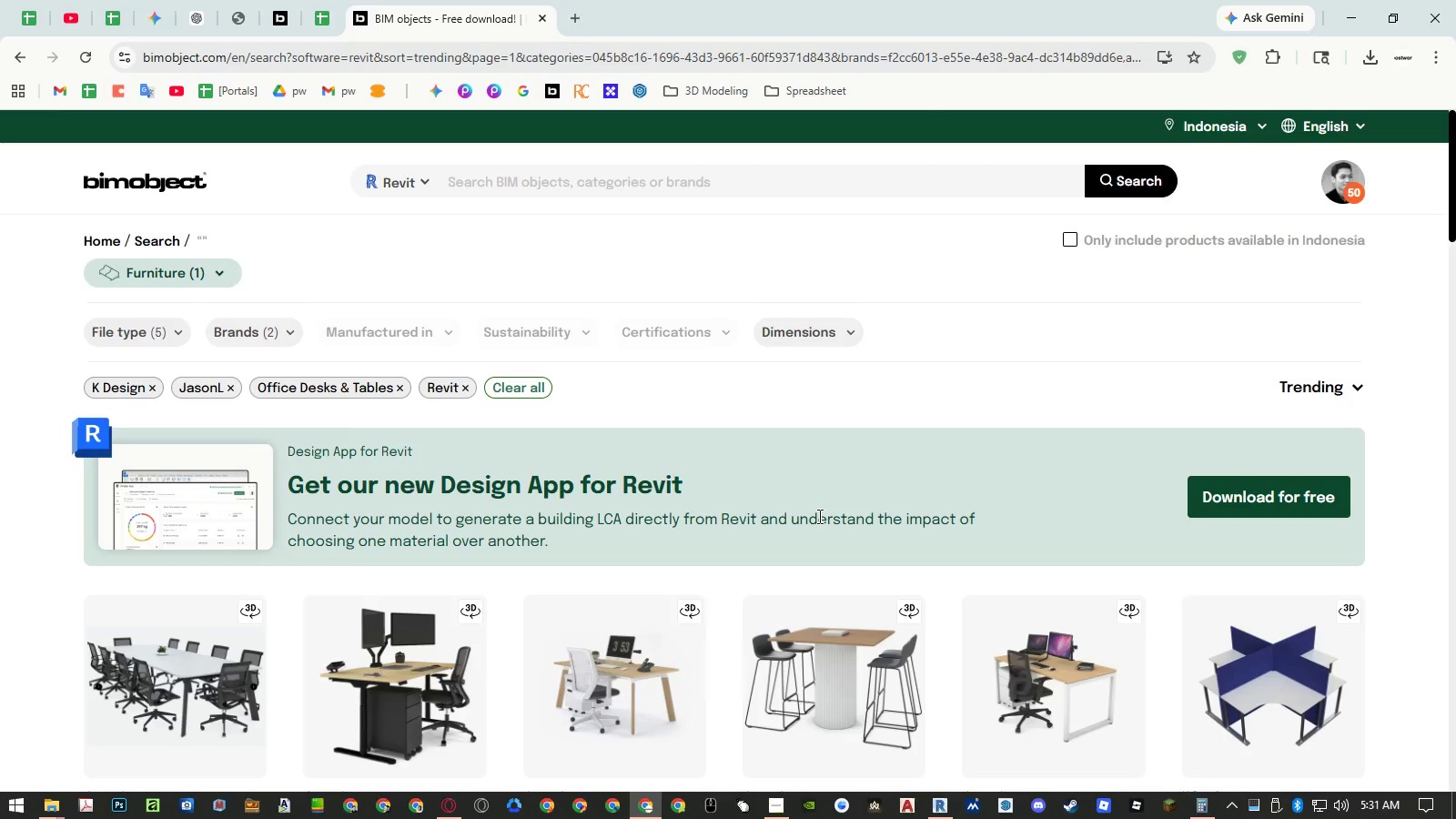 
scroll: coordinate [823, 475], scroll_direction: down, amount: 18.0
 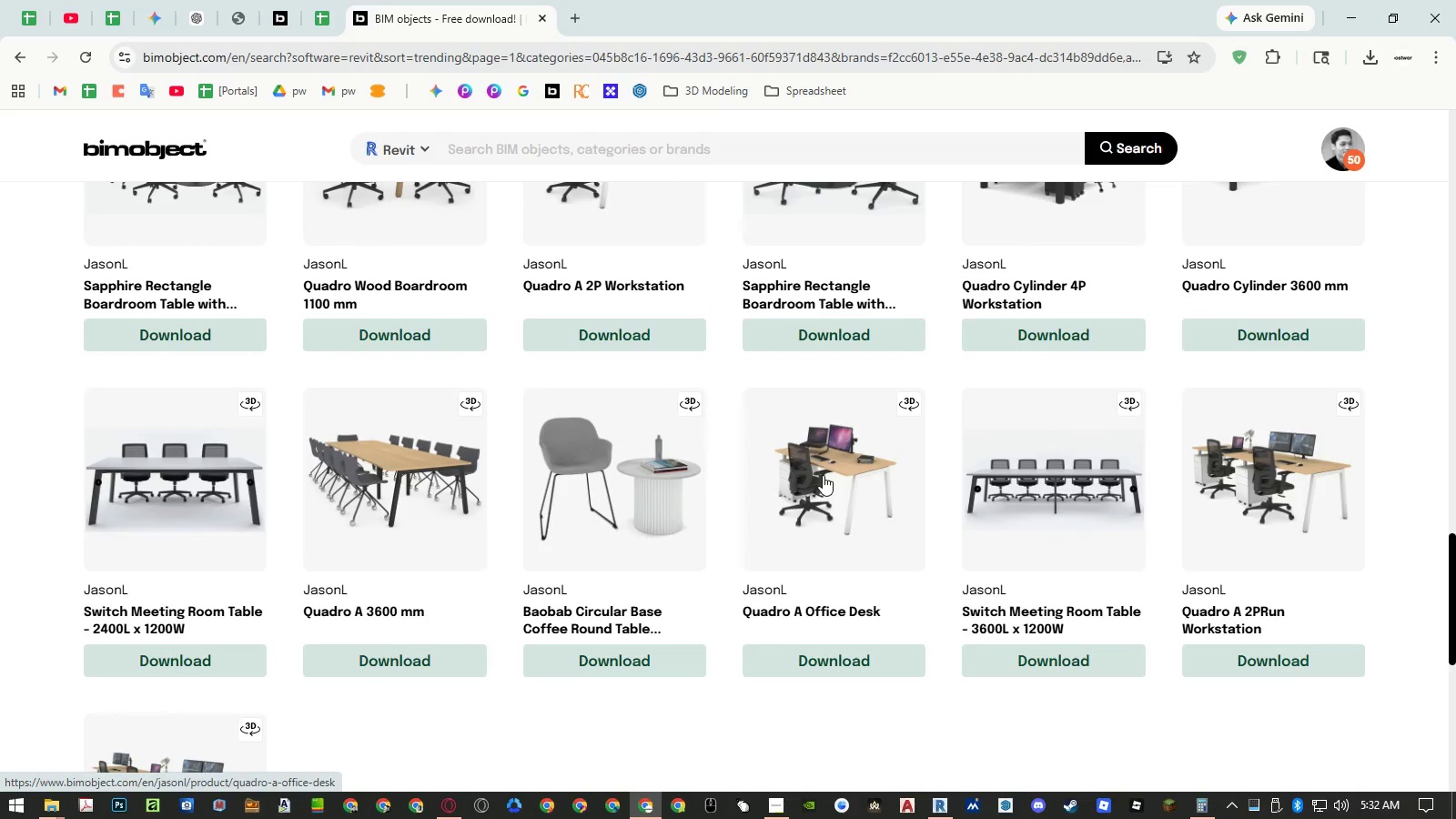 
scroll: coordinate [823, 475], scroll_direction: down, amount: 5.0
 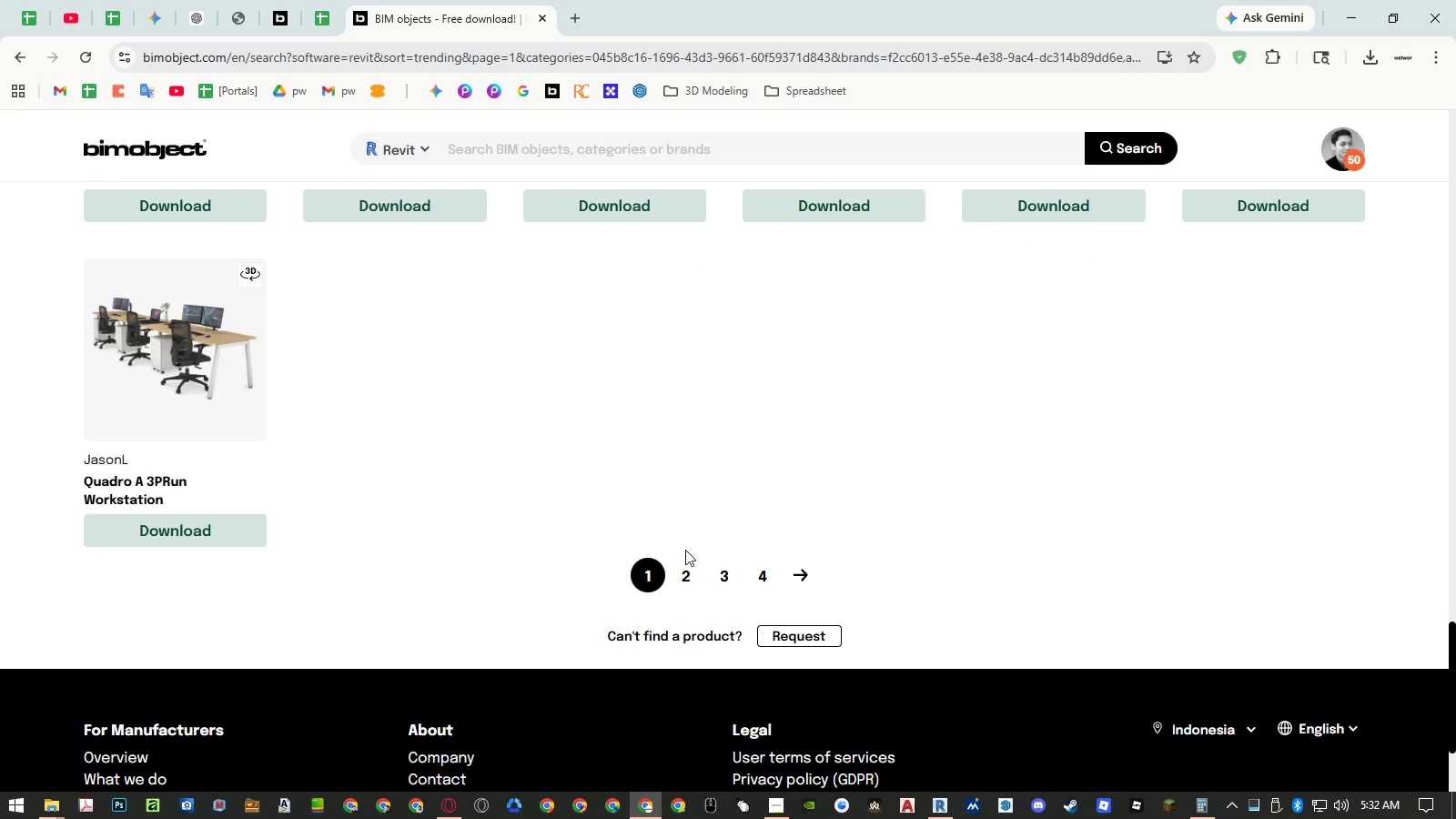 
left_click([682, 561])
 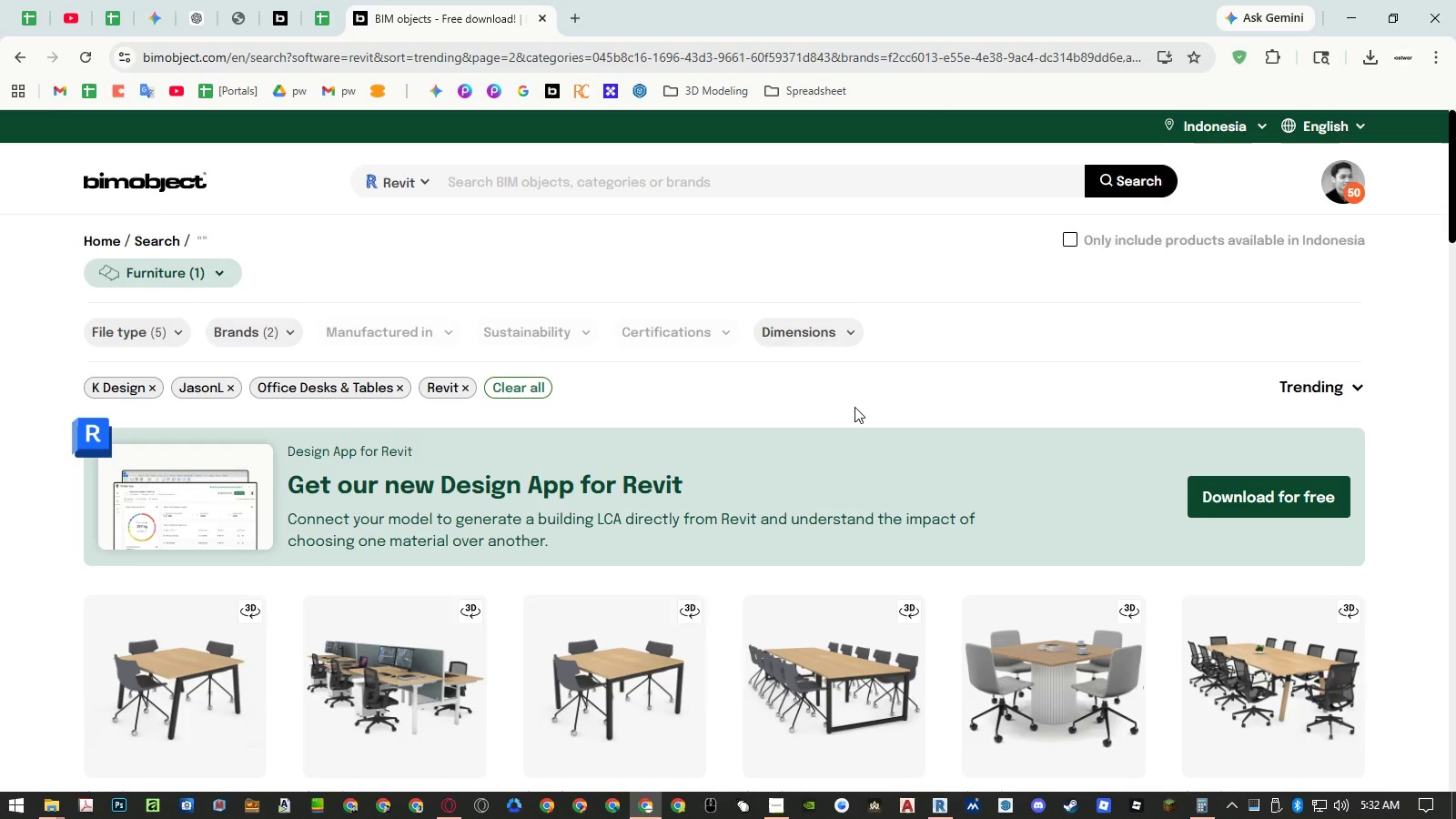 
scroll: coordinate [855, 406], scroll_direction: down, amount: 3.0
 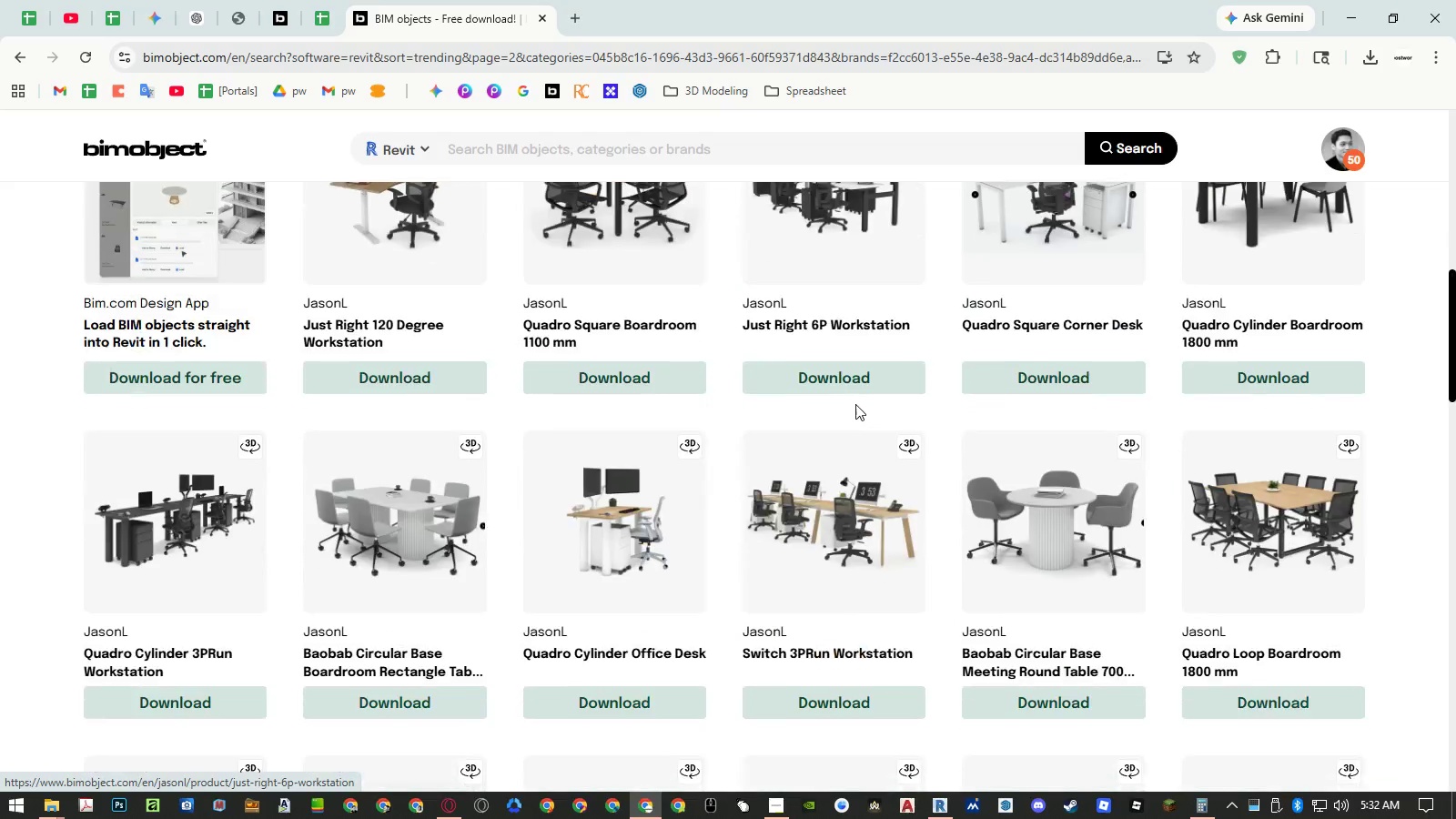 
scroll: coordinate [841, 503], scroll_direction: up, amount: 4.0
 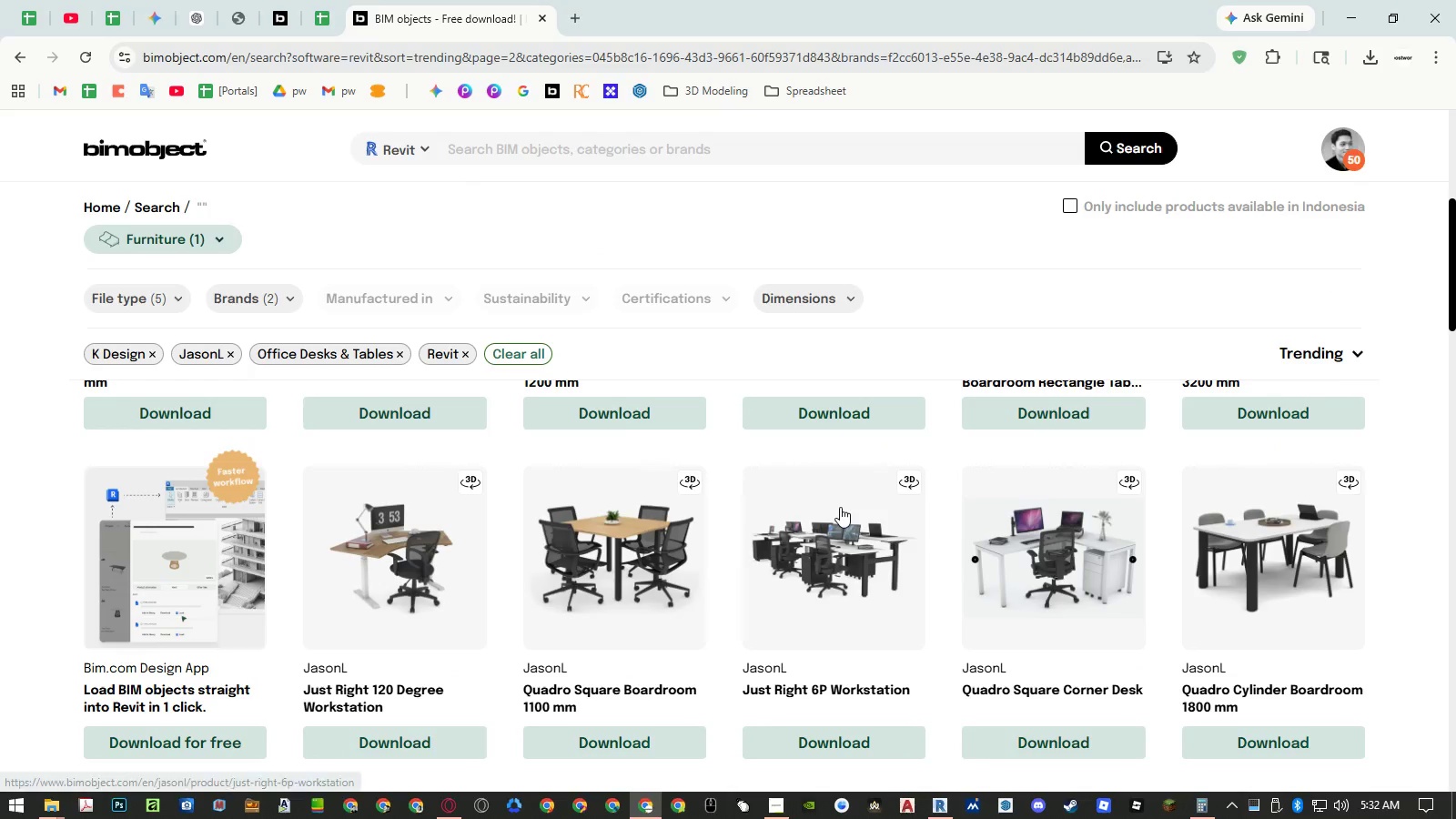 
scroll: coordinate [840, 507], scroll_direction: down, amount: 12.0
 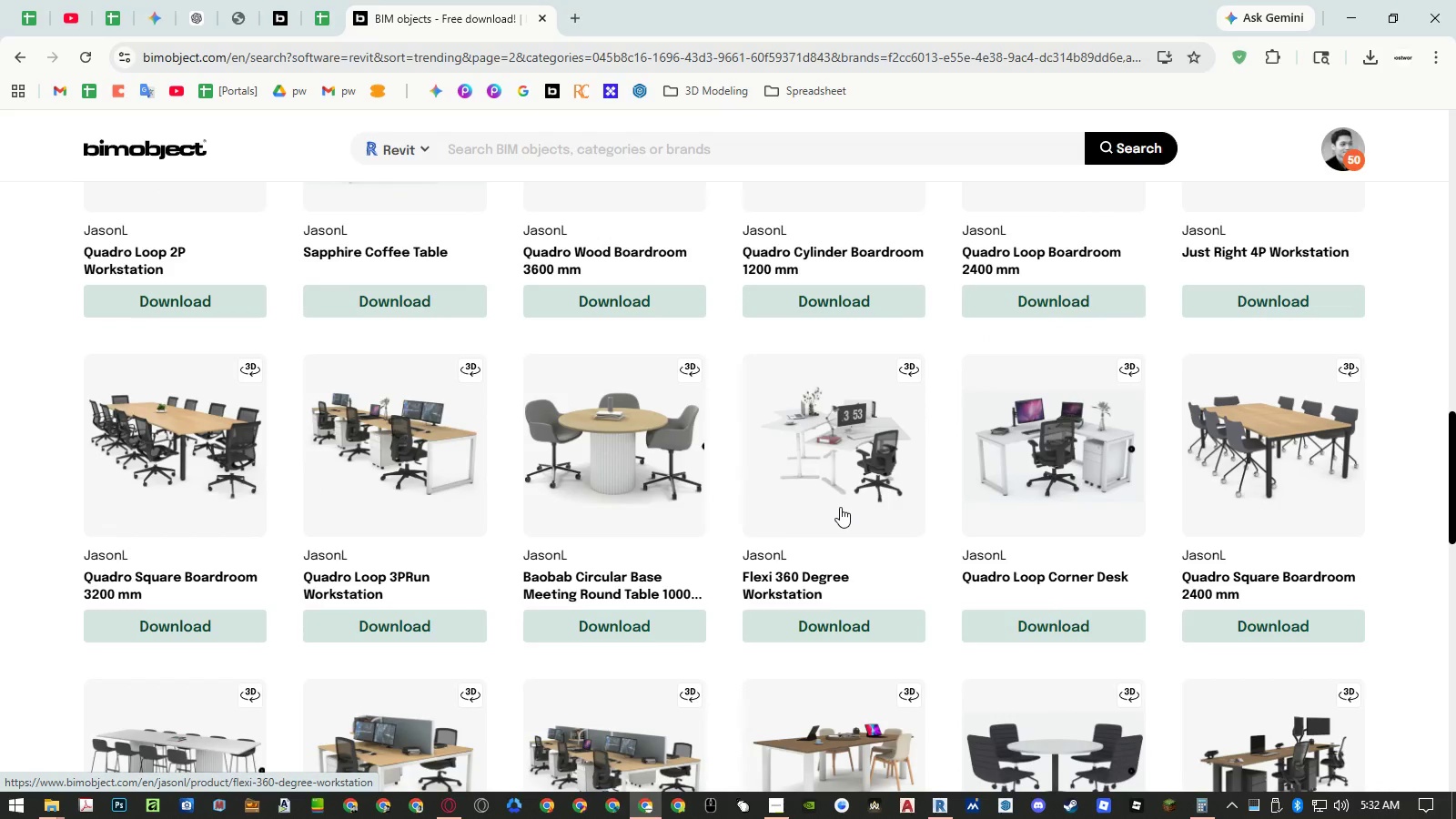 
scroll: coordinate [840, 507], scroll_direction: up, amount: 4.0
 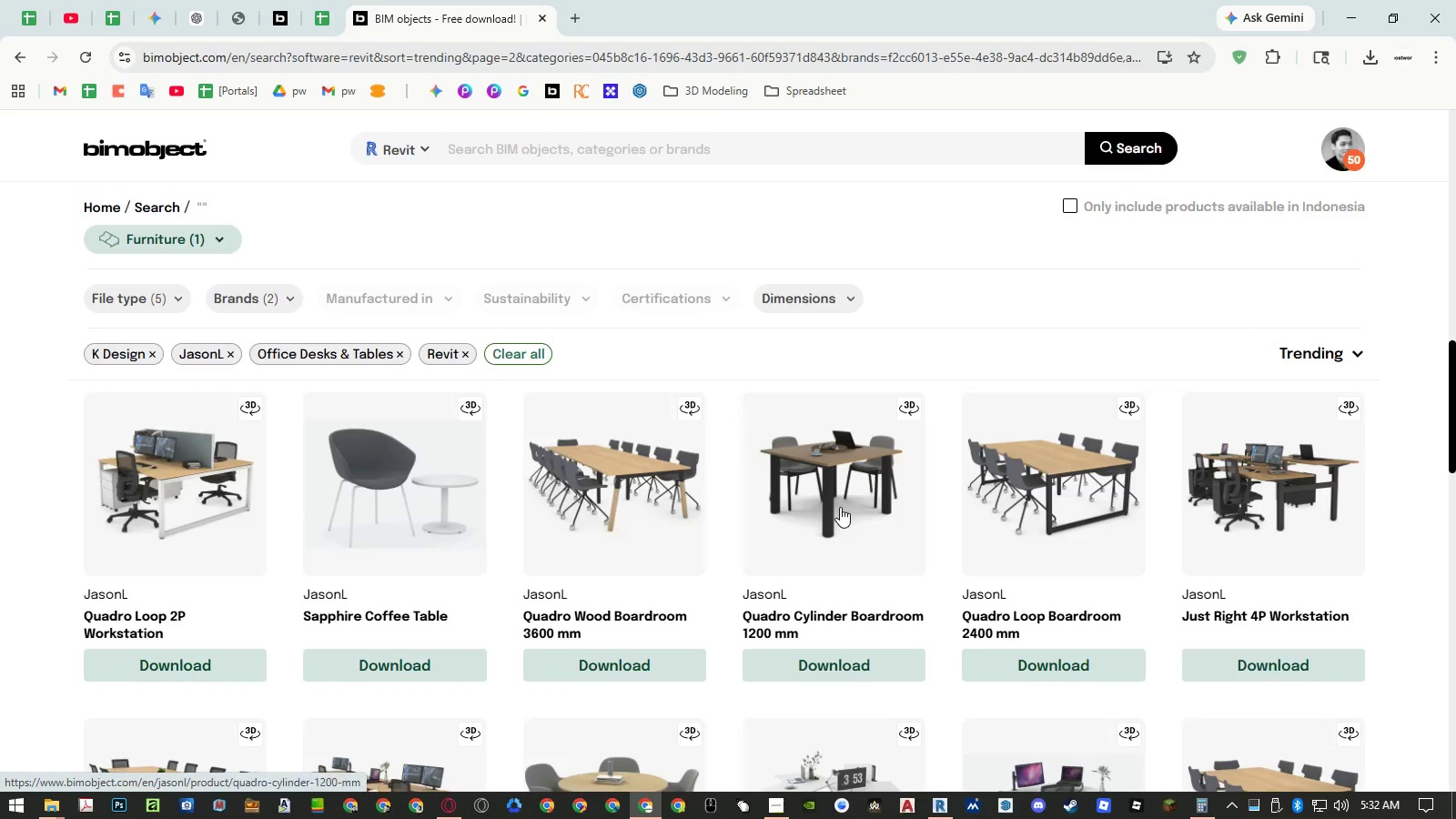 
scroll: coordinate [840, 507], scroll_direction: down, amount: 9.0
 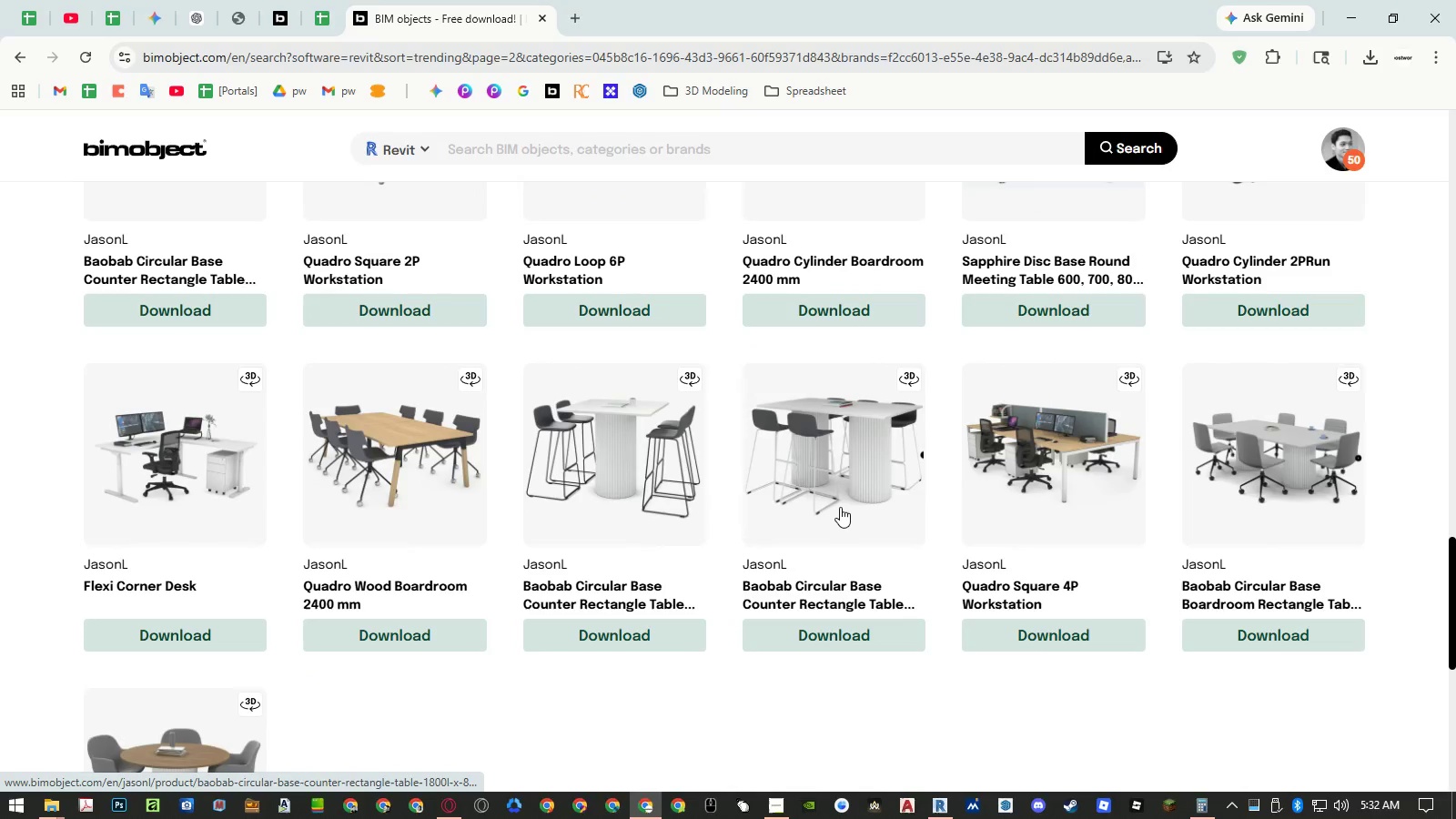 
scroll: coordinate [840, 507], scroll_direction: up, amount: 3.0
 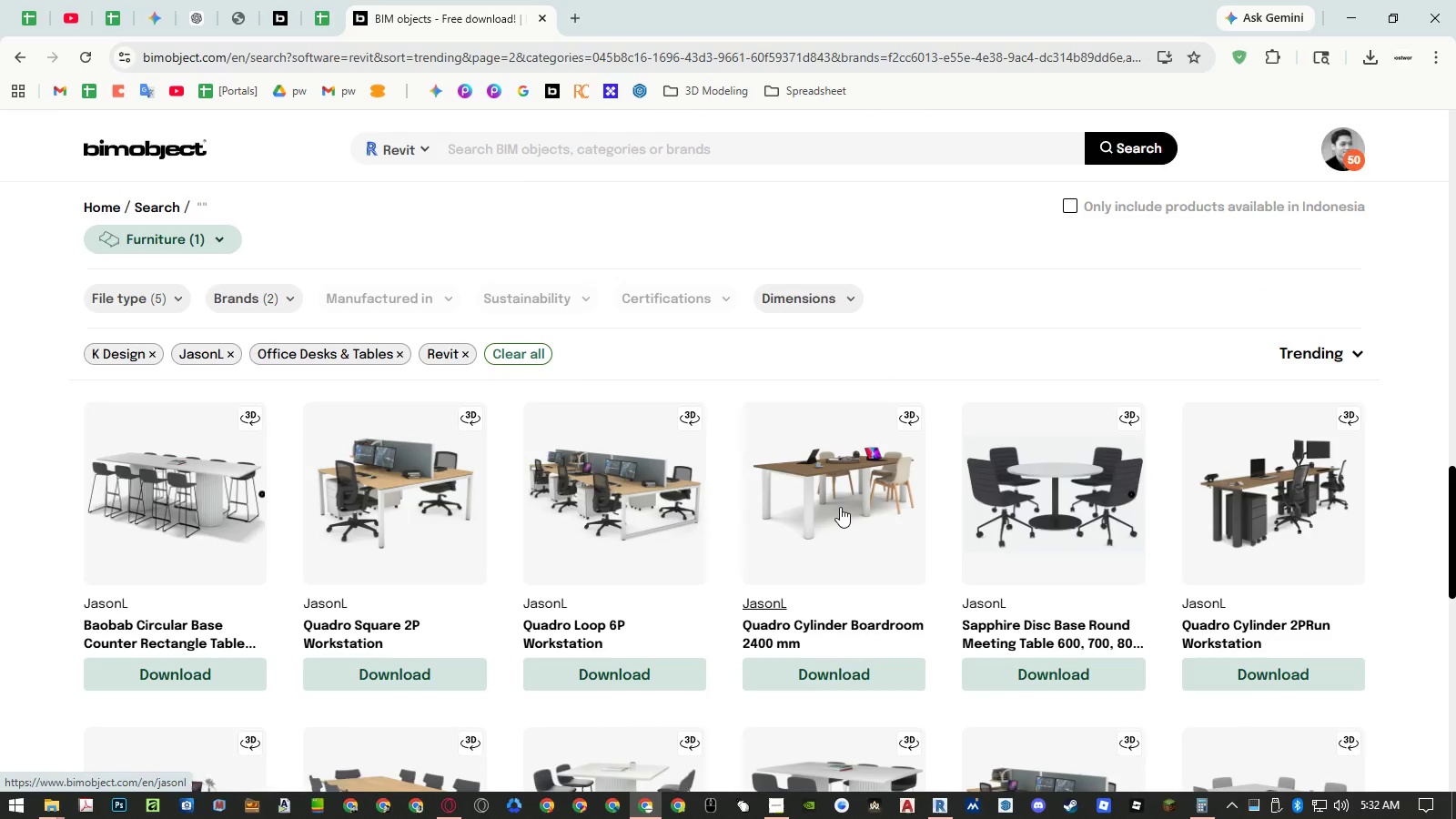 
scroll: coordinate [840, 507], scroll_direction: down, amount: 11.0
 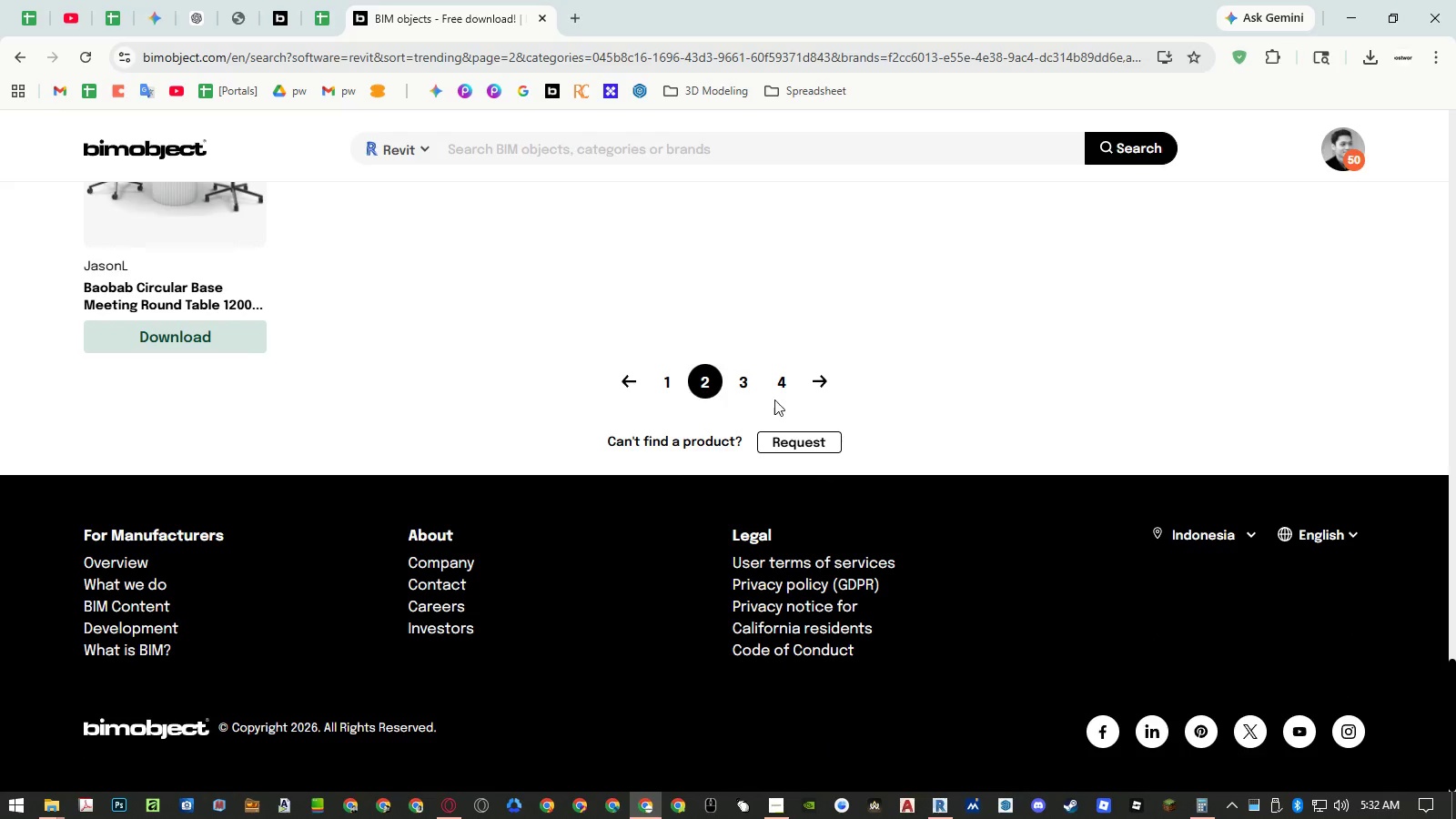 
left_click([746, 386])
 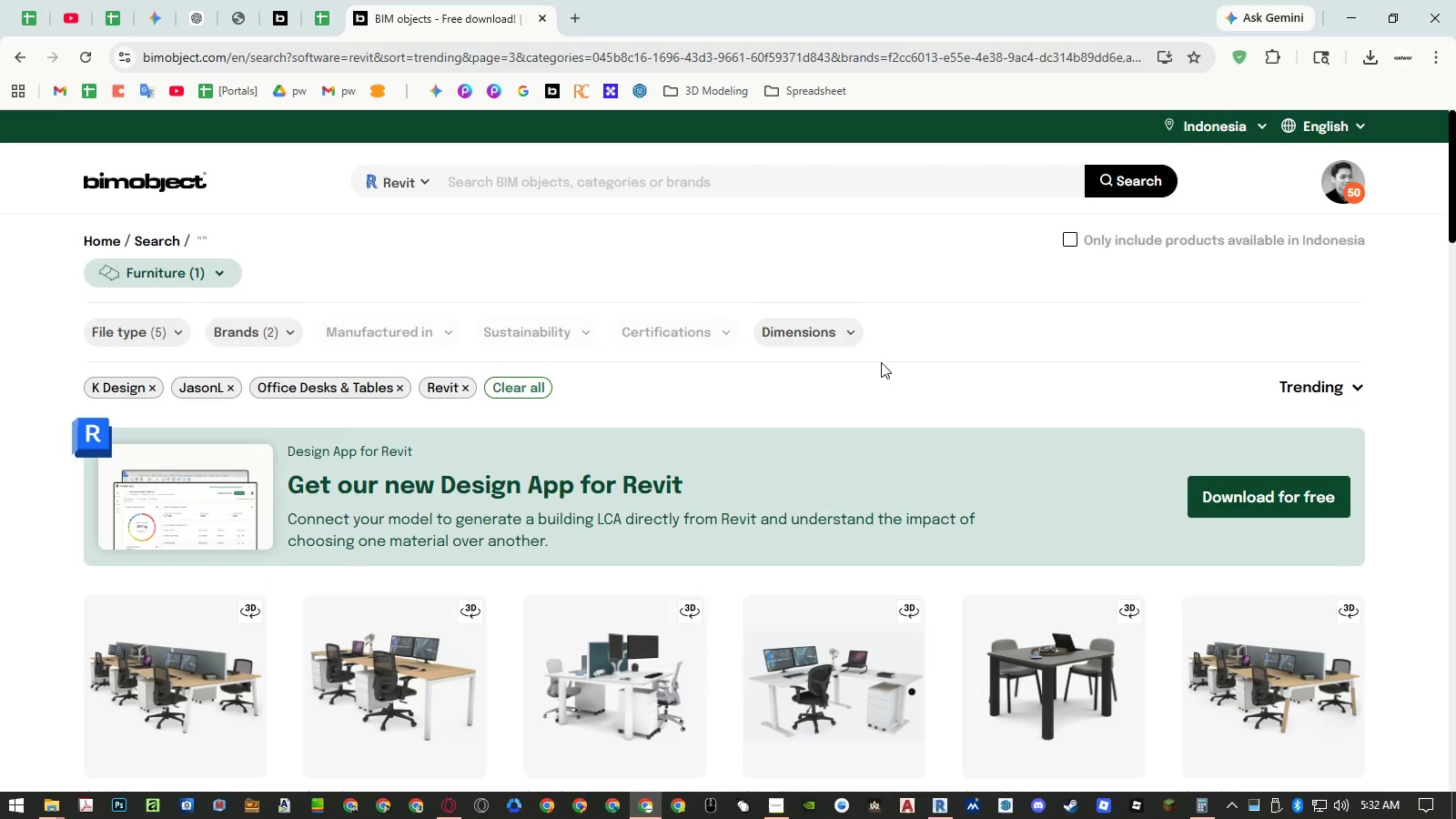 
scroll: coordinate [888, 379], scroll_direction: down, amount: 18.0
 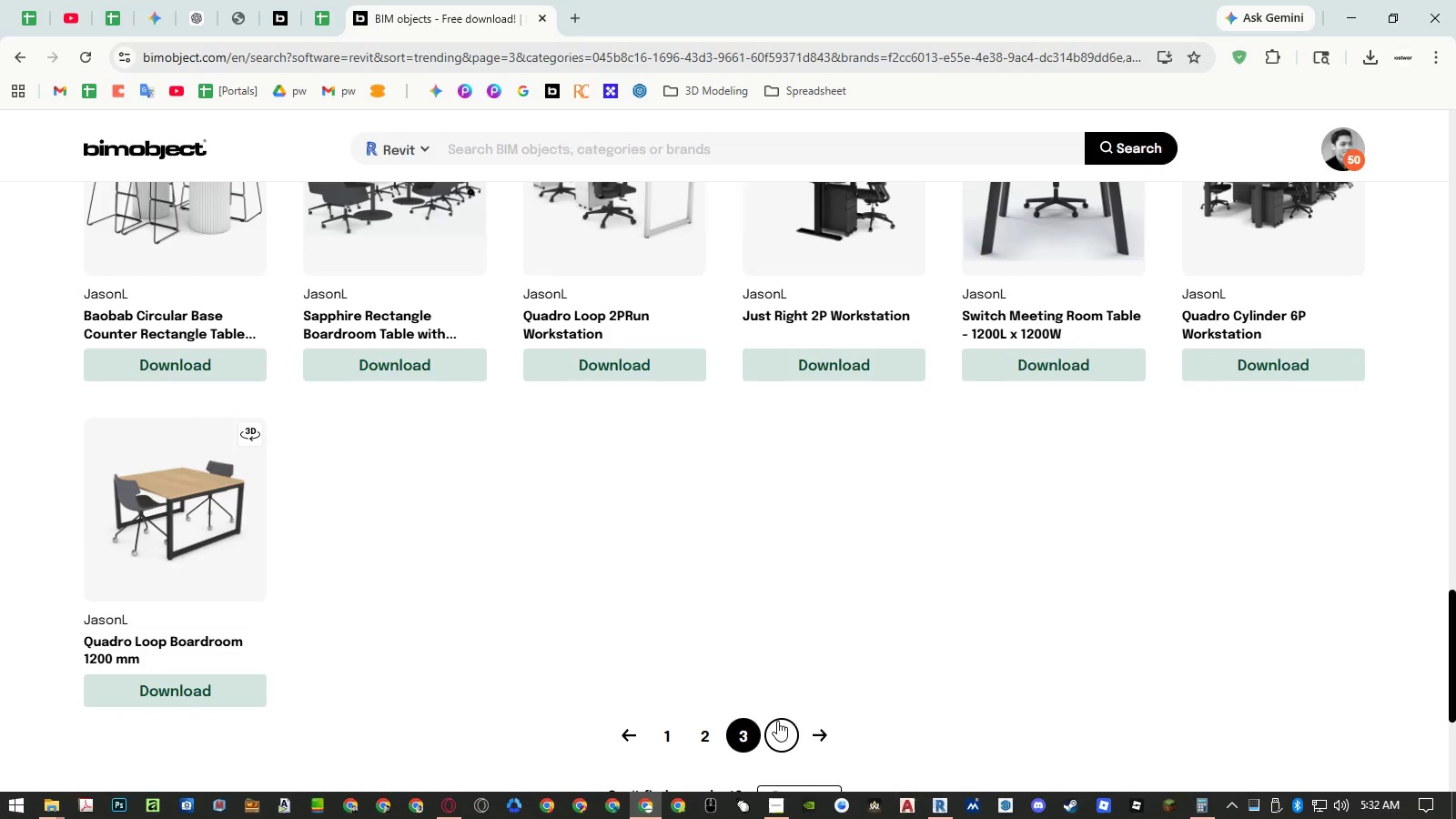 
left_click([779, 728])
 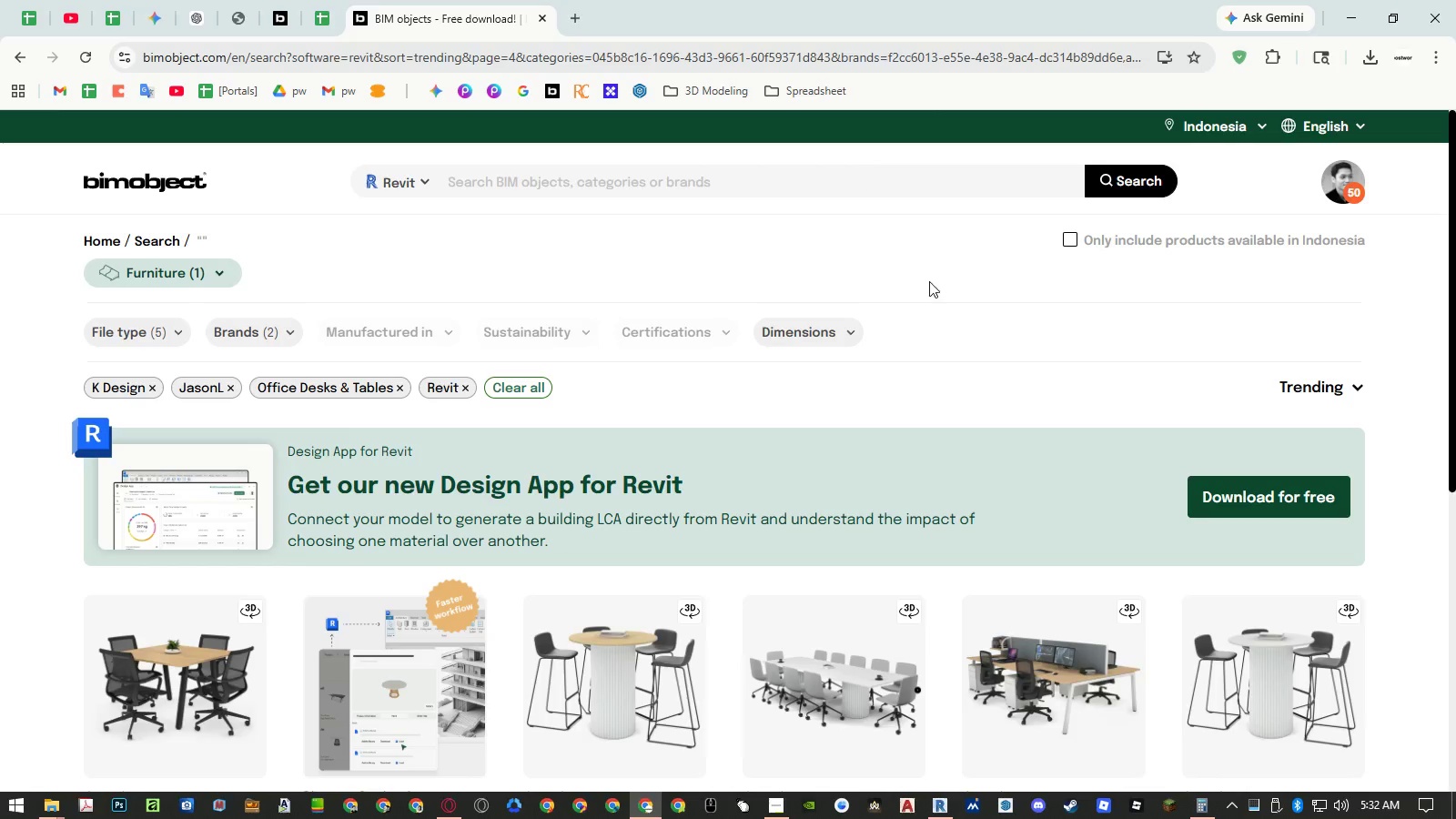 
scroll: coordinate [985, 380], scroll_direction: down, amount: 4.0
 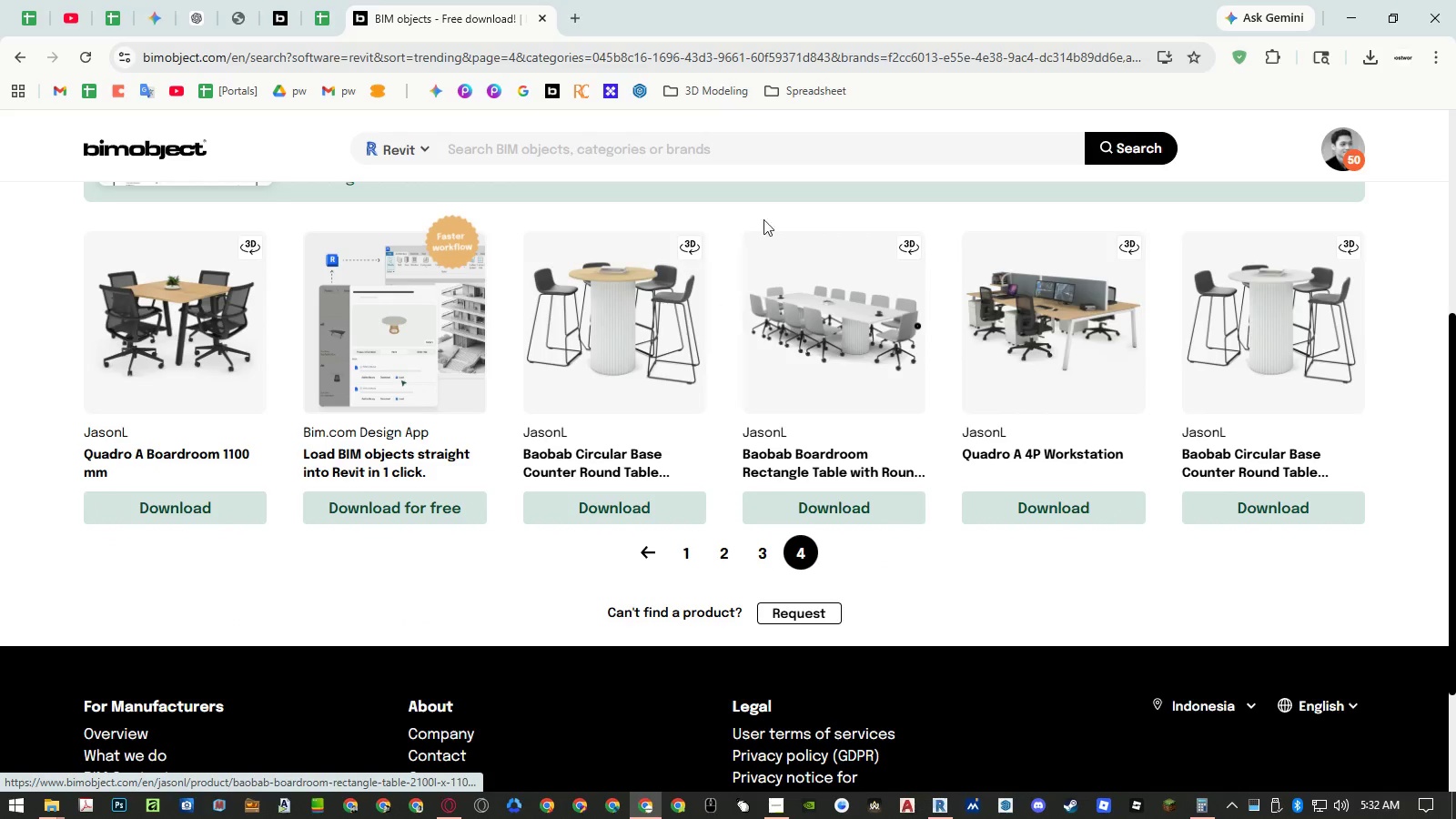 
scroll: coordinate [507, 285], scroll_direction: up, amount: 1.0
 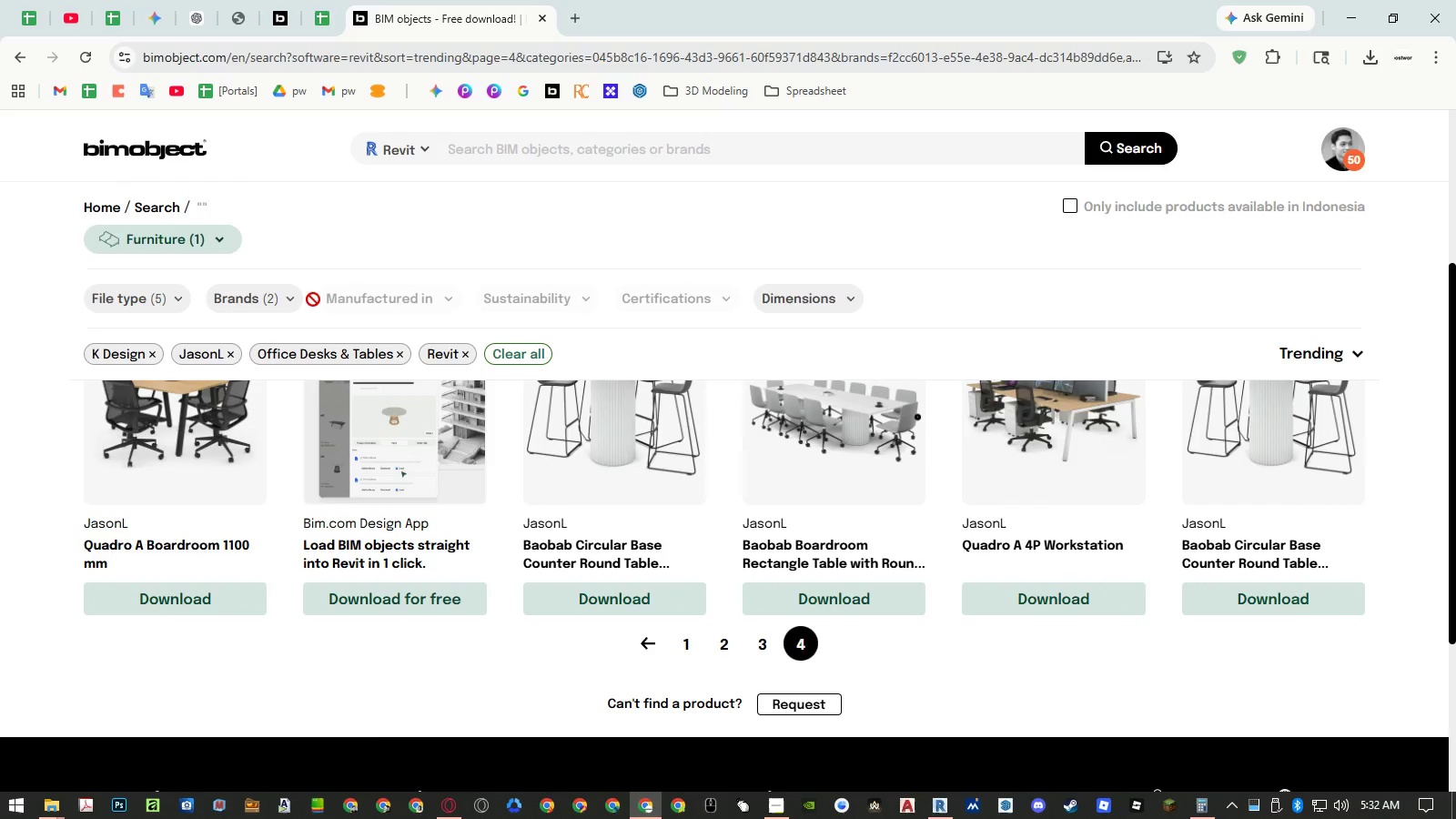 
left_click([272, 308])
 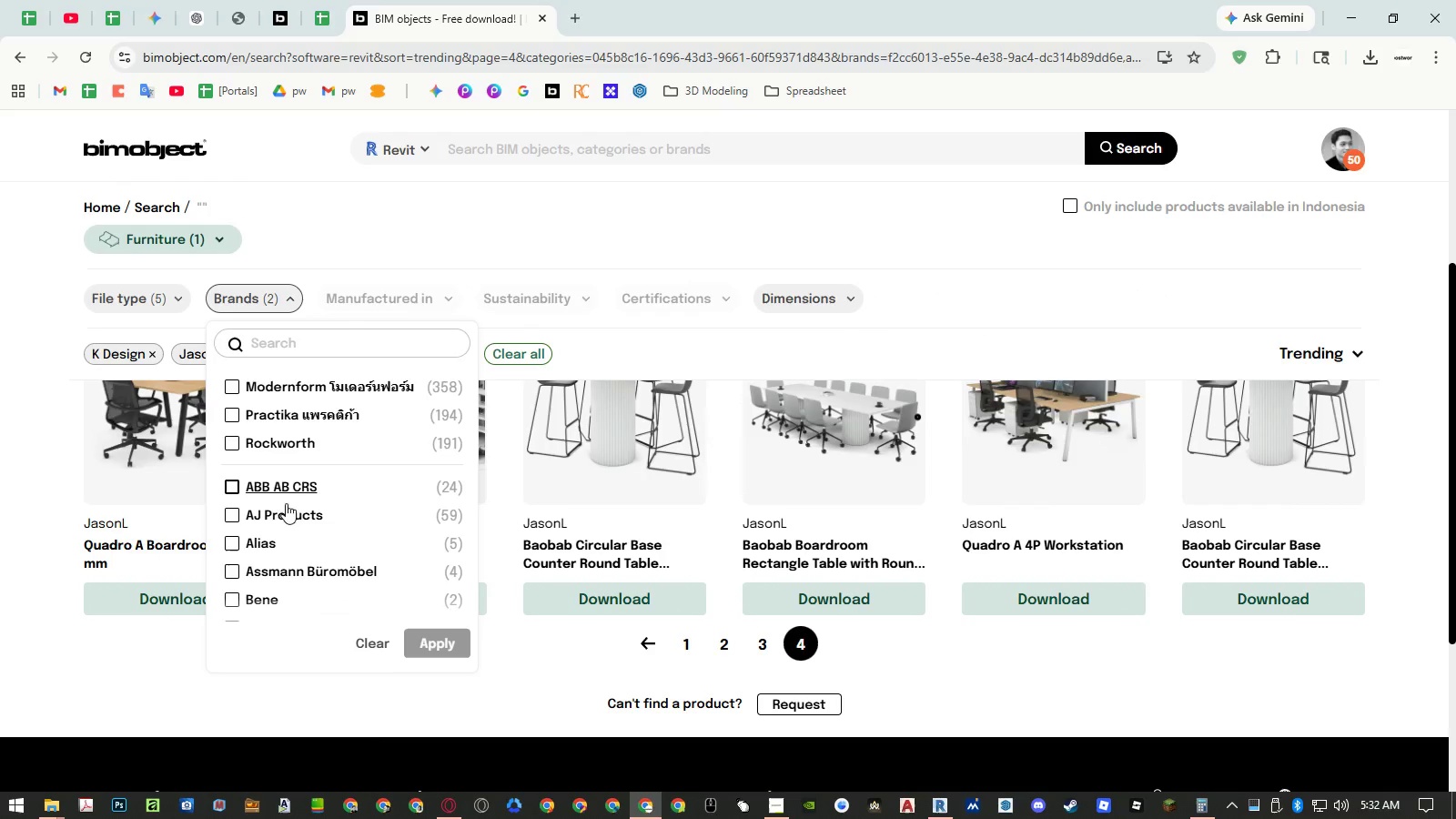 
scroll: coordinate [288, 513], scroll_direction: down, amount: 6.0
 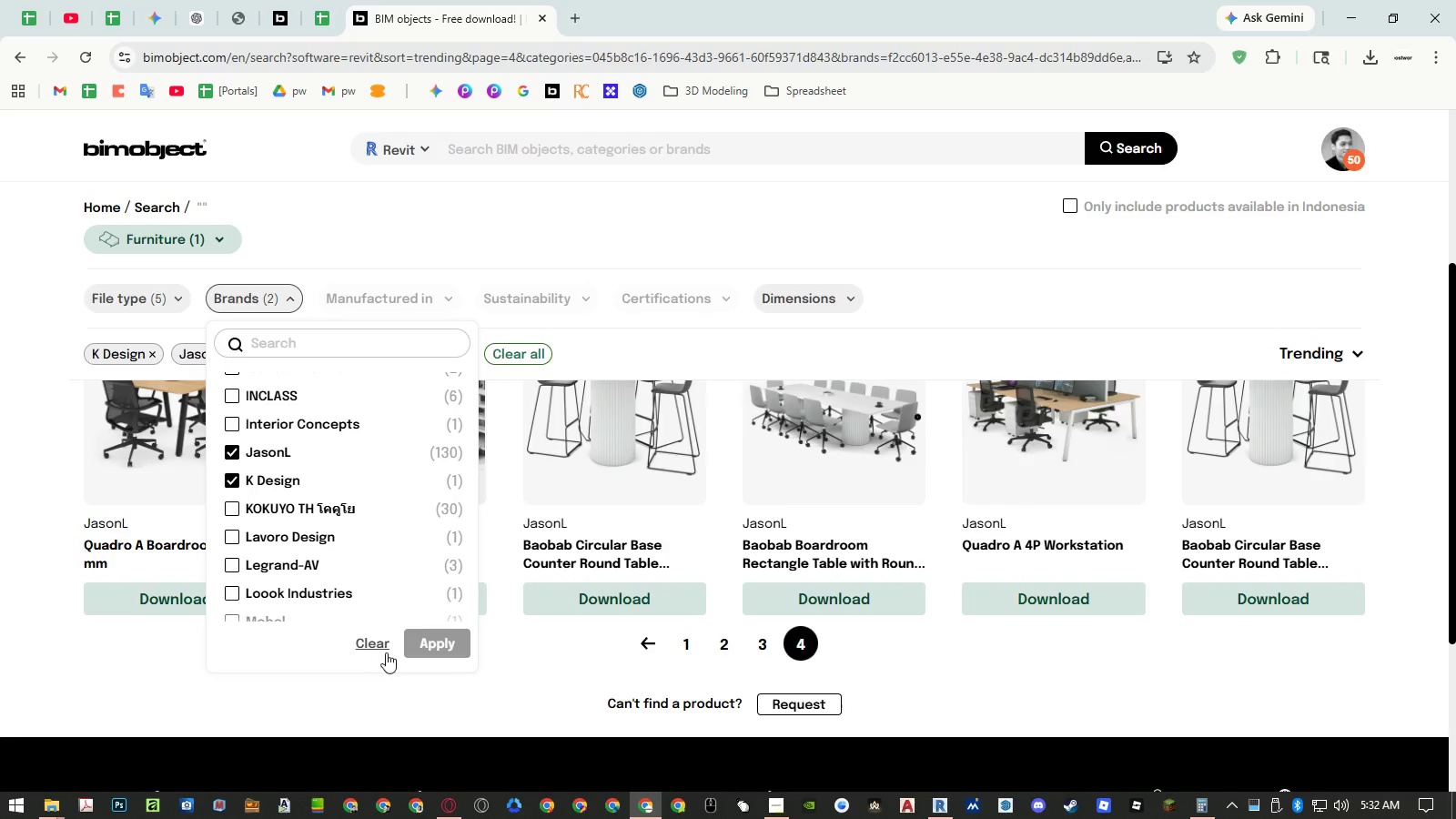 
left_click([369, 643])
 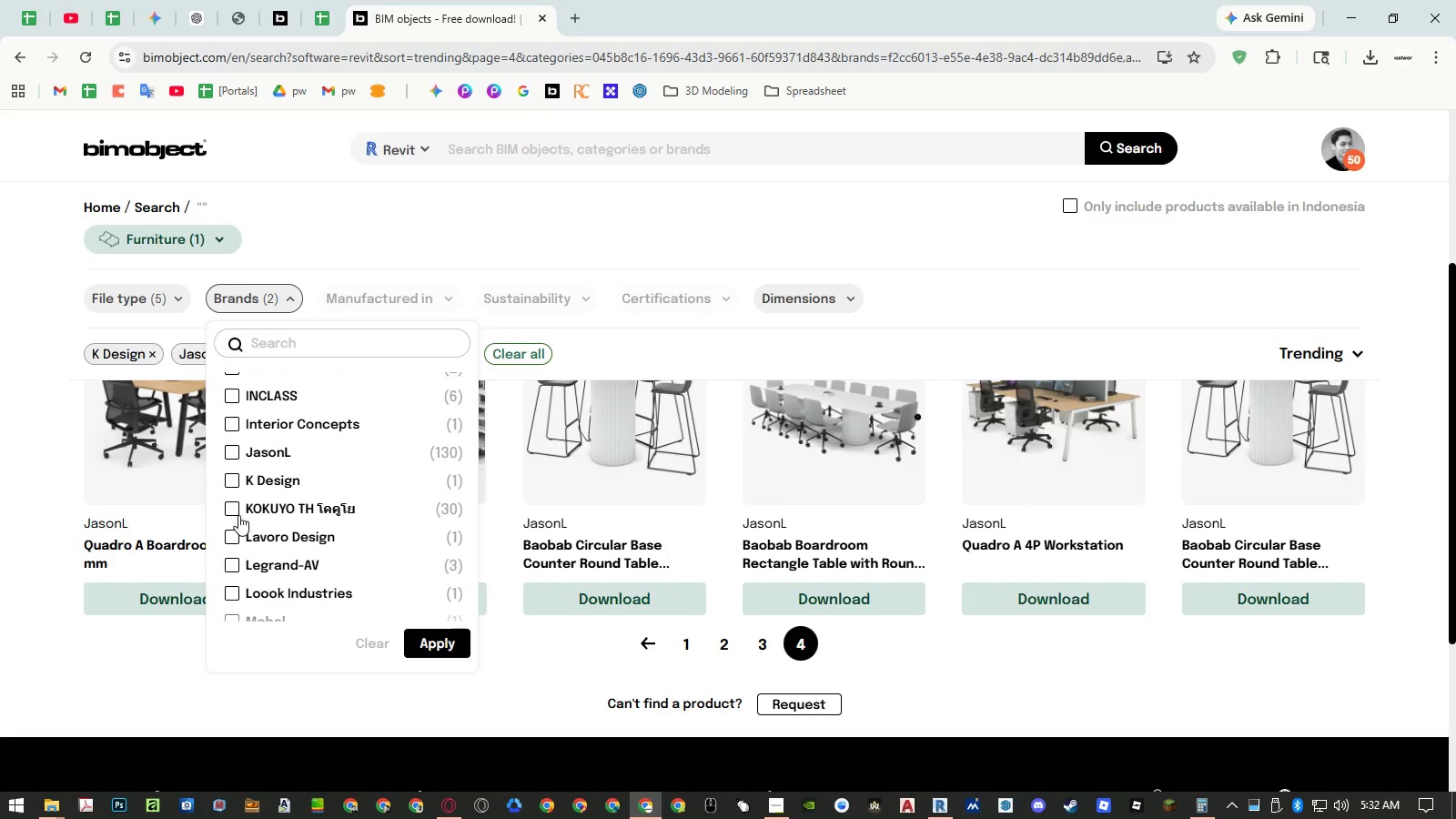 
left_click([233, 508])
 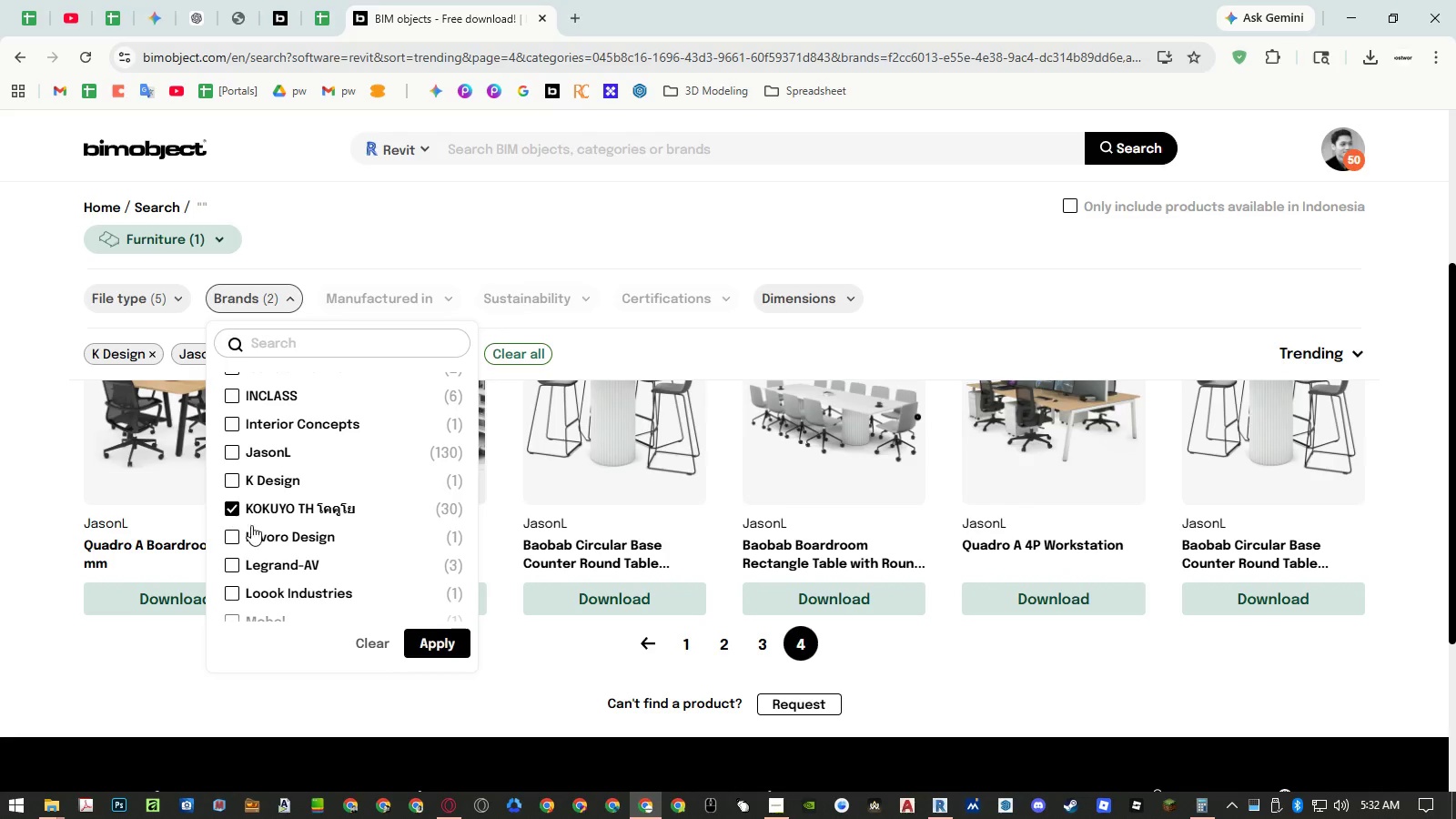 
scroll: coordinate [263, 534], scroll_direction: down, amount: 1.0
 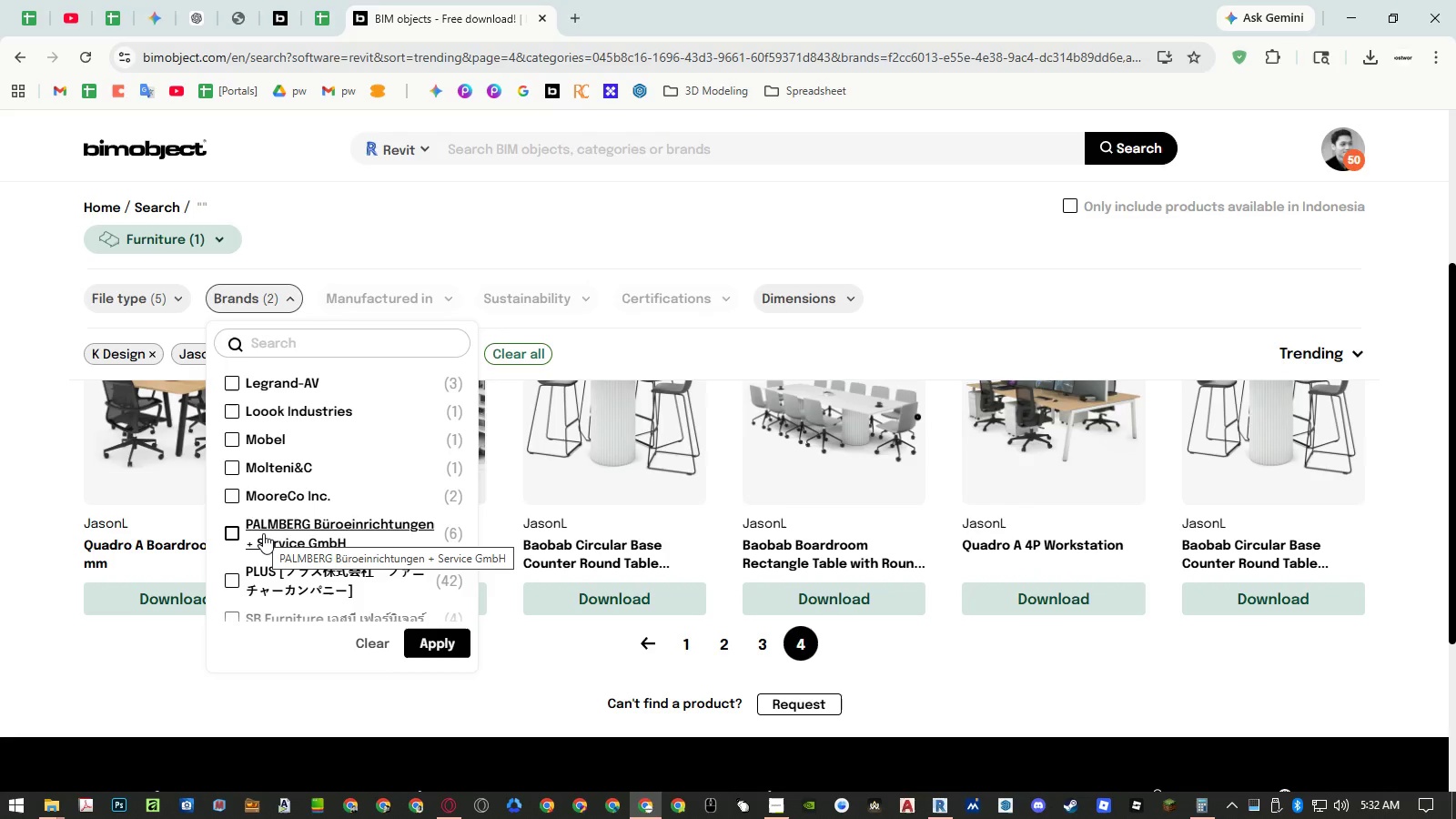 
scroll: coordinate [263, 533], scroll_direction: up, amount: 1.0
 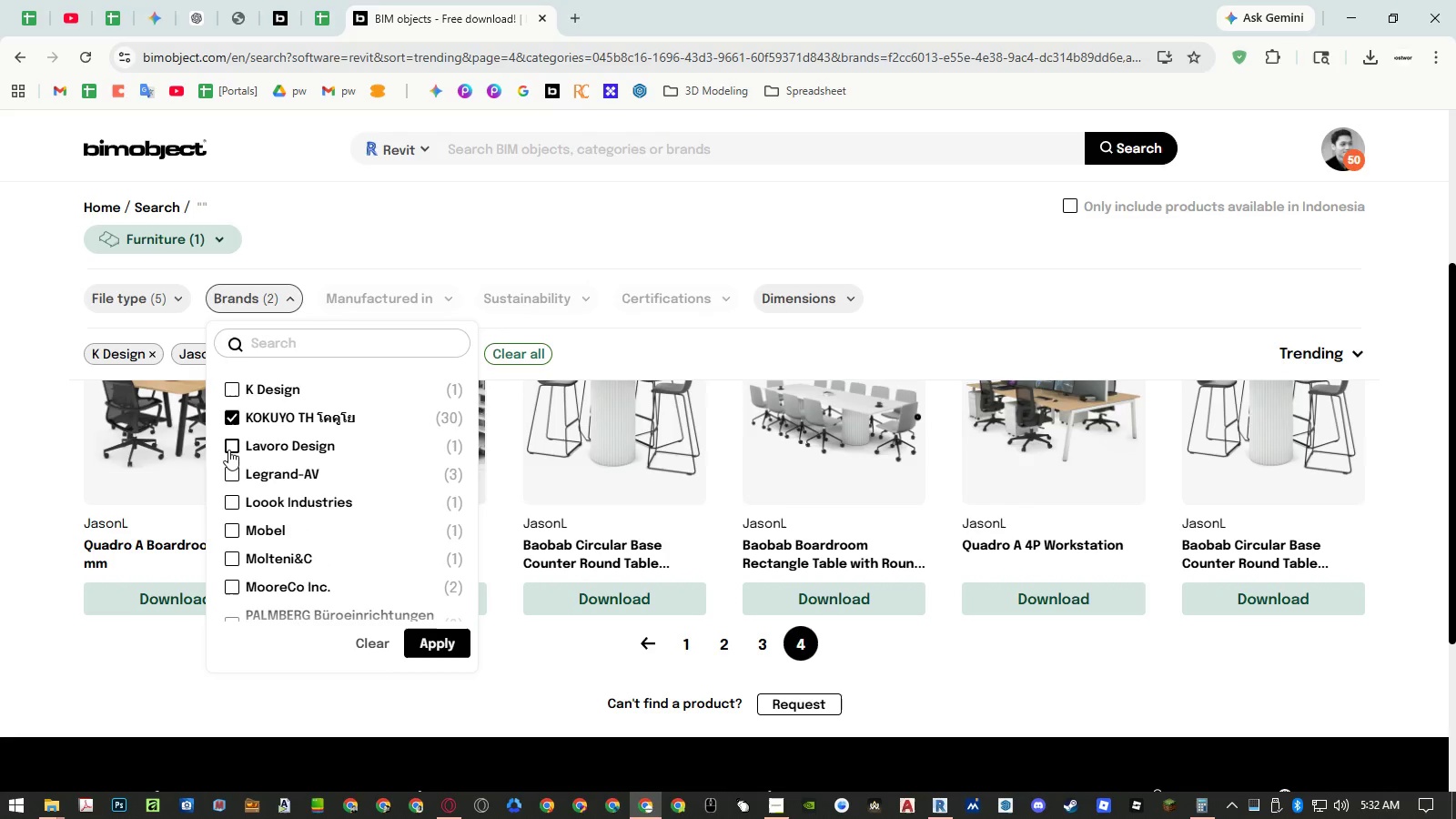 
double_click([234, 476])
 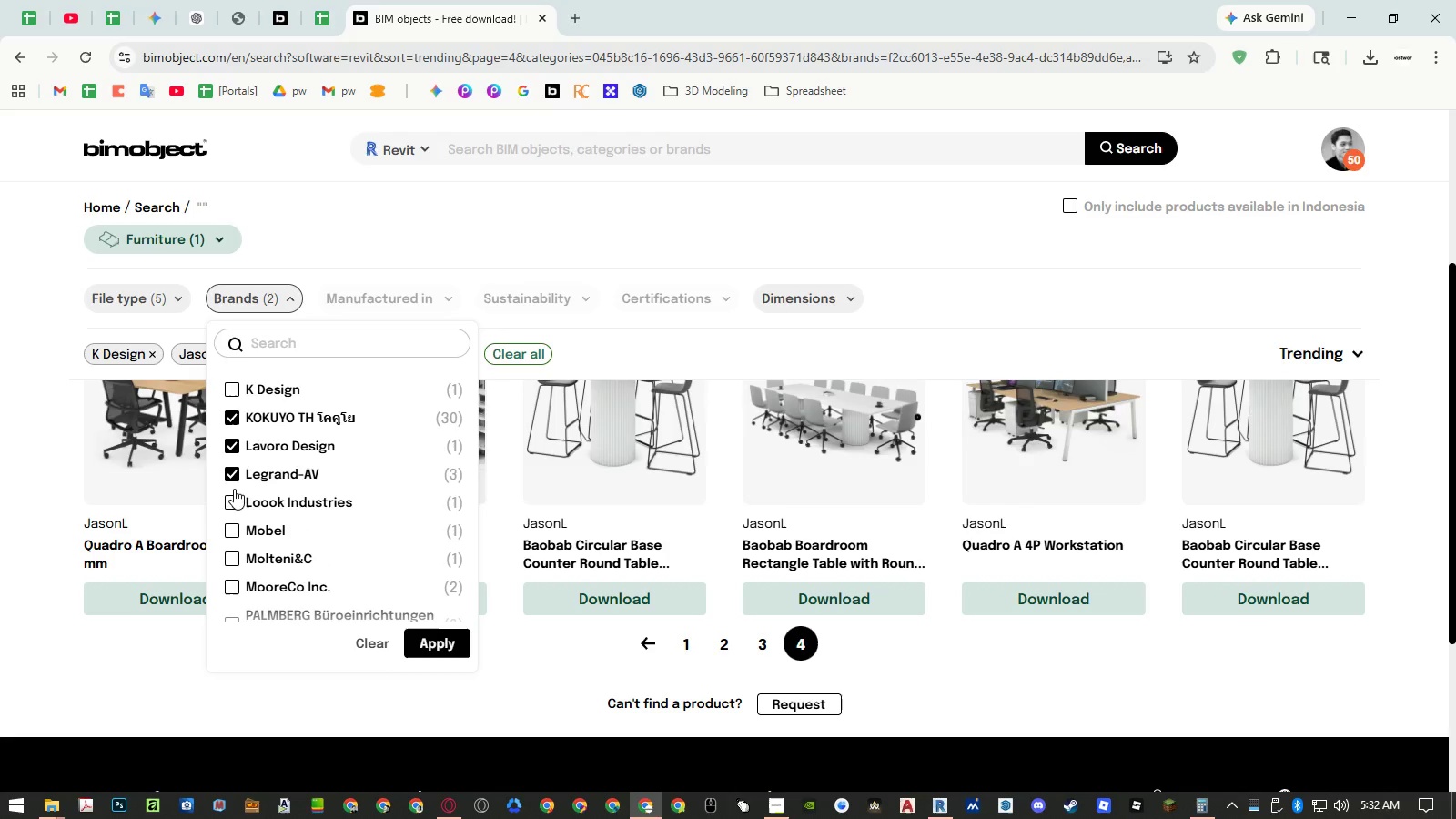 
triple_click([233, 499])
 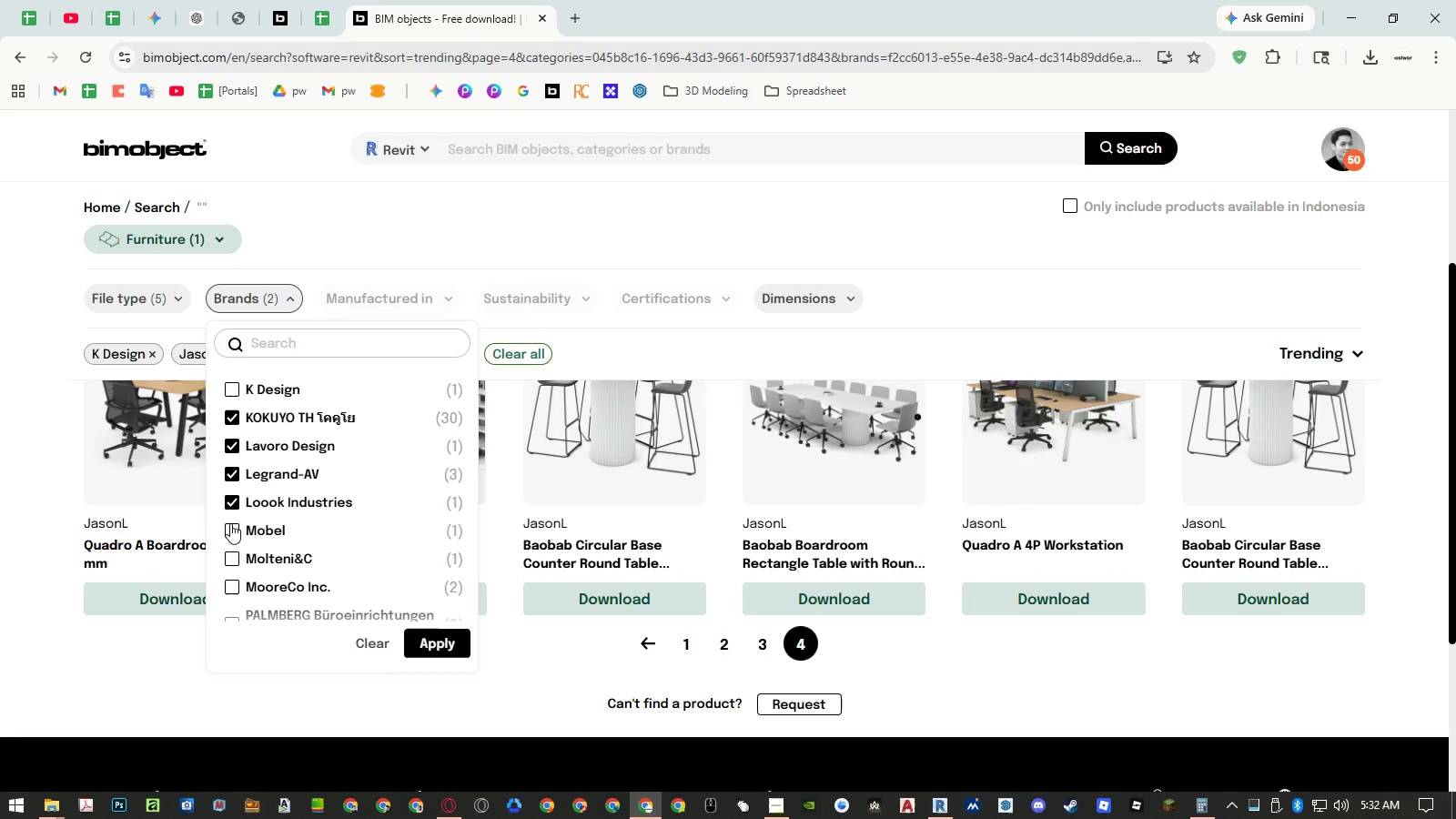 
triple_click([229, 527])
 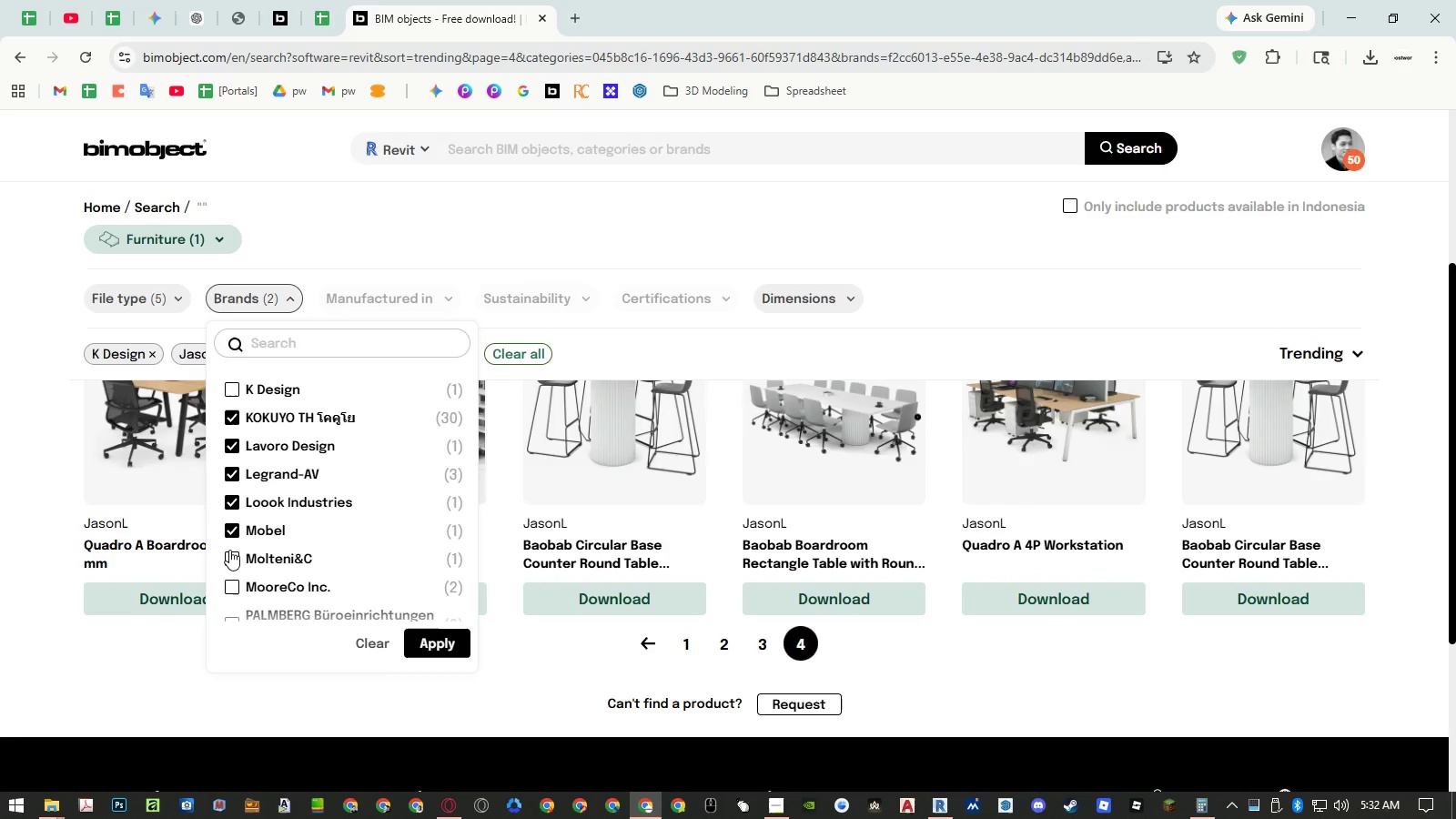 
triple_click([229, 558])
 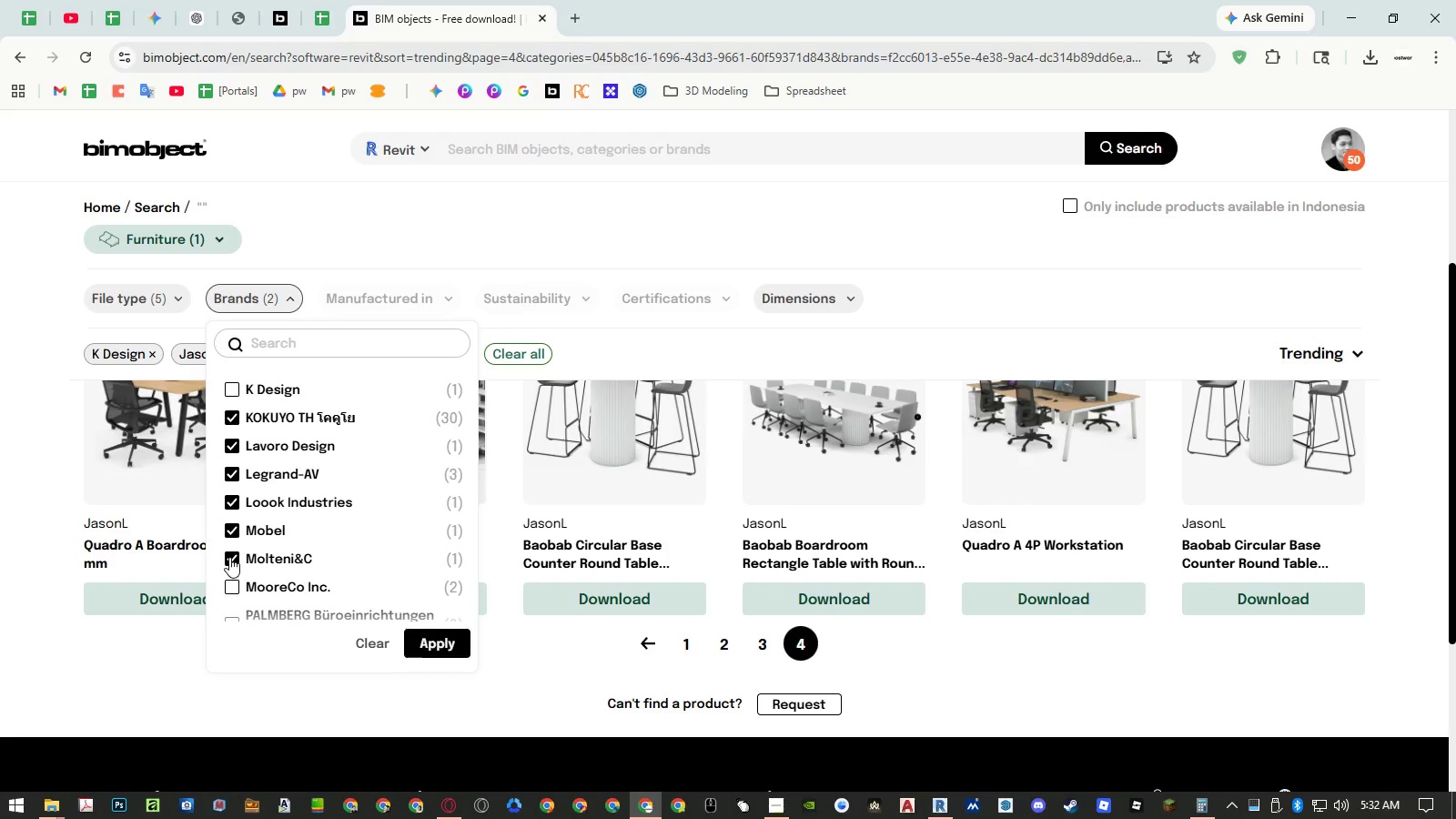 
scroll: coordinate [229, 555], scroll_direction: down, amount: 1.0
 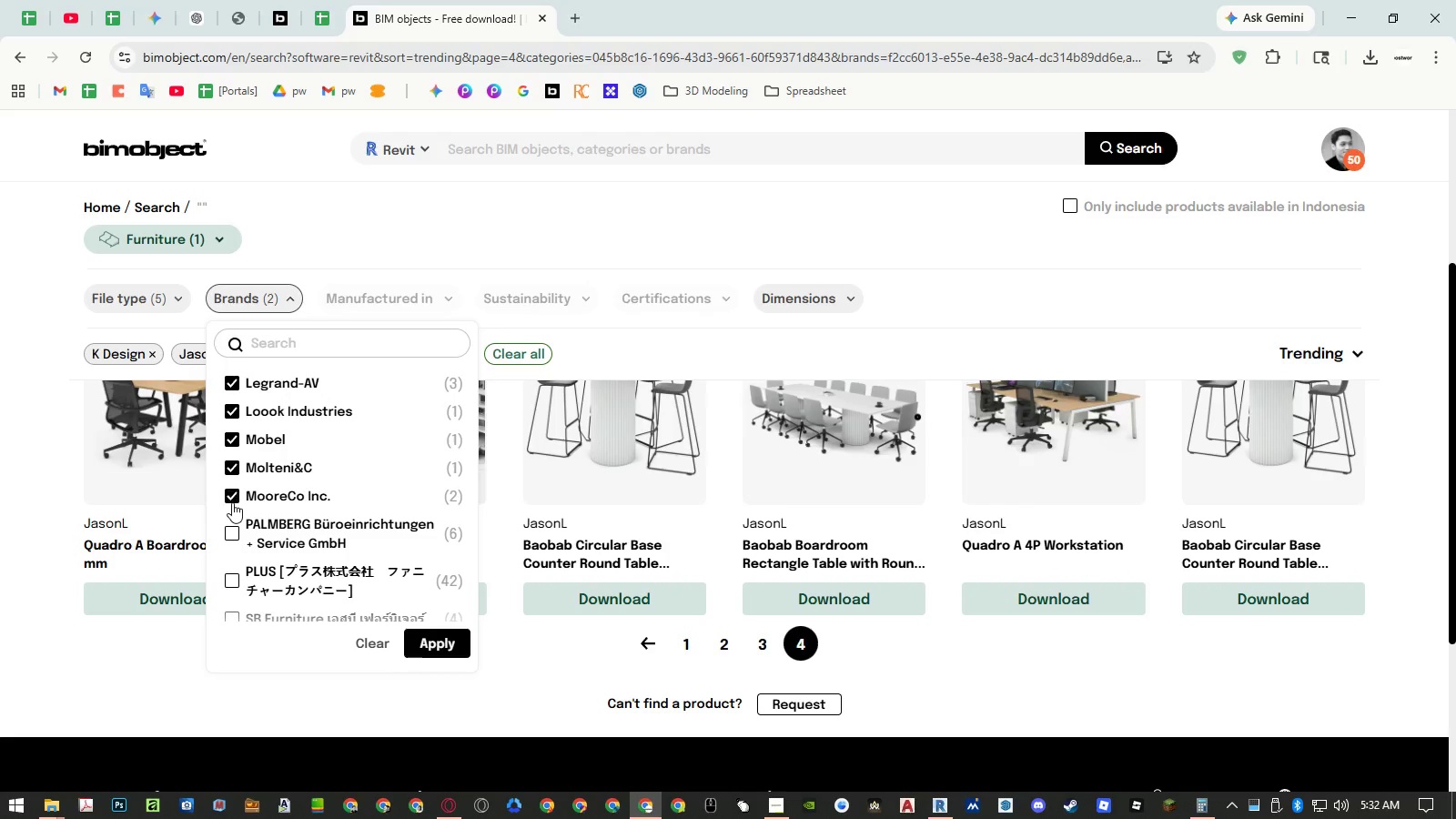 
double_click([232, 530])
 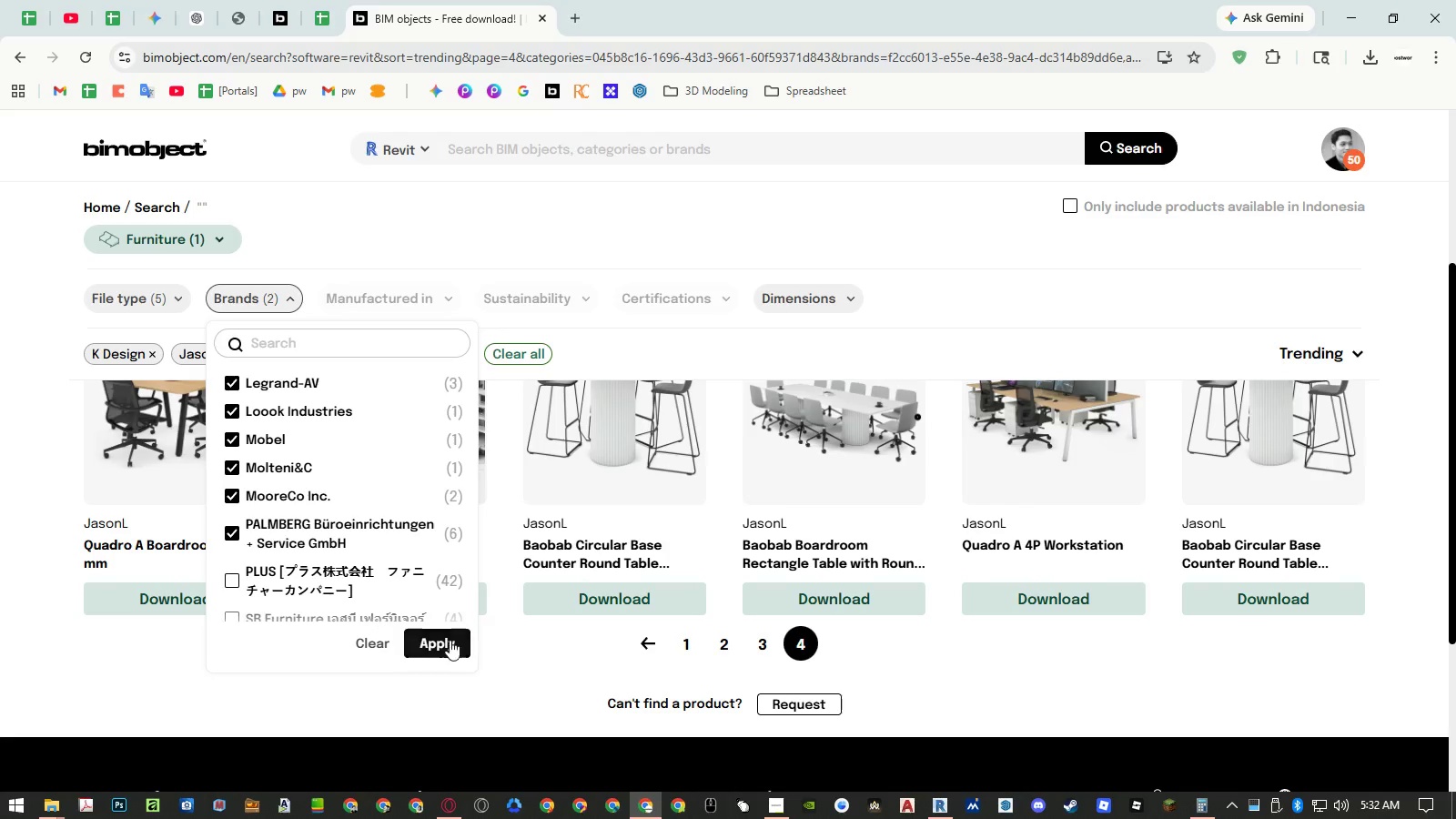 
left_click([450, 640])
 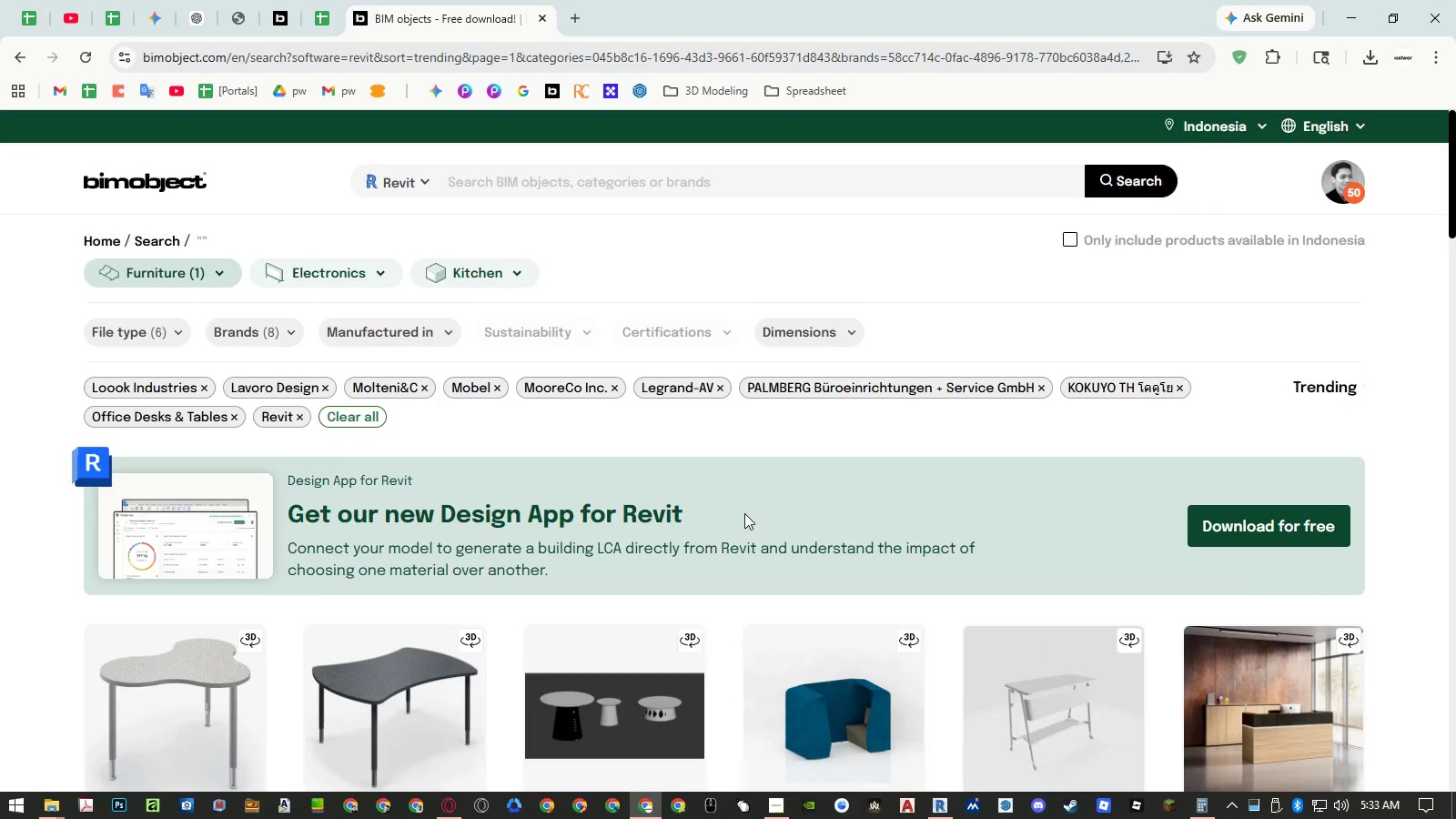 
scroll: coordinate [733, 441], scroll_direction: down, amount: 3.0
 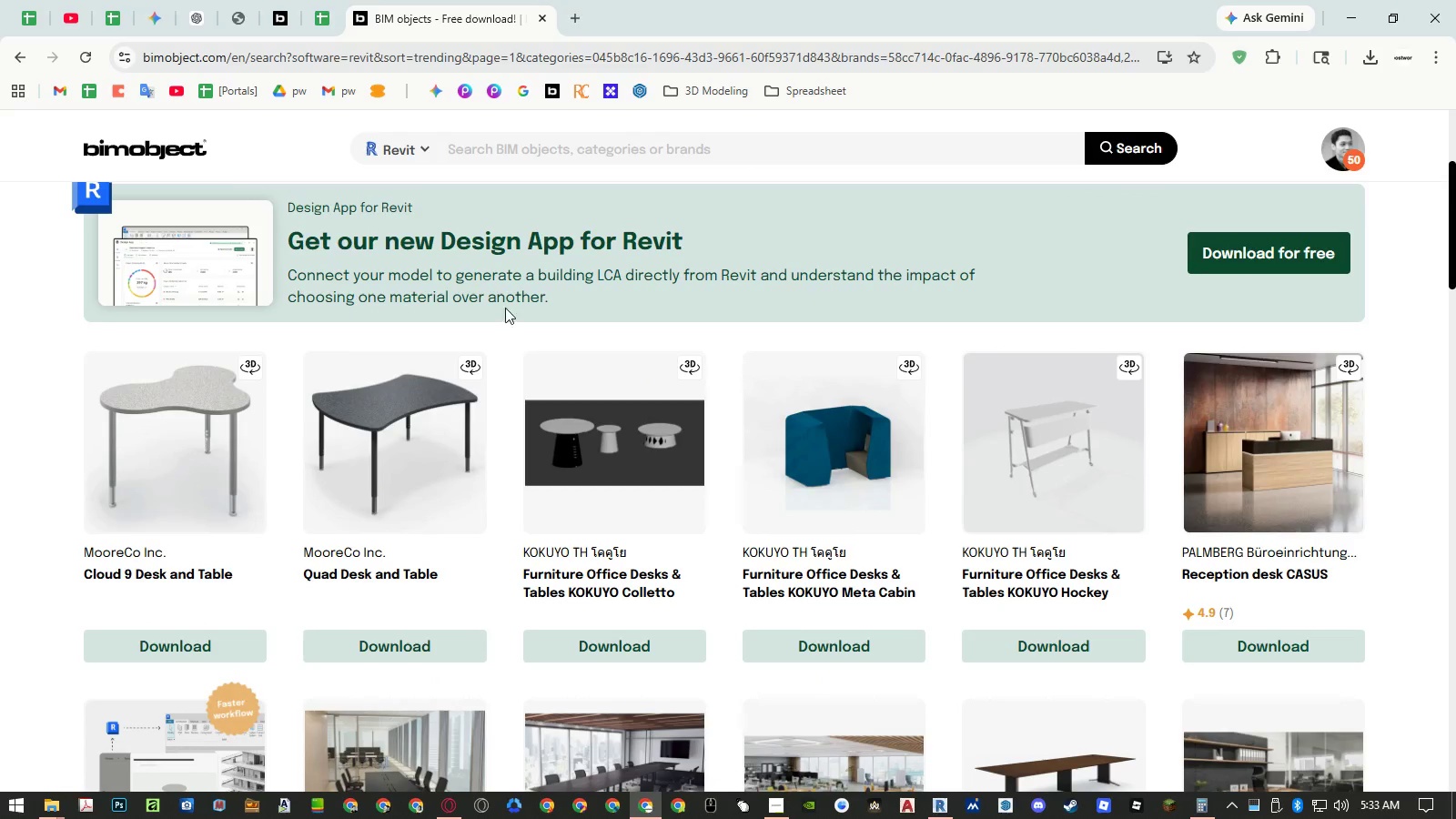 
scroll: coordinate [433, 313], scroll_direction: up, amount: 2.0
 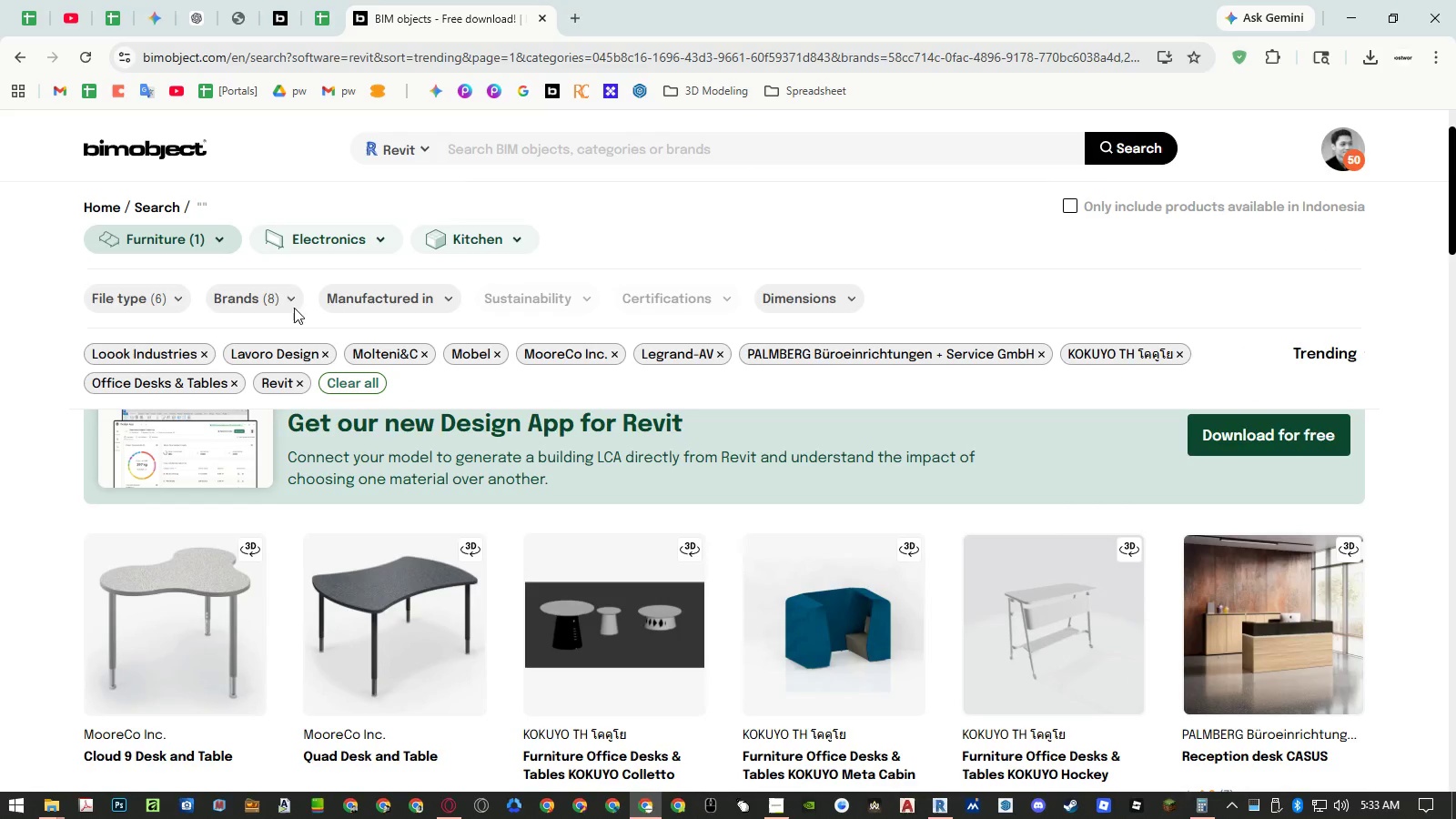 
left_click([276, 298])
 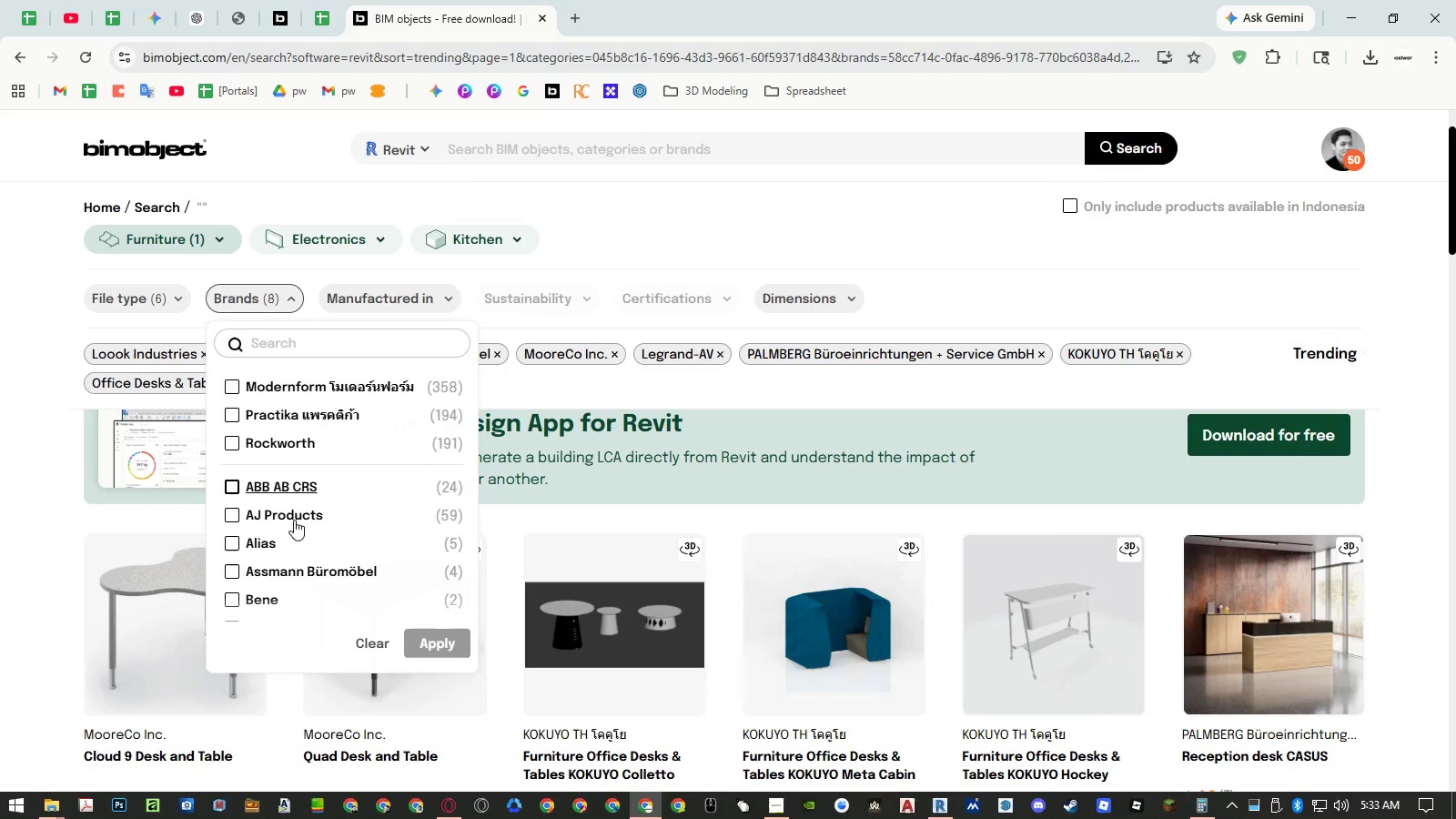 
scroll: coordinate [743, 537], scroll_direction: down, amount: 19.0
 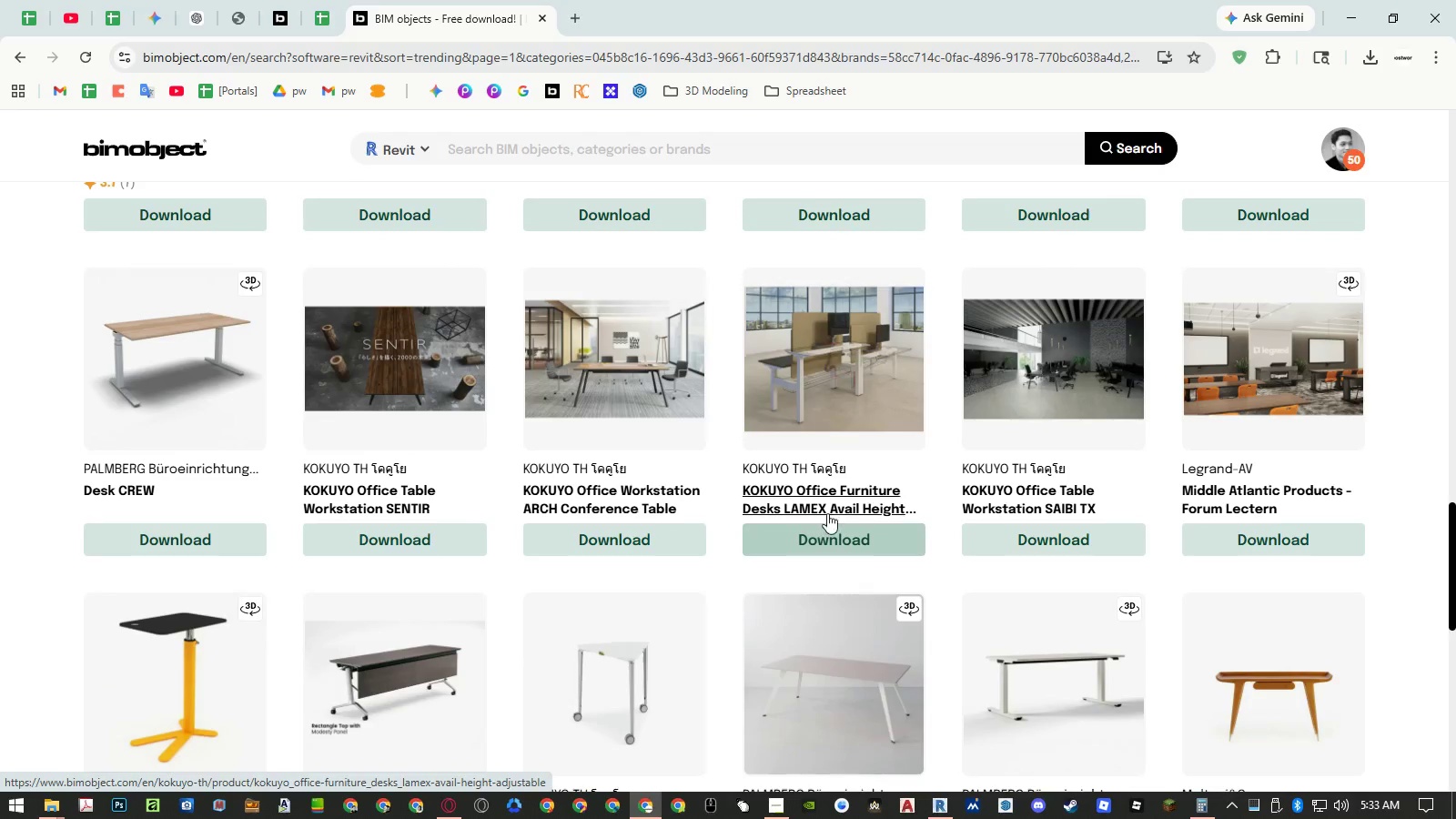 
middle_click([830, 508])
 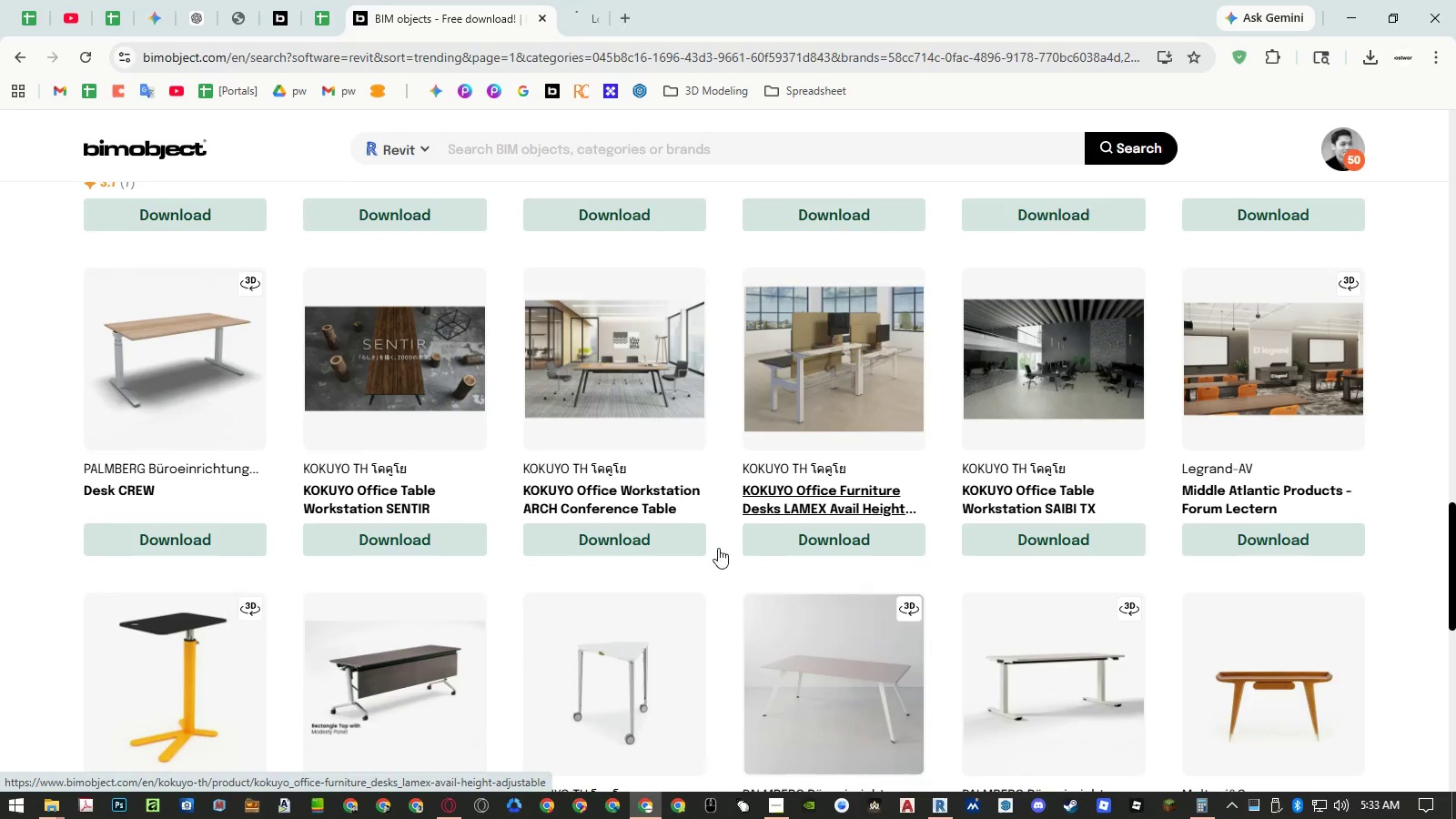 
scroll: coordinate [710, 546], scroll_direction: down, amount: 4.0
 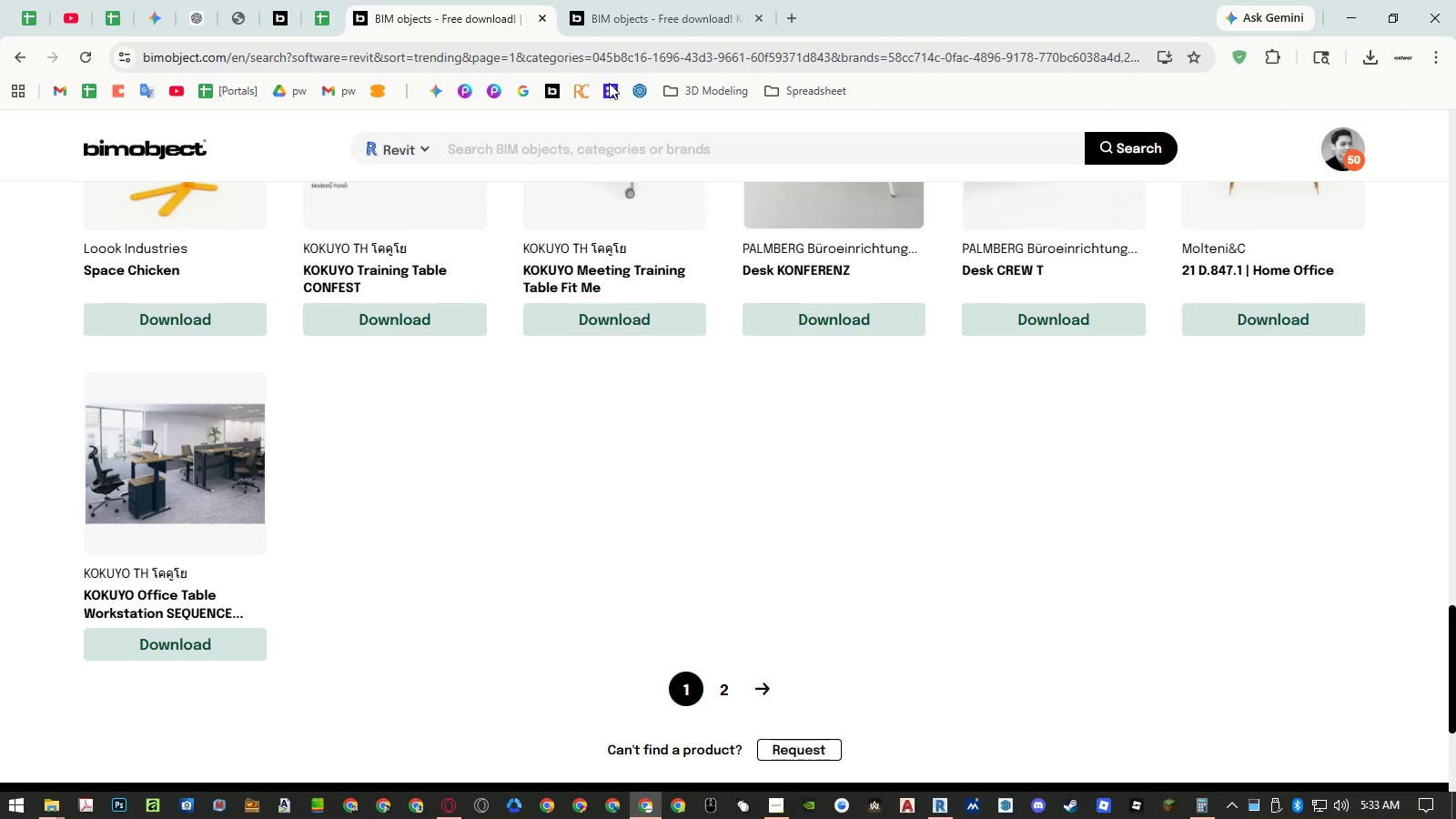 
left_click([716, 695])
 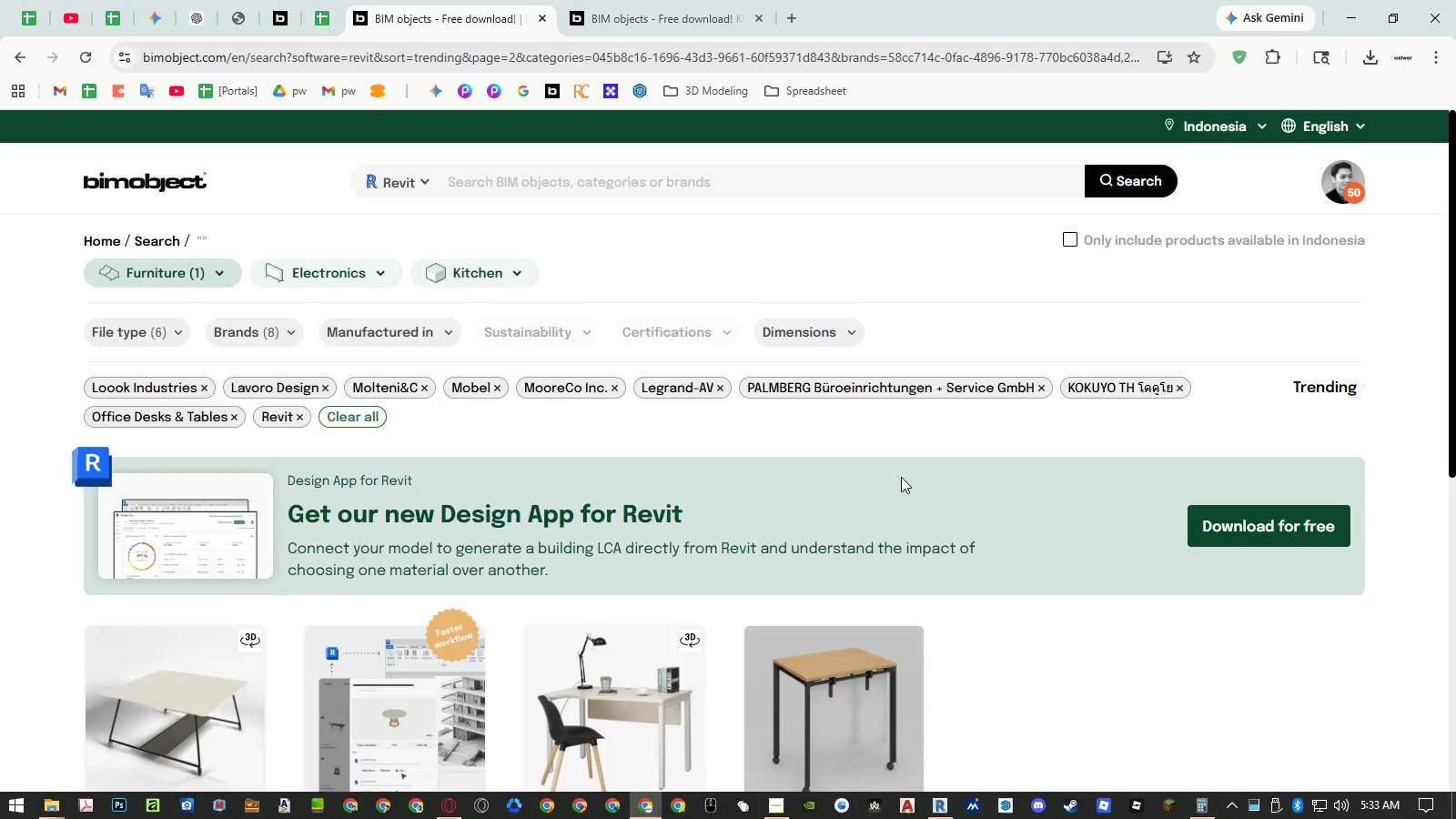 
scroll: coordinate [902, 451], scroll_direction: down, amount: 2.0
 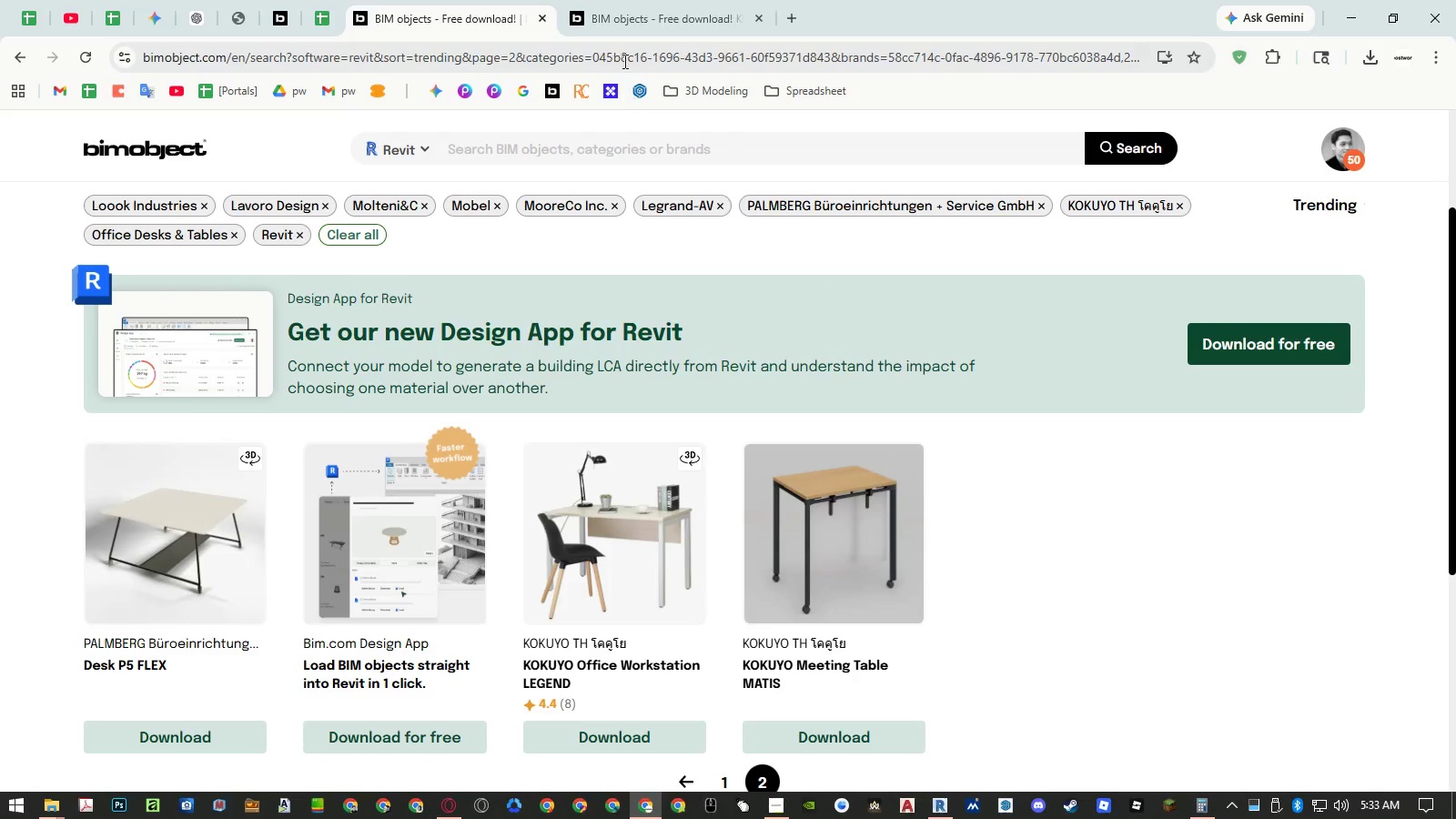 
left_click([630, 25])
 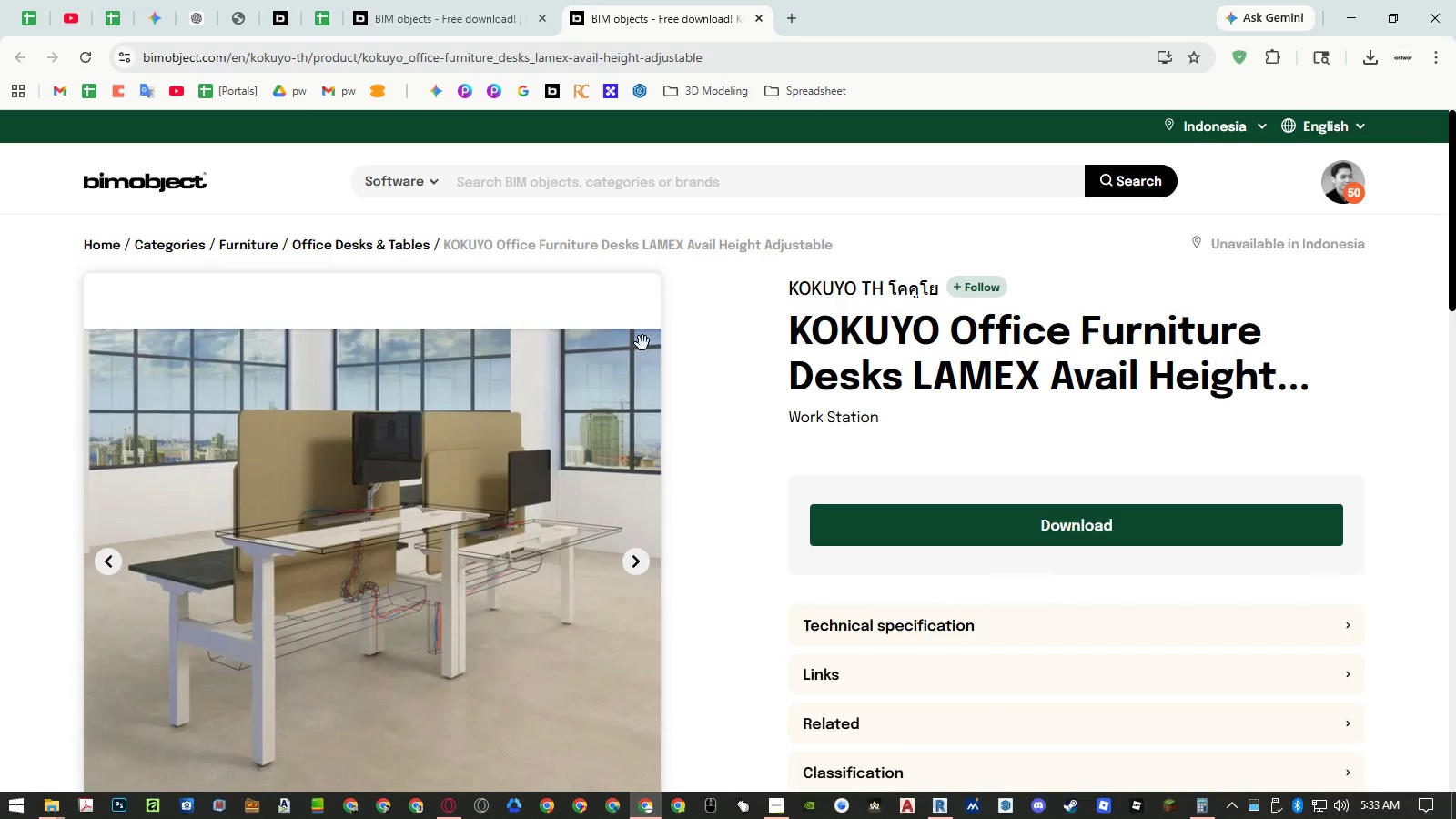 
scroll: coordinate [586, 675], scroll_direction: down, amount: 3.0
 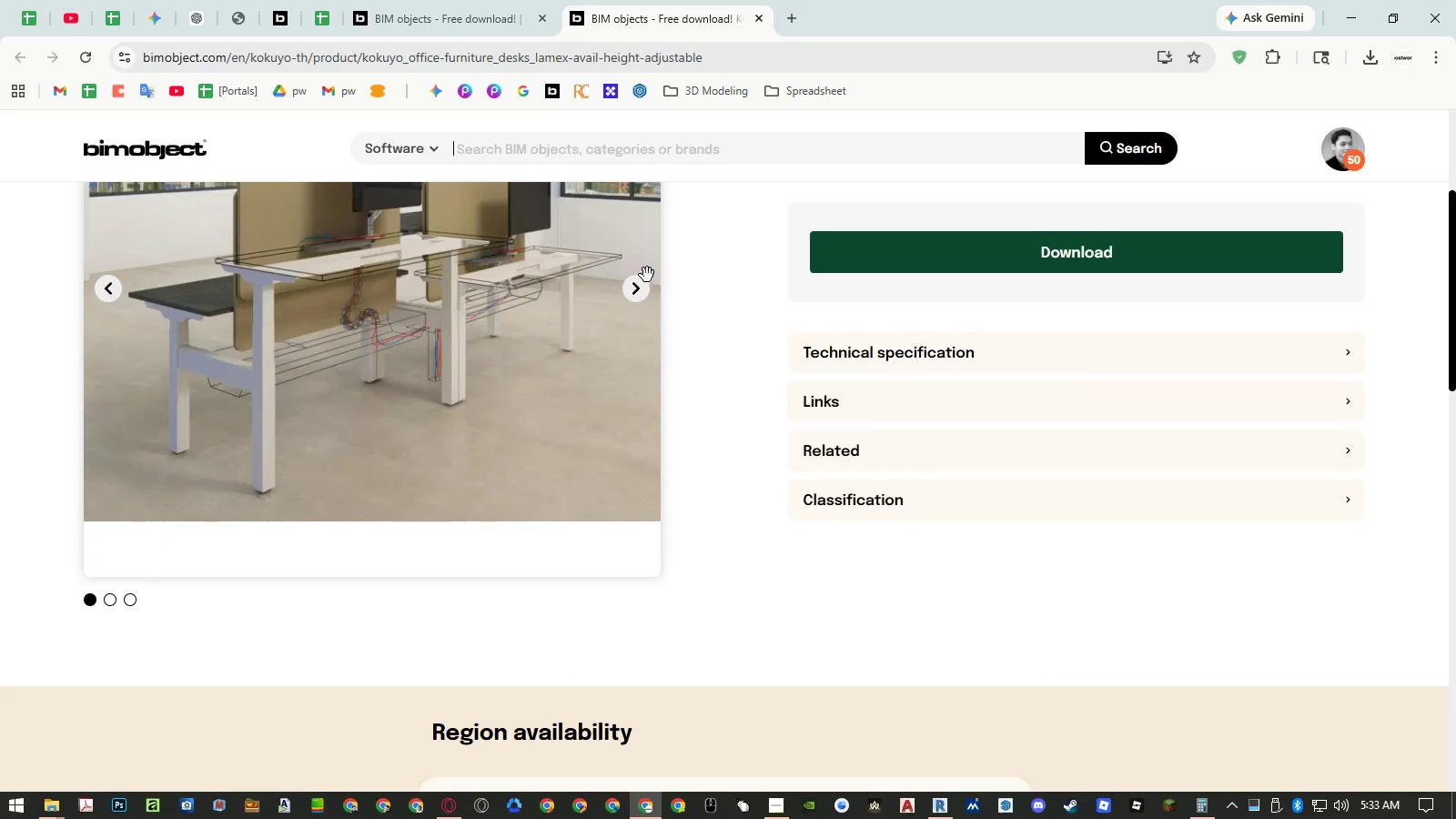 
double_click([637, 295])
 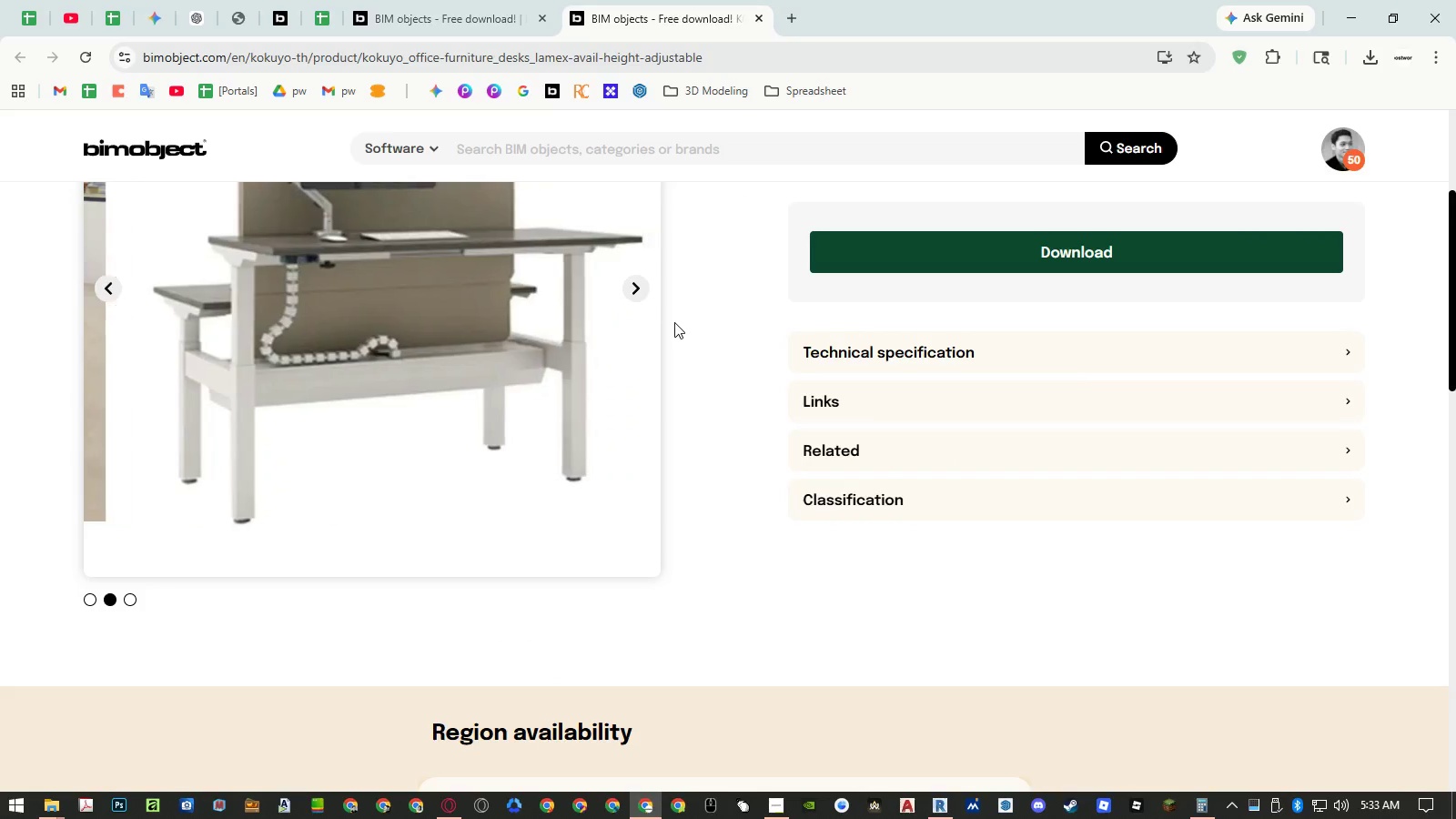 
scroll: coordinate [681, 334], scroll_direction: up, amount: 2.0
 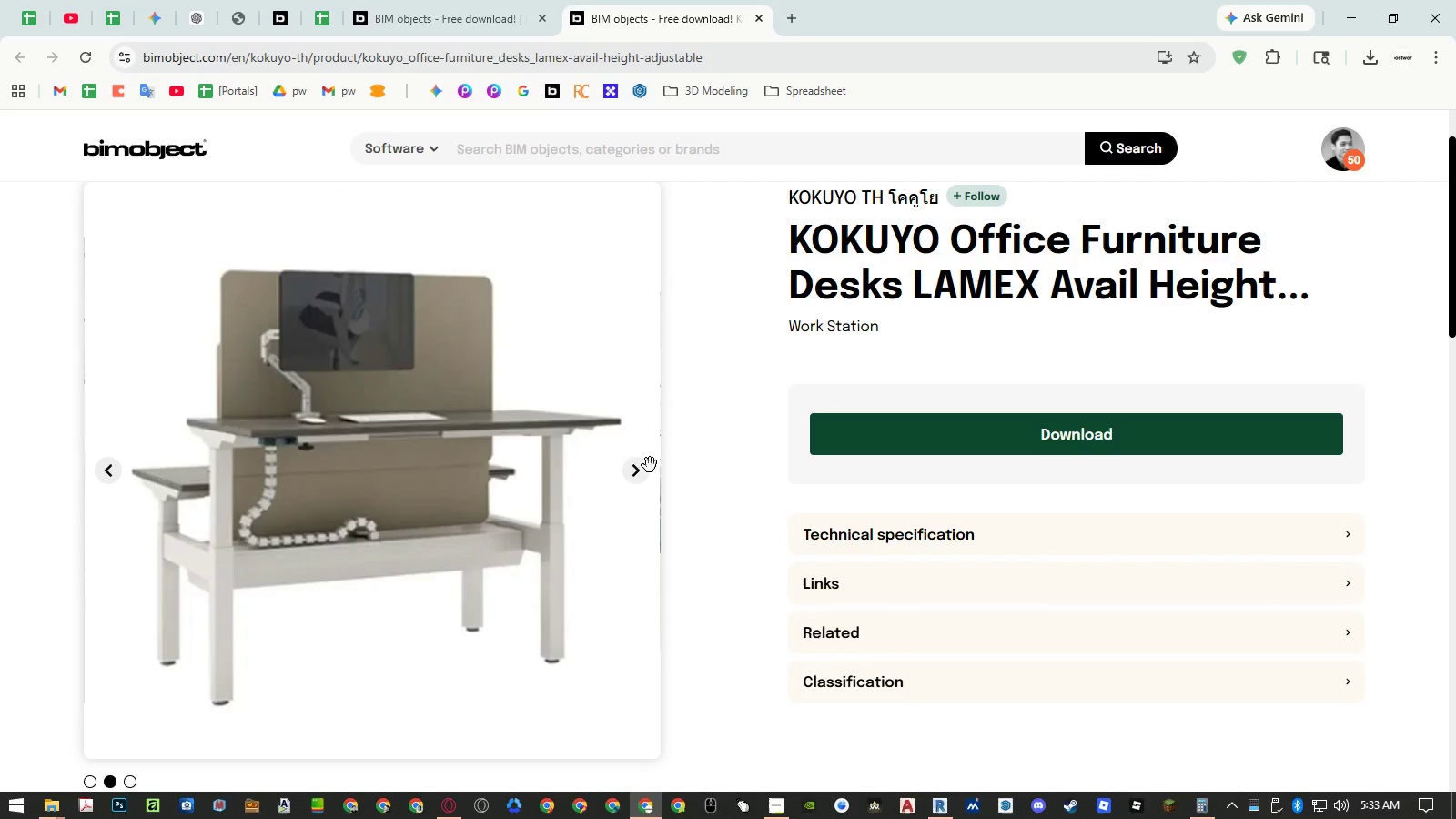 
left_click([640, 471])
 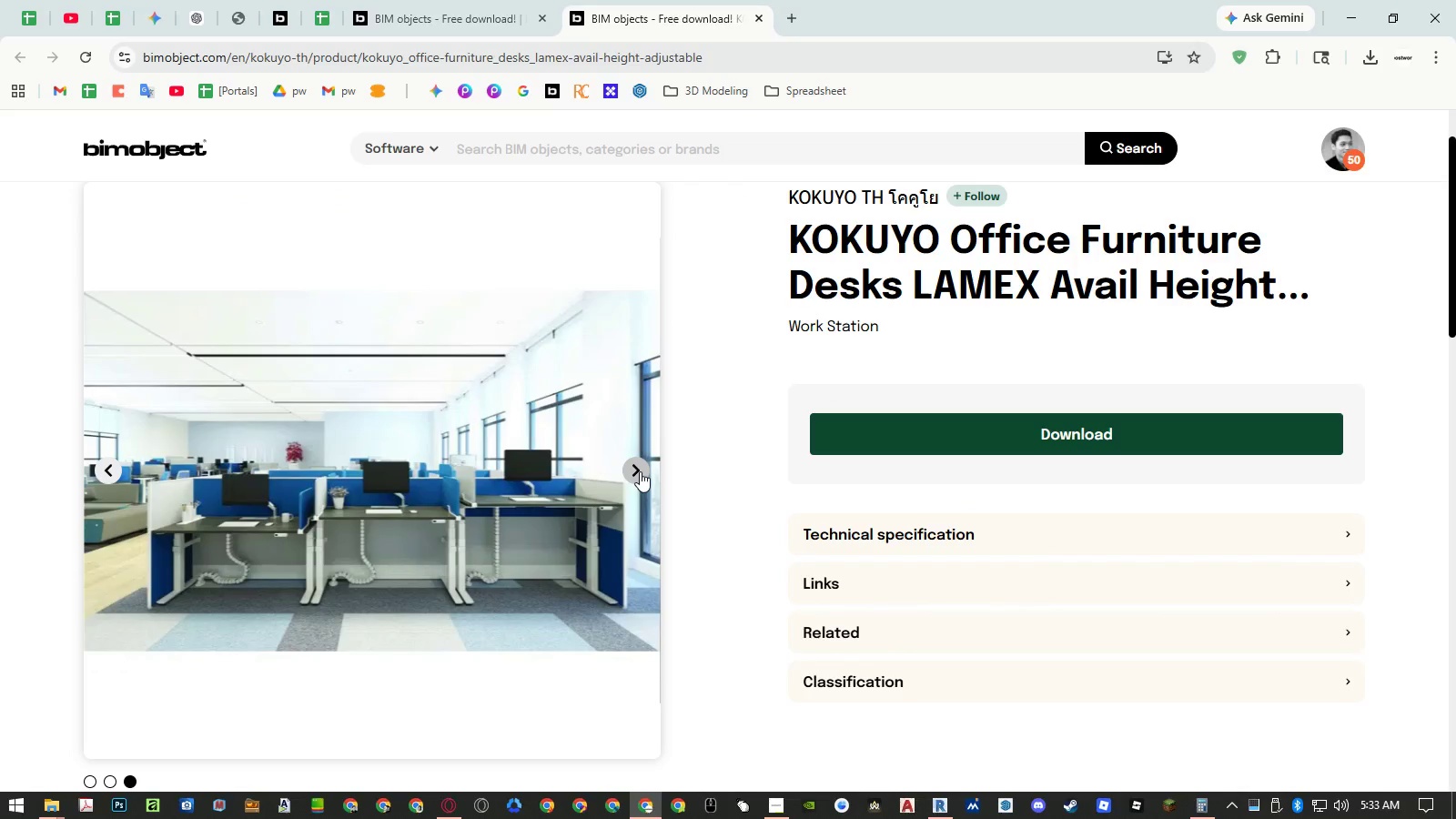 
left_click([640, 471])
 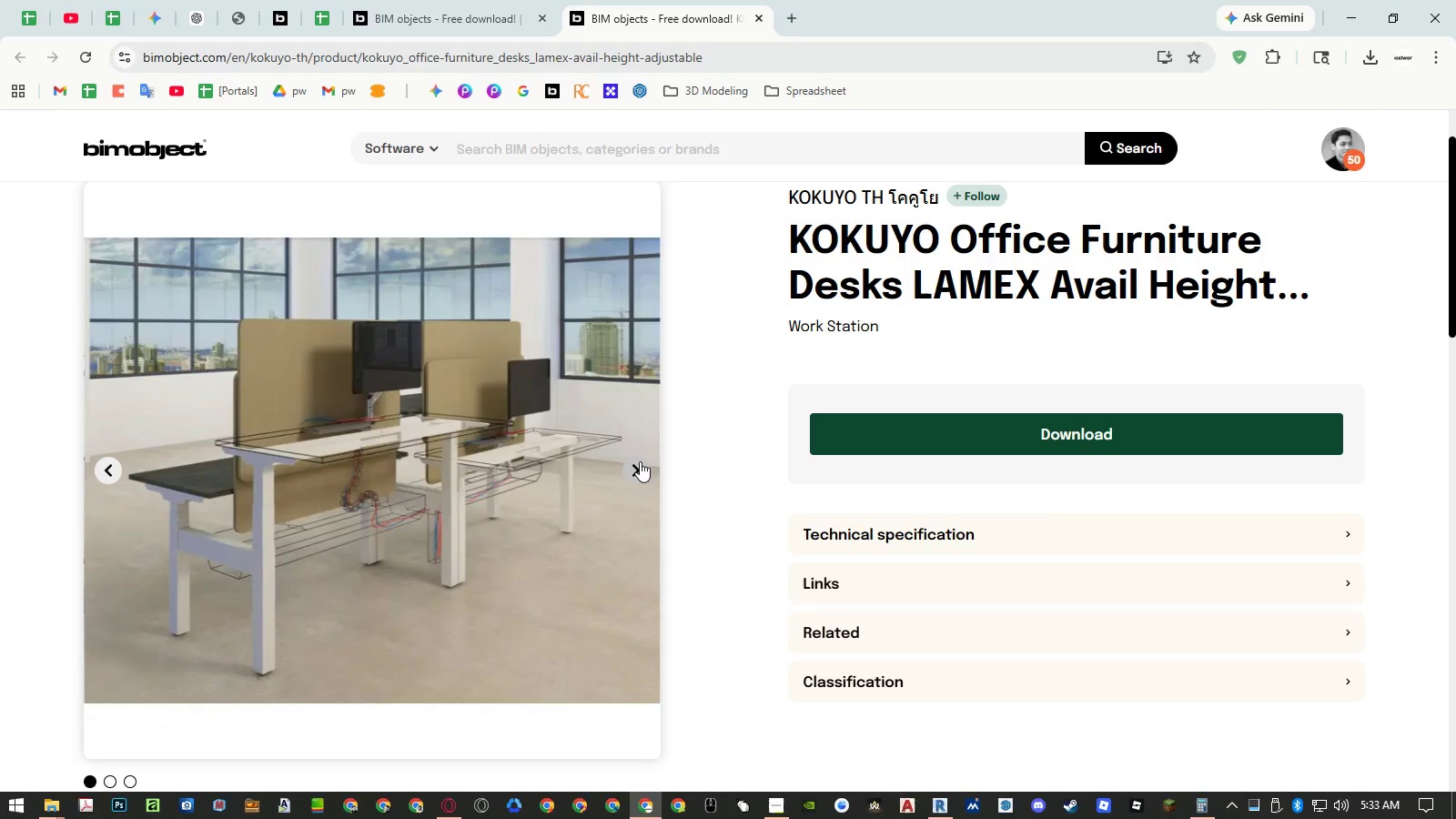 
wait(5.05)
 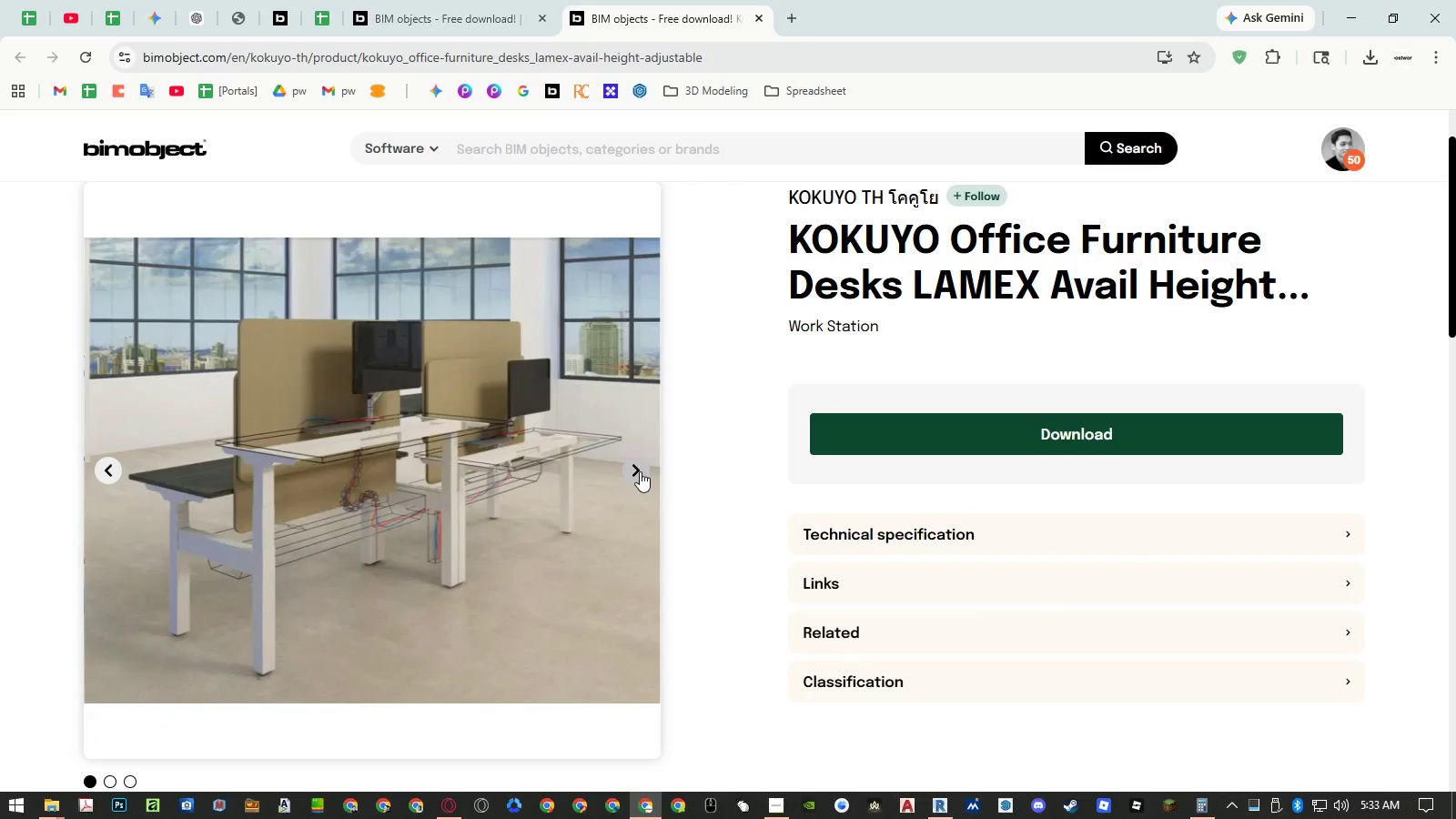 
left_click([640, 461])
 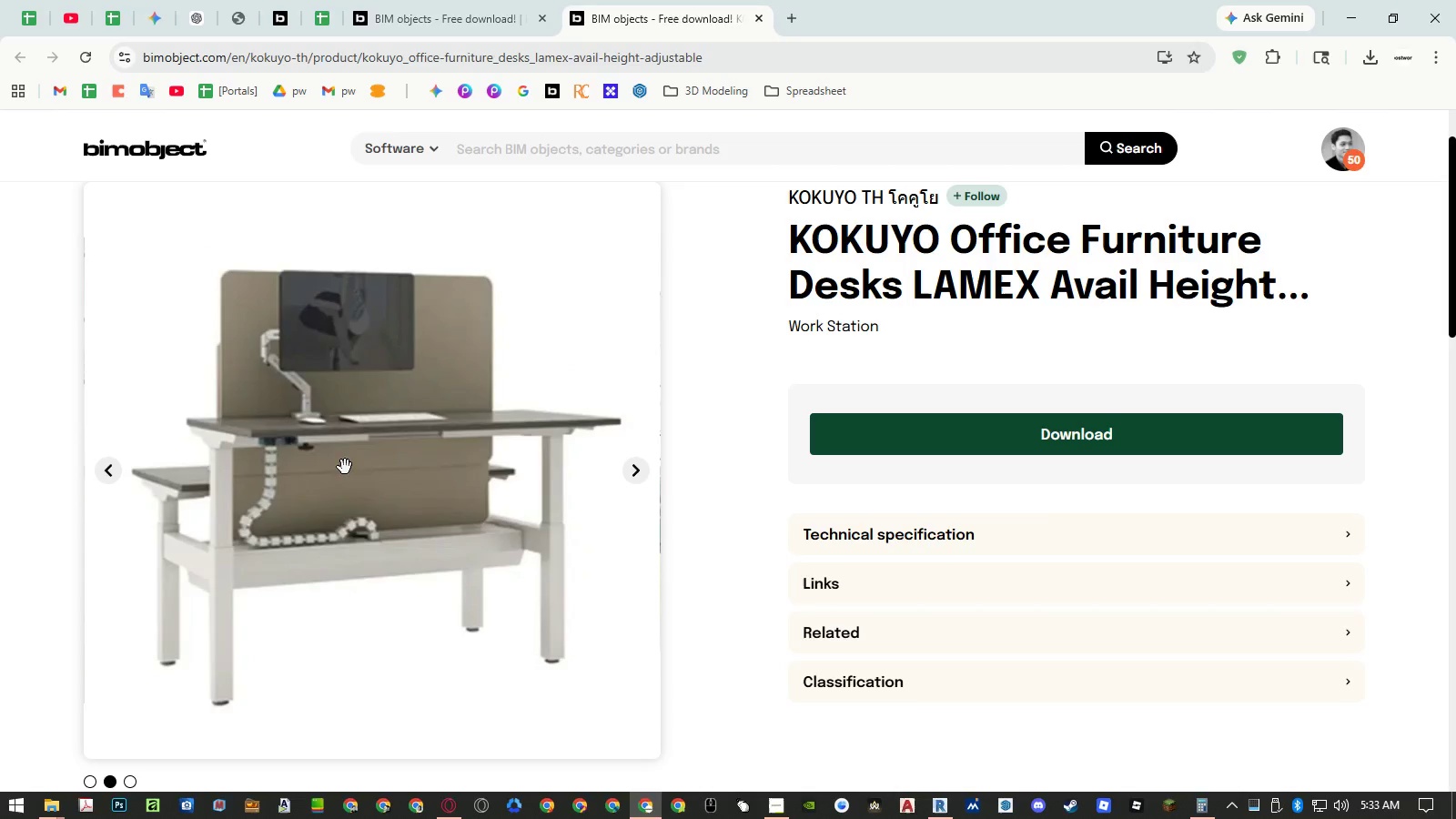 
left_click([112, 479])
 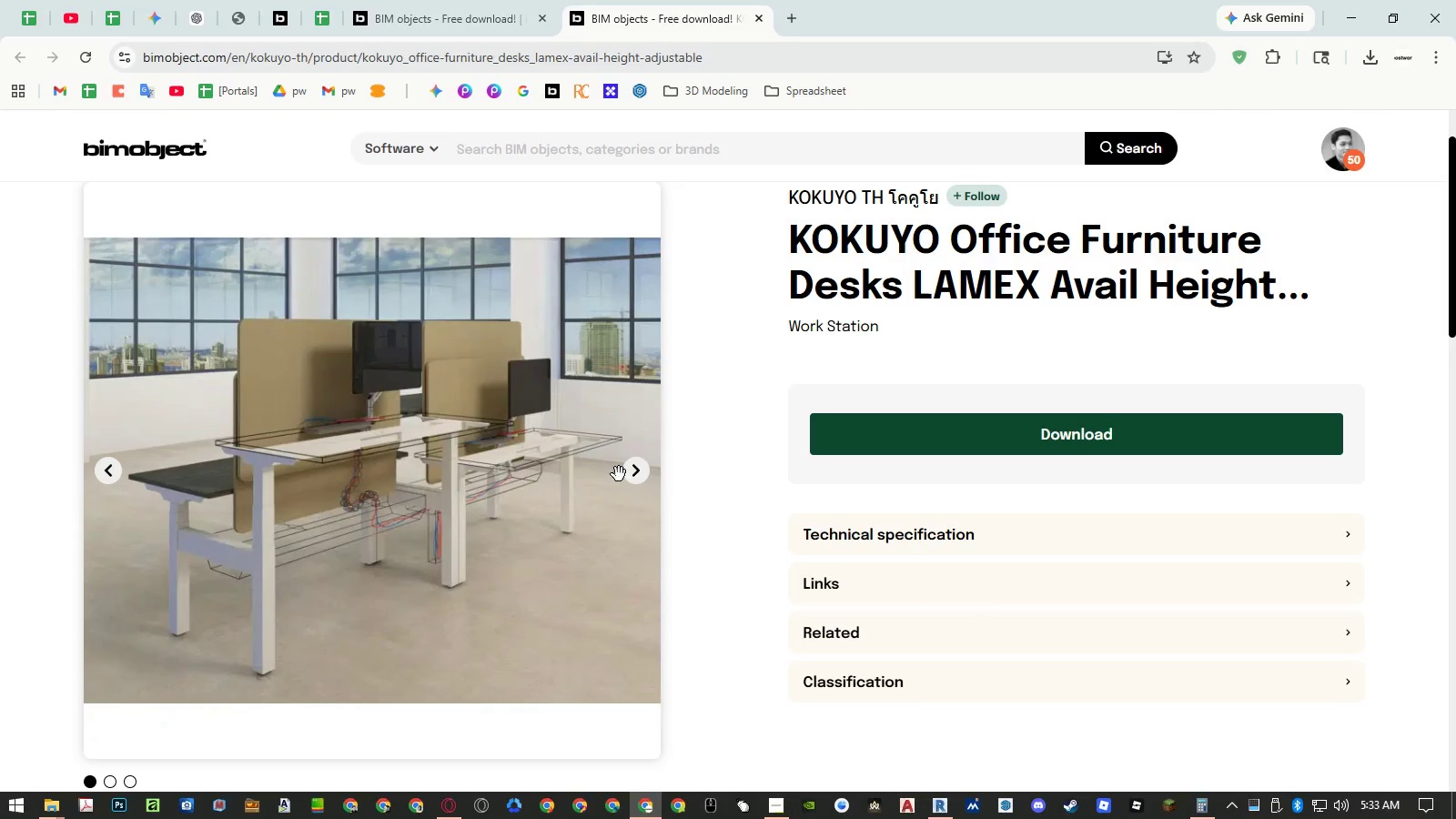 
left_click([631, 474])
 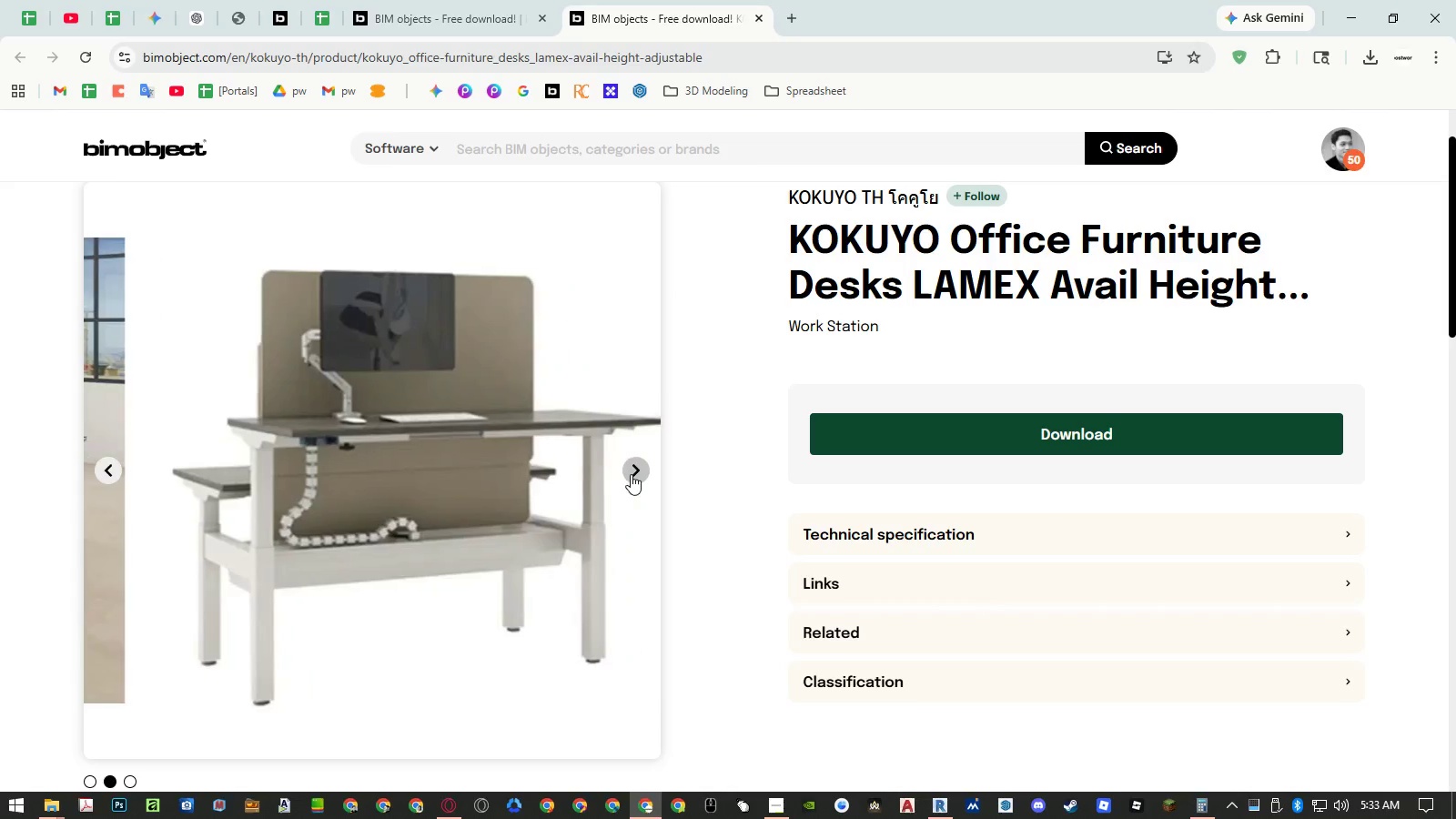 
left_click([631, 474])
 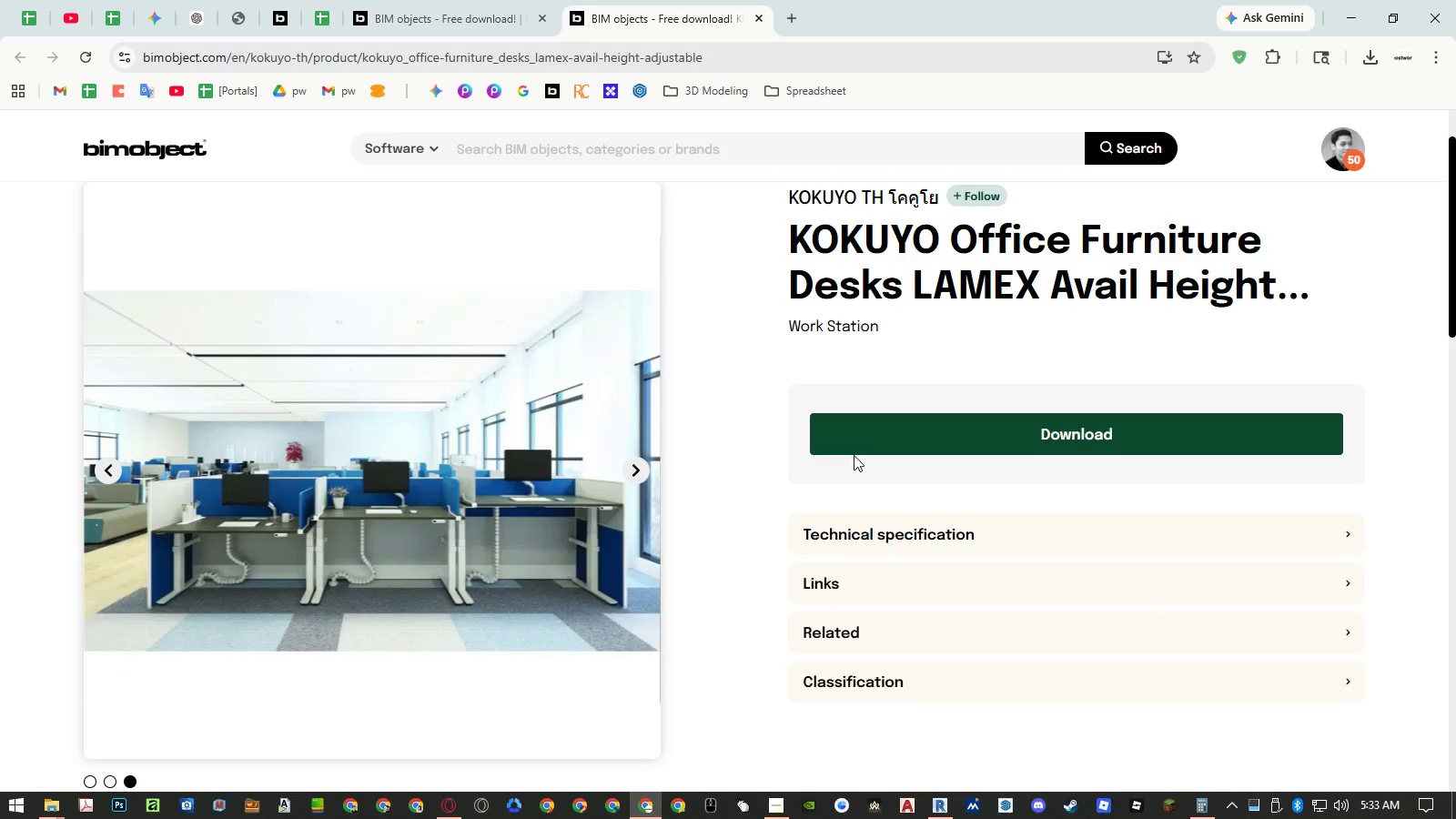 
left_click([963, 439])
 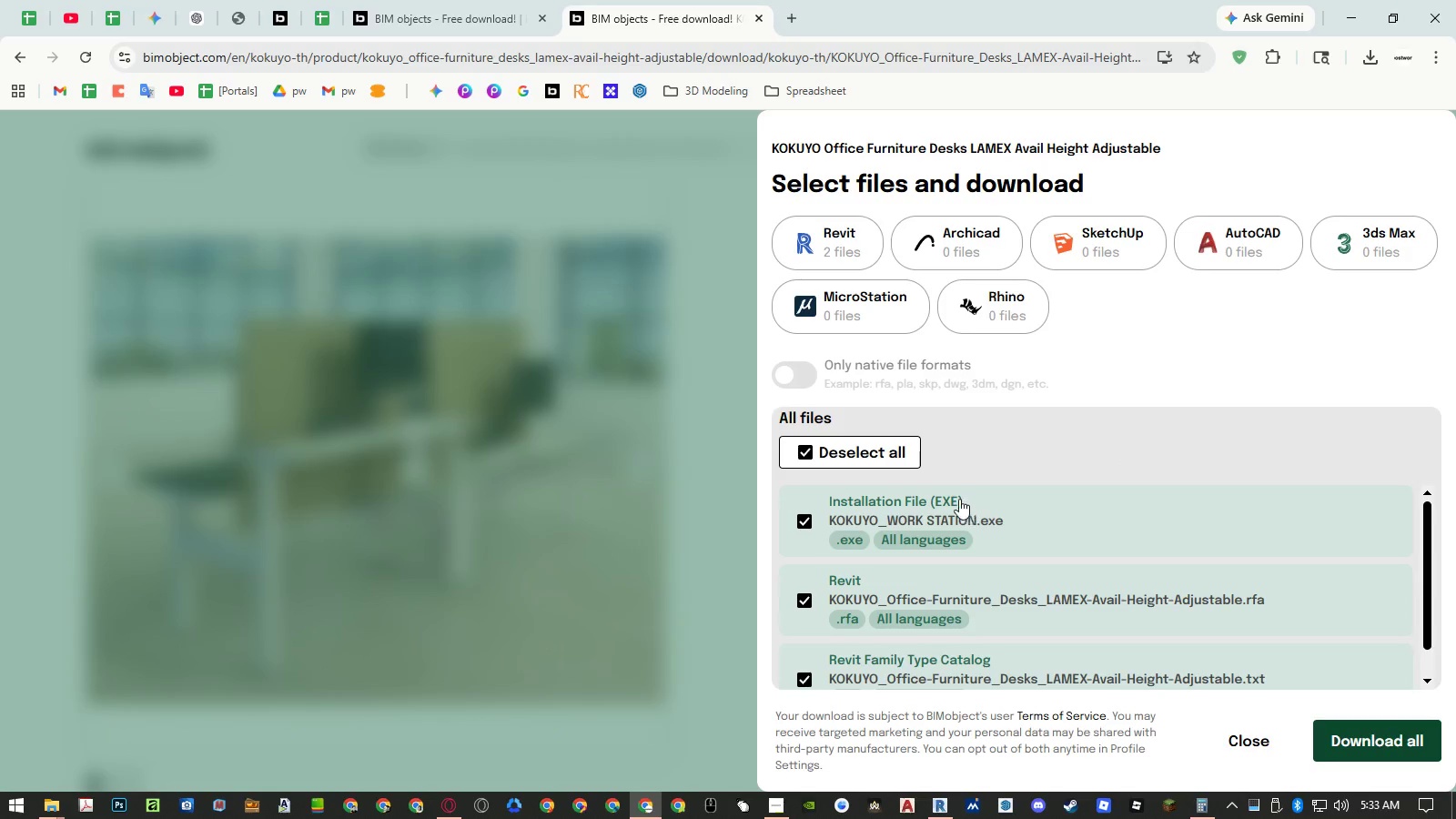 
left_click([871, 450])
 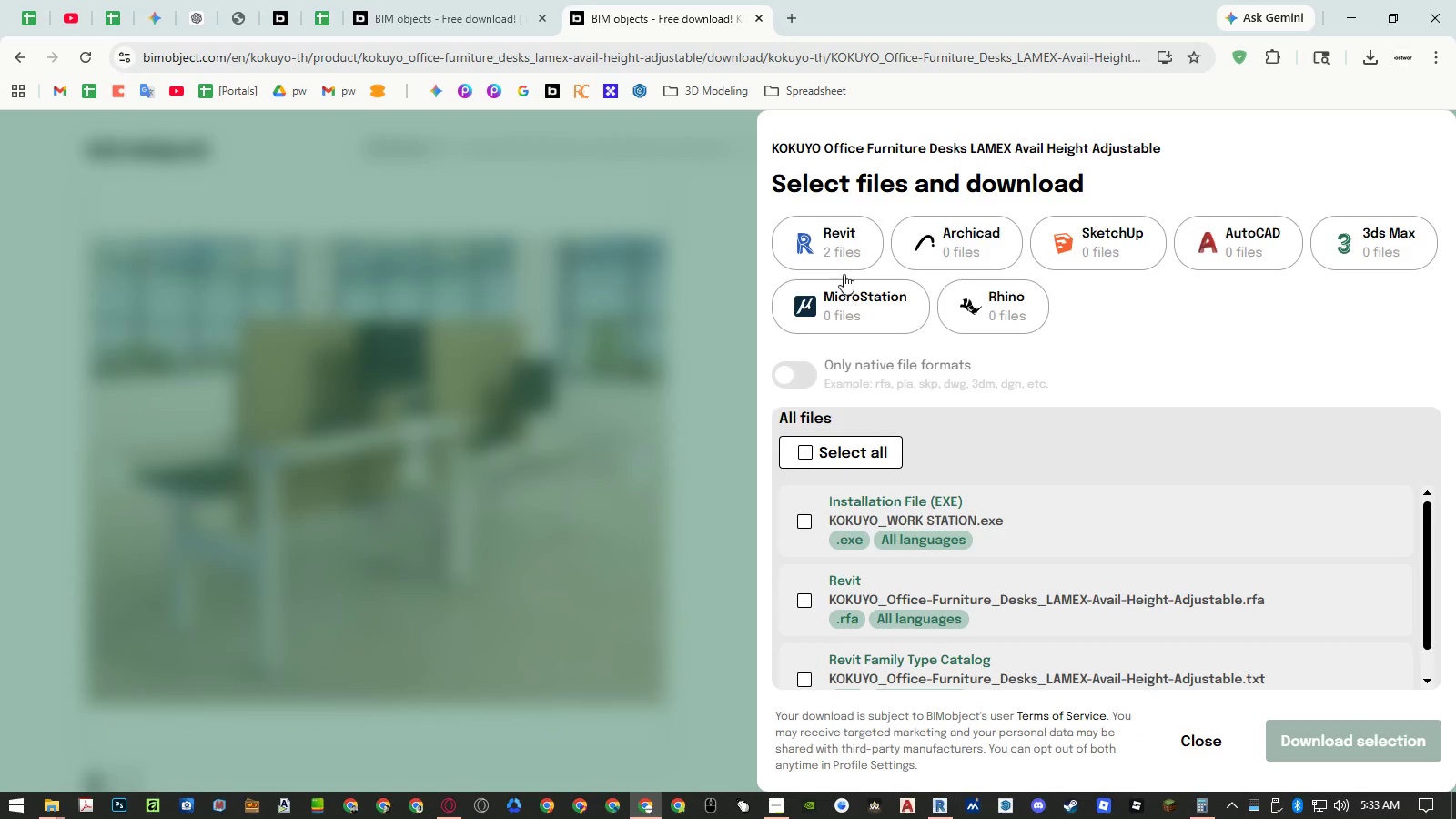 
left_click([841, 254])
 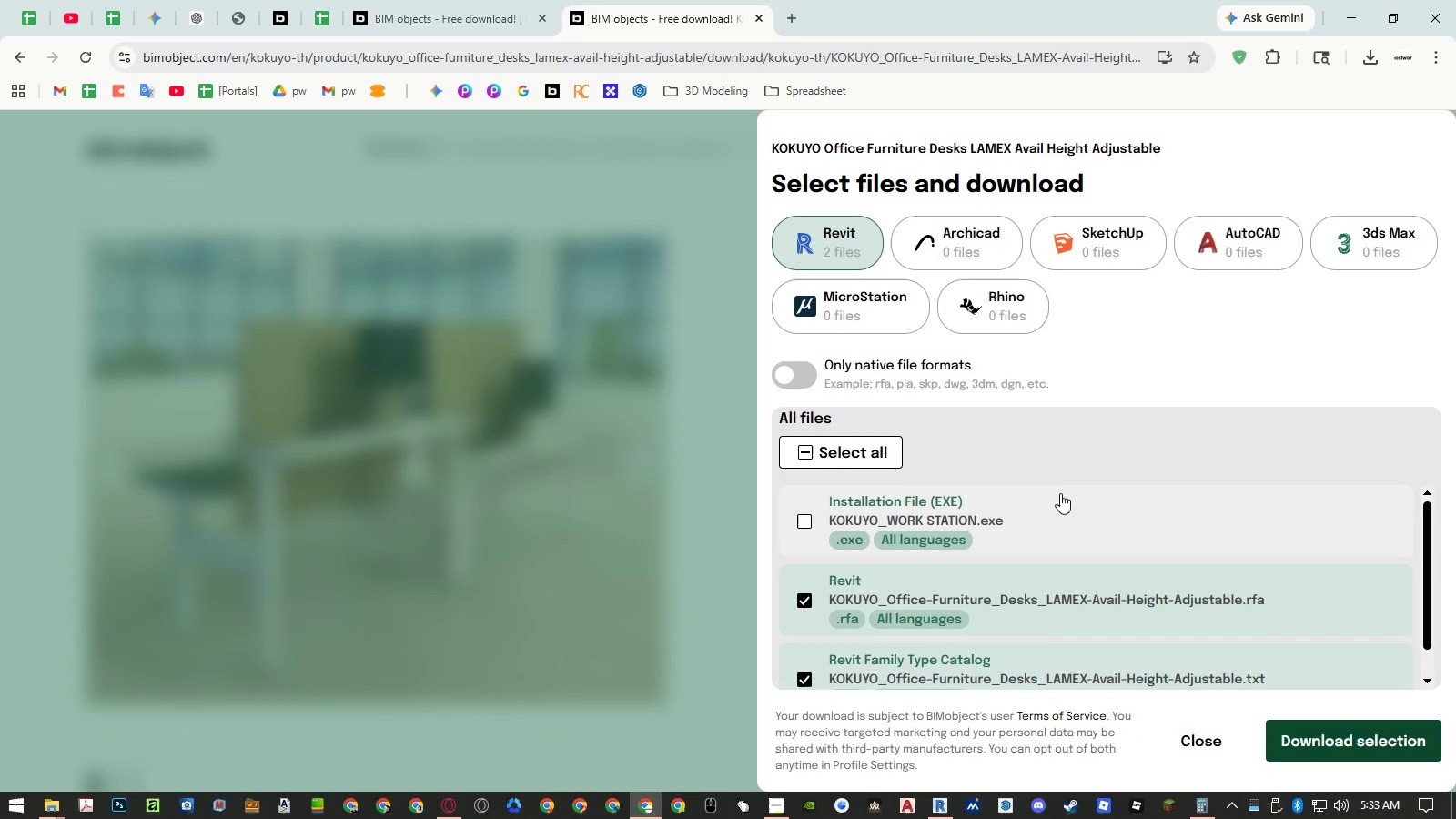 
scroll: coordinate [1060, 493], scroll_direction: down, amount: 1.0
 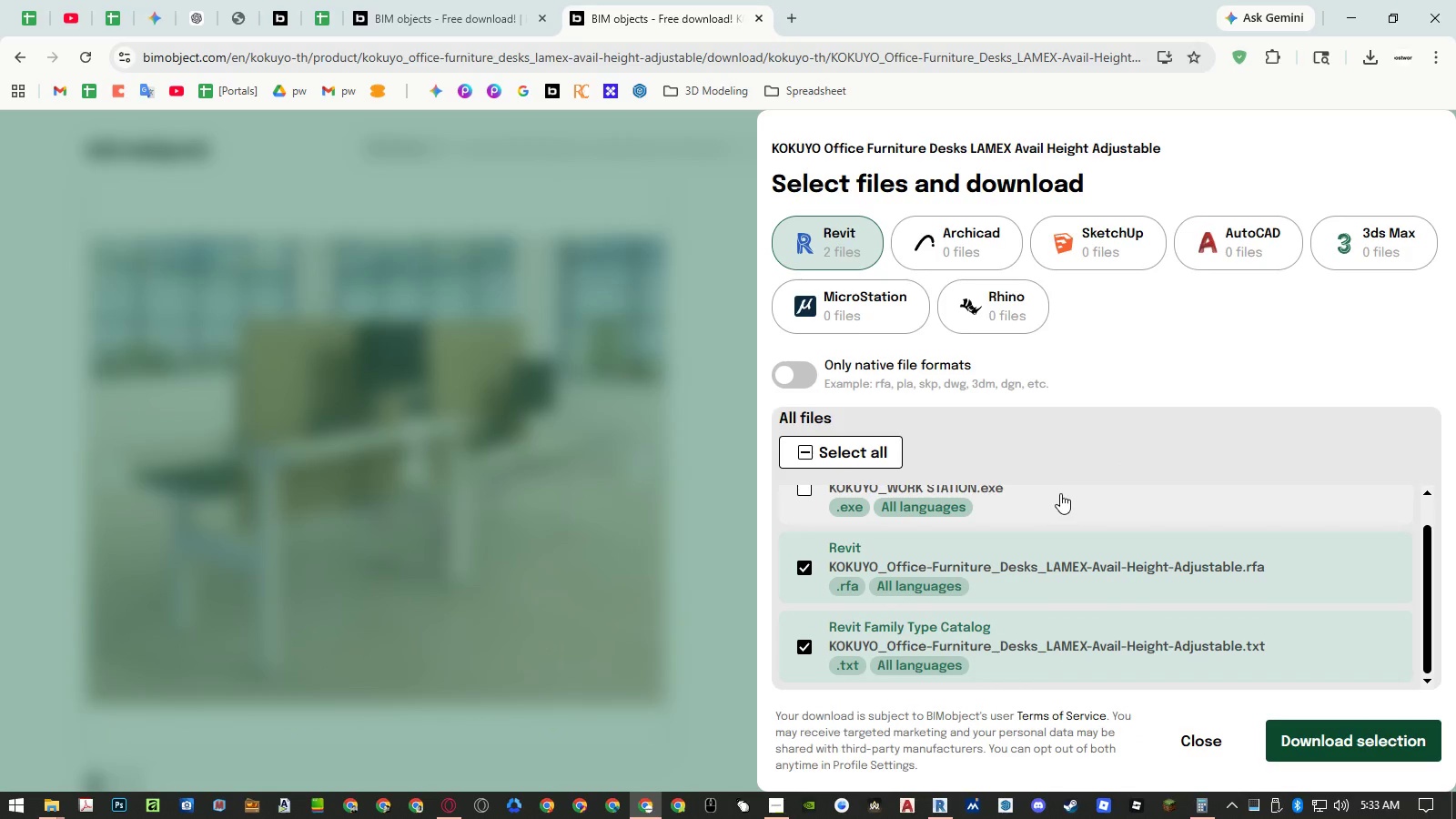 
scroll: coordinate [1060, 493], scroll_direction: up, amount: 1.0
 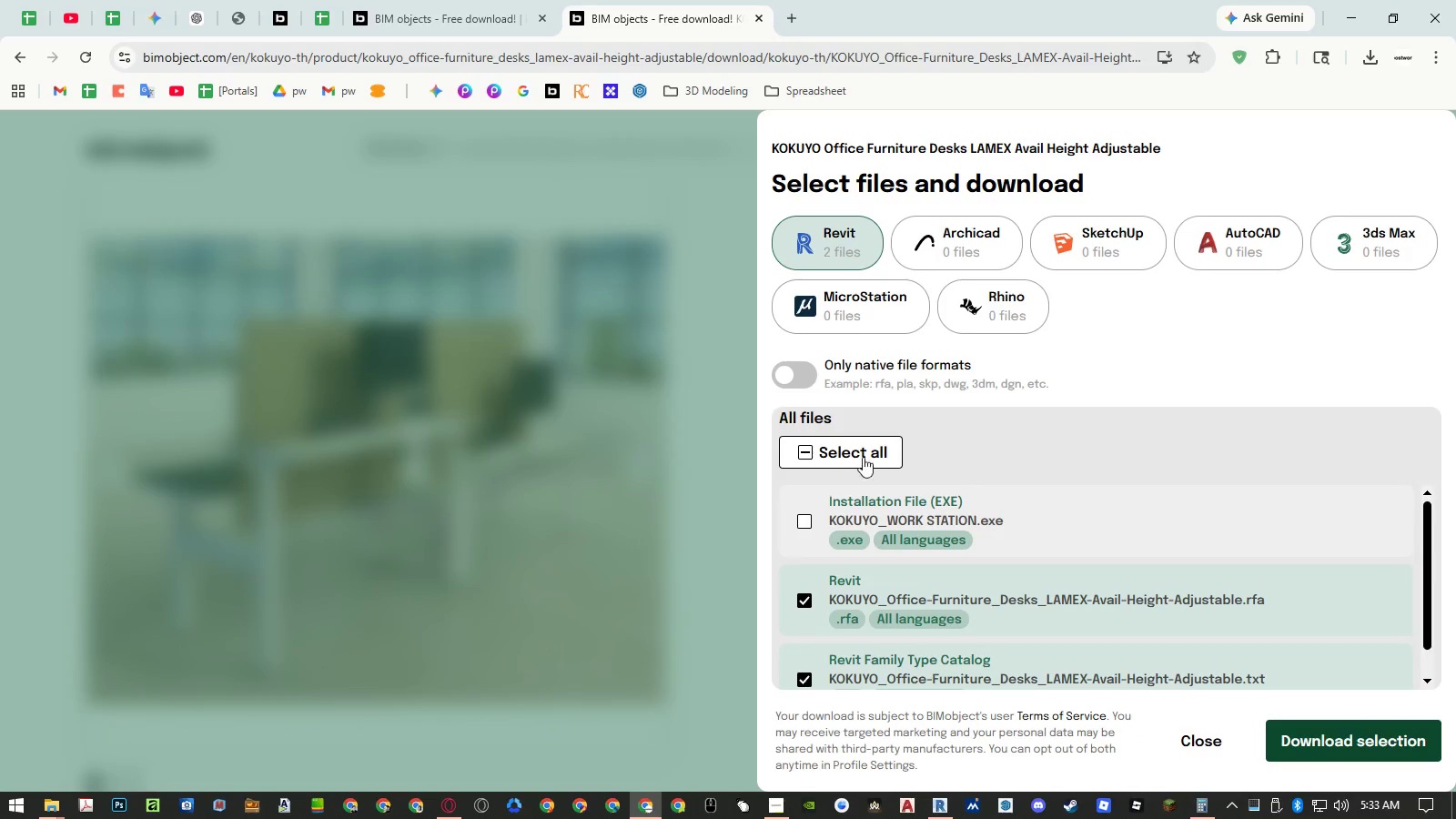 
left_click([859, 456])
 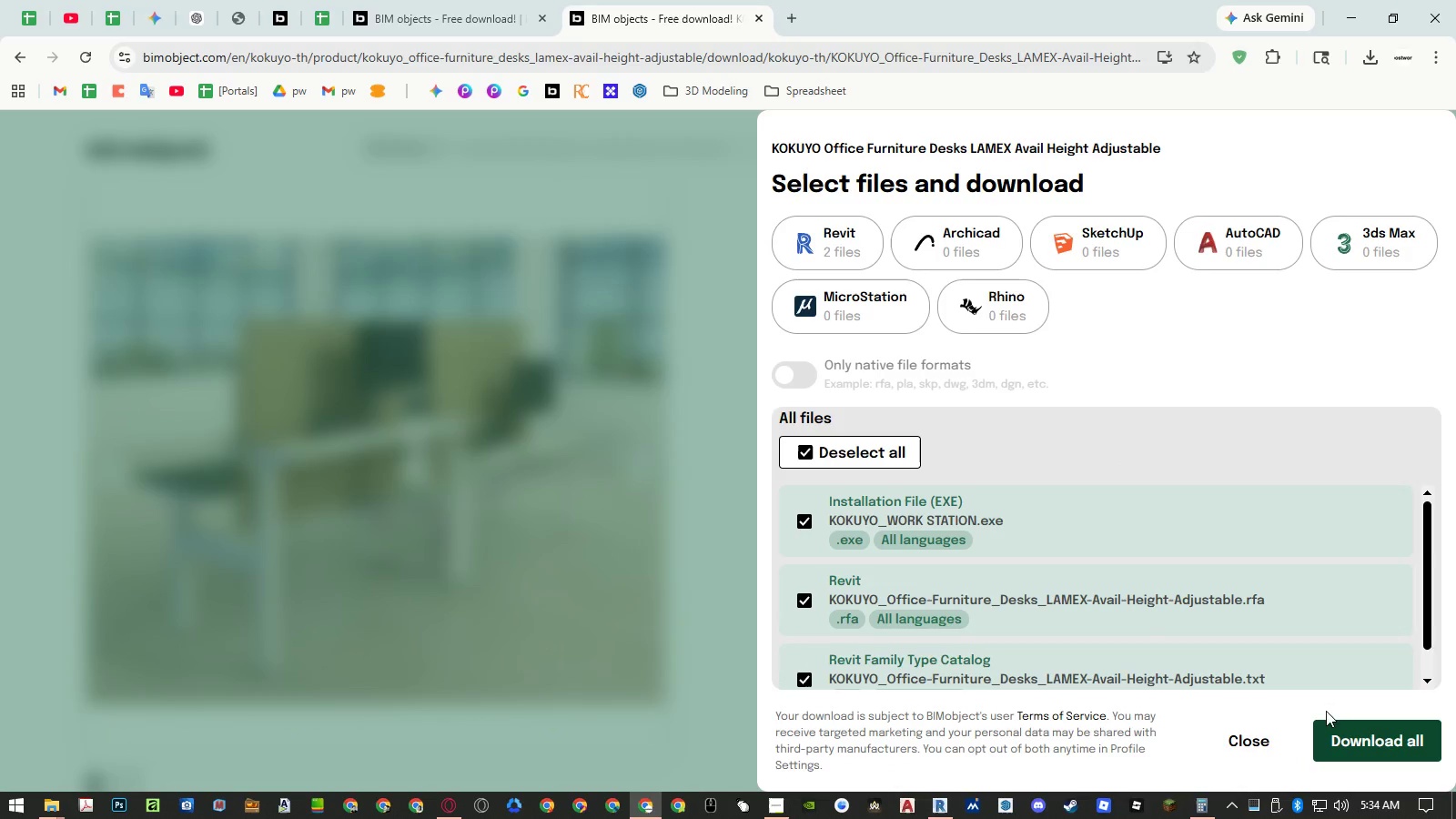 
left_click([1354, 734])
 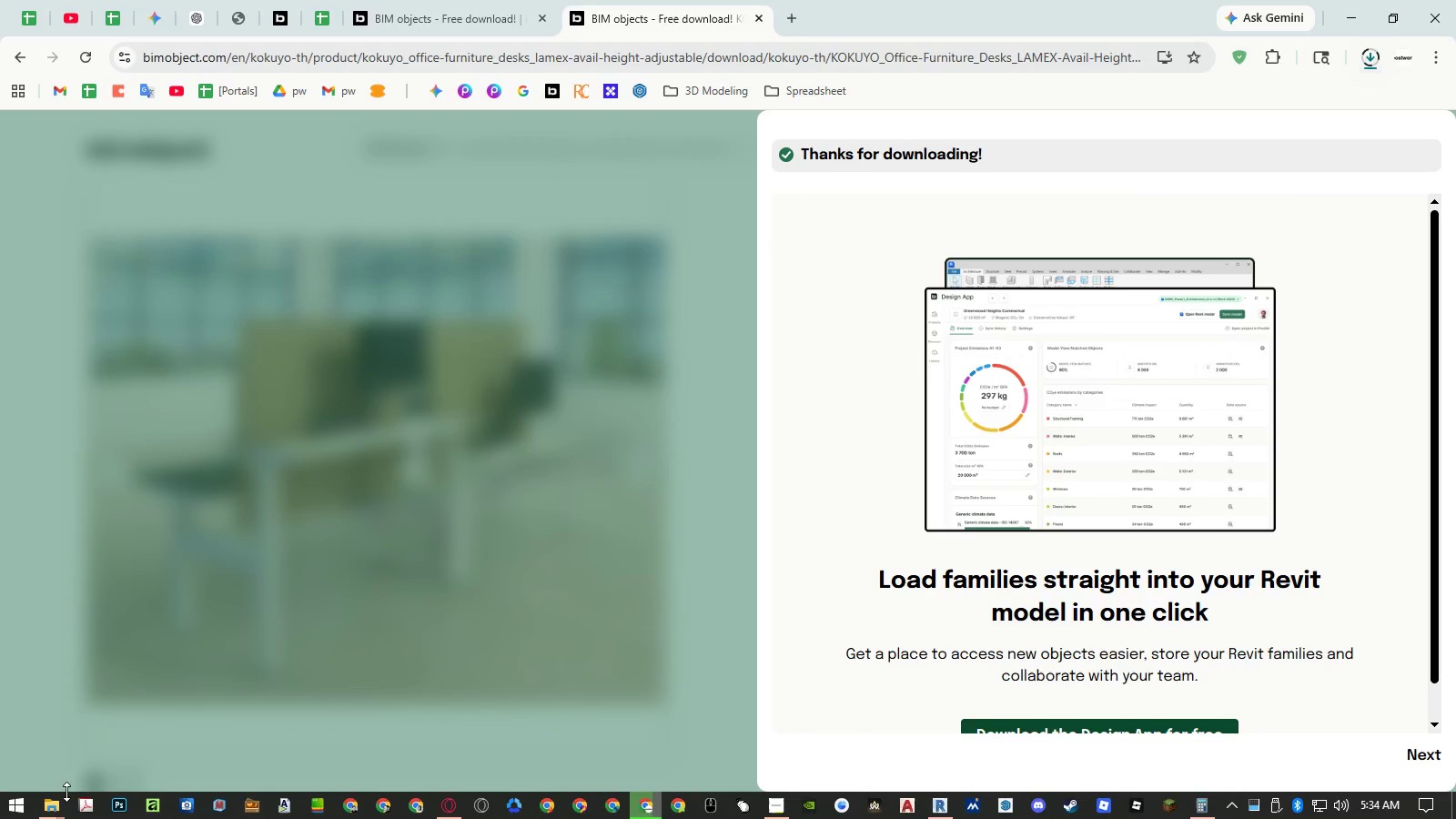 
left_click([59, 801])
 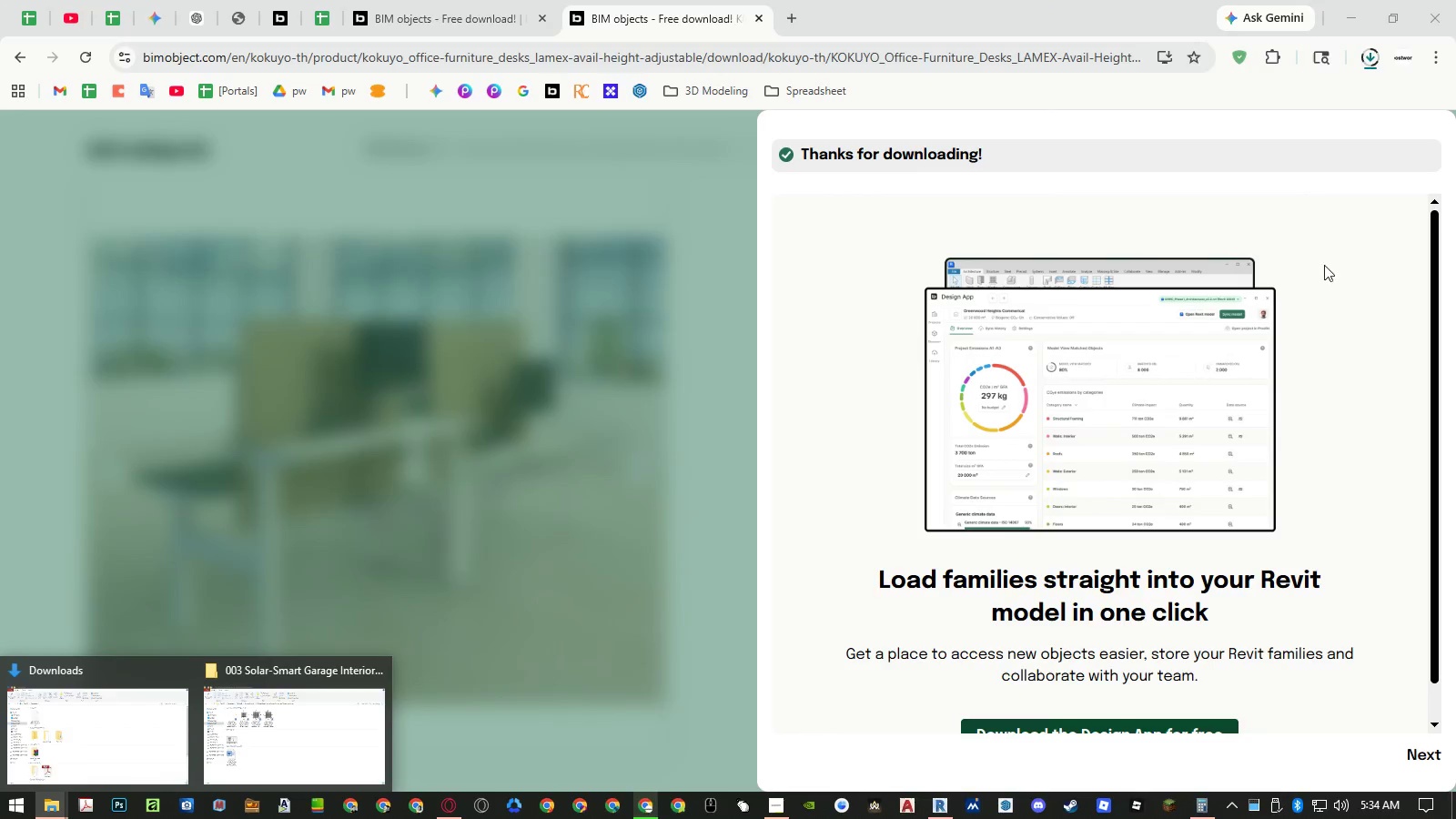 
left_click([1365, 63])
 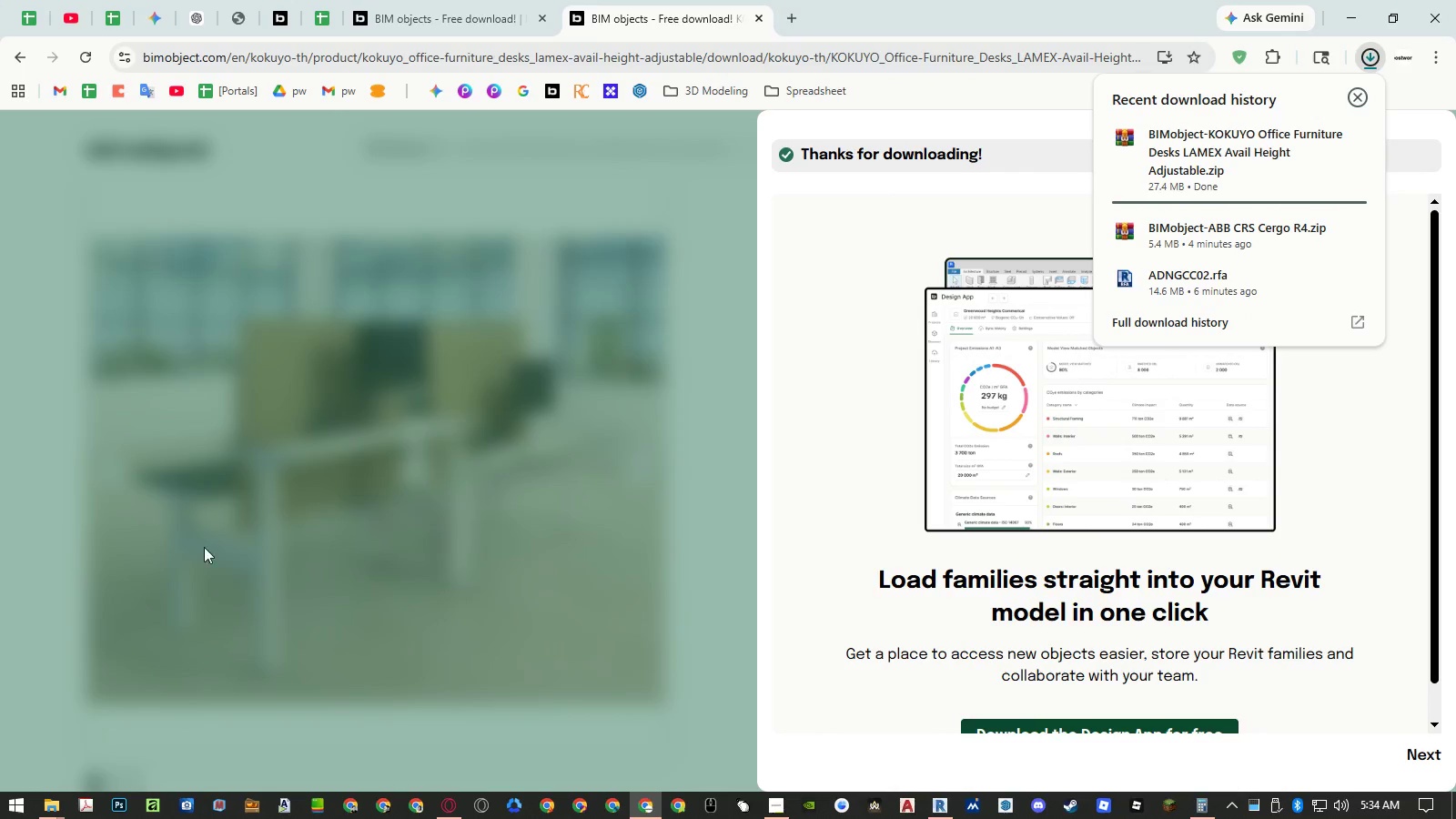 
double_click([62, 756])
 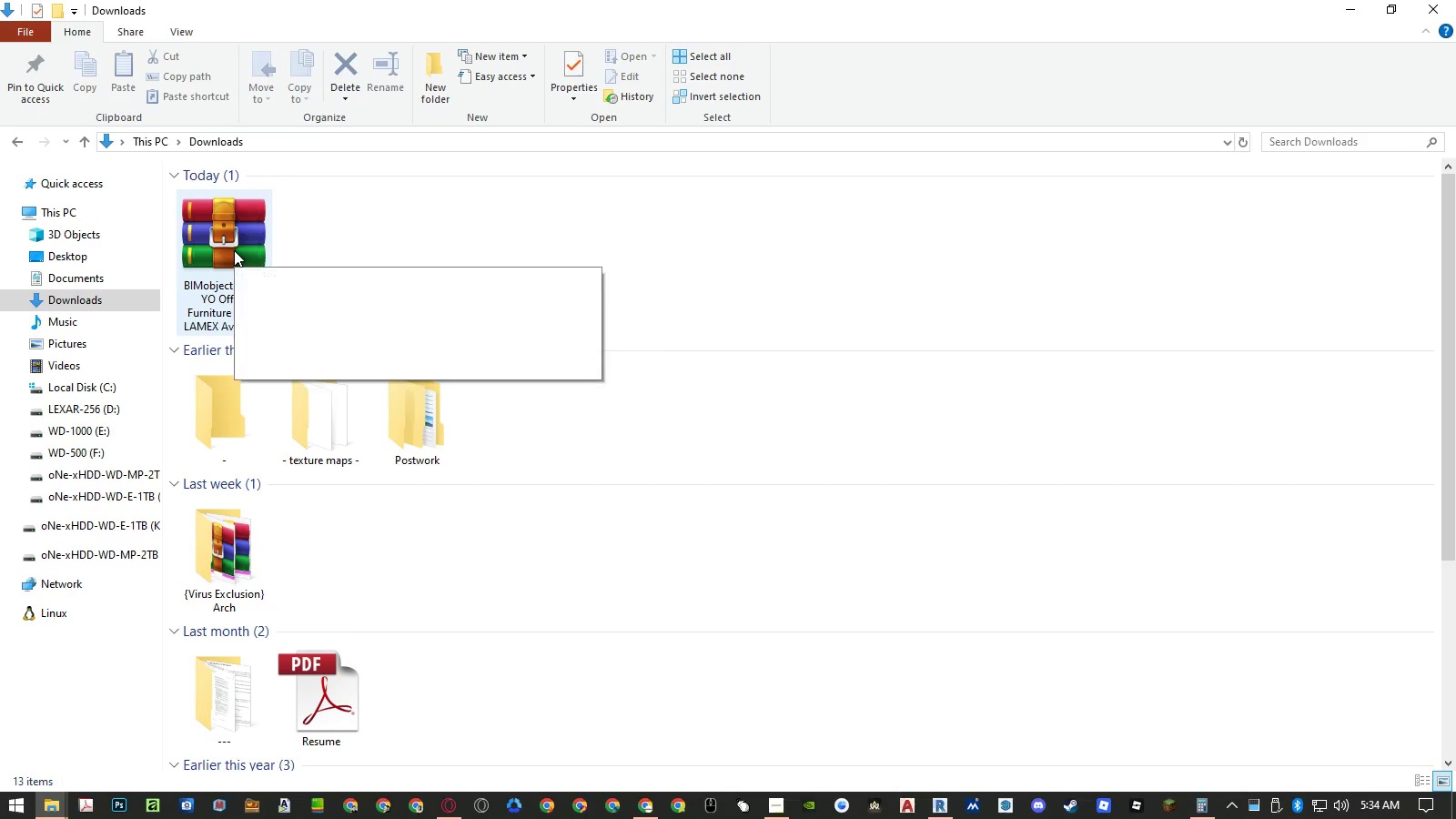 
hold_key(key=AltLeft, duration=5.49)
 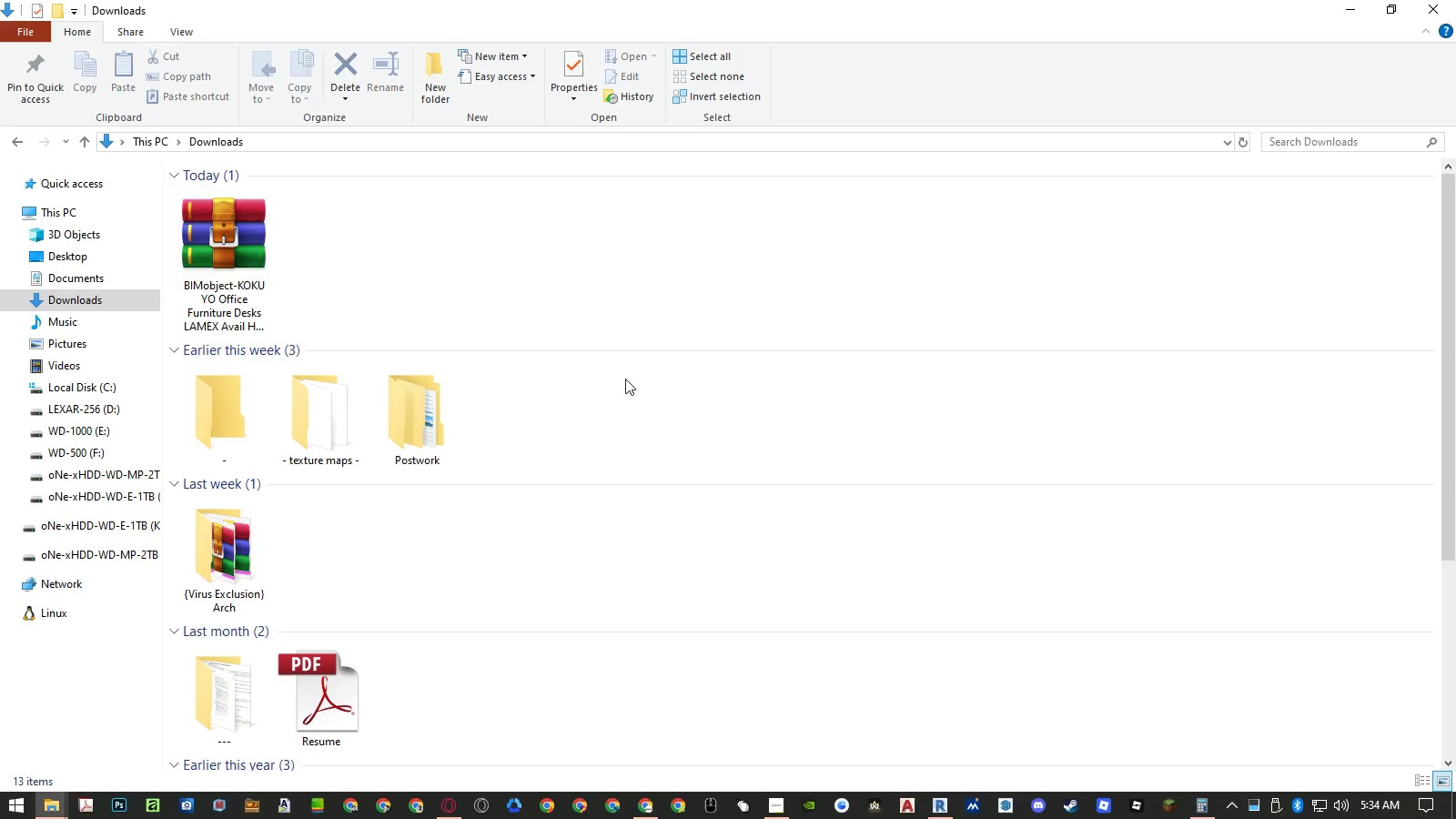 
hold_key(key=Tab, duration=5.53)
 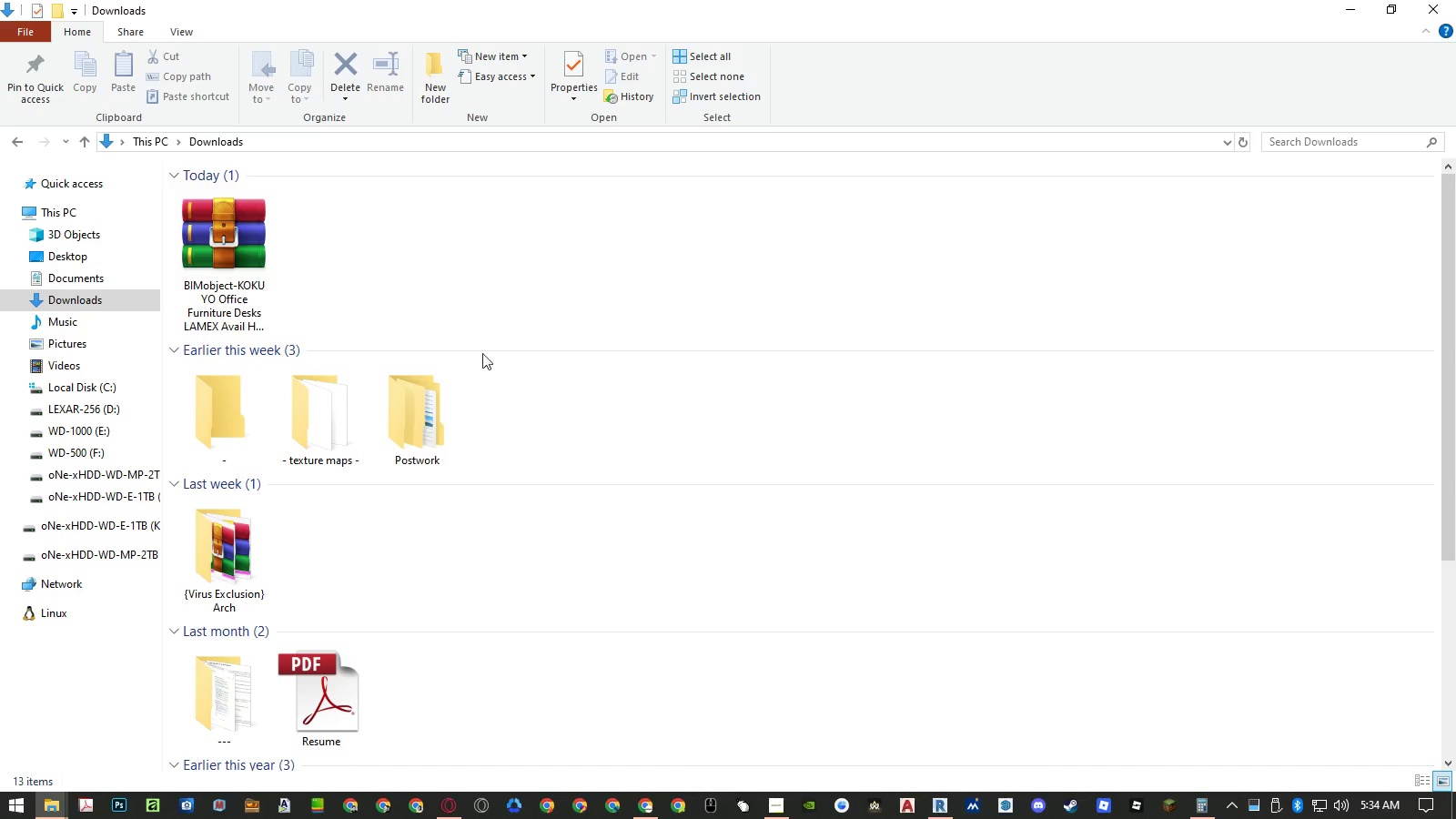 
left_click([854, 197])
 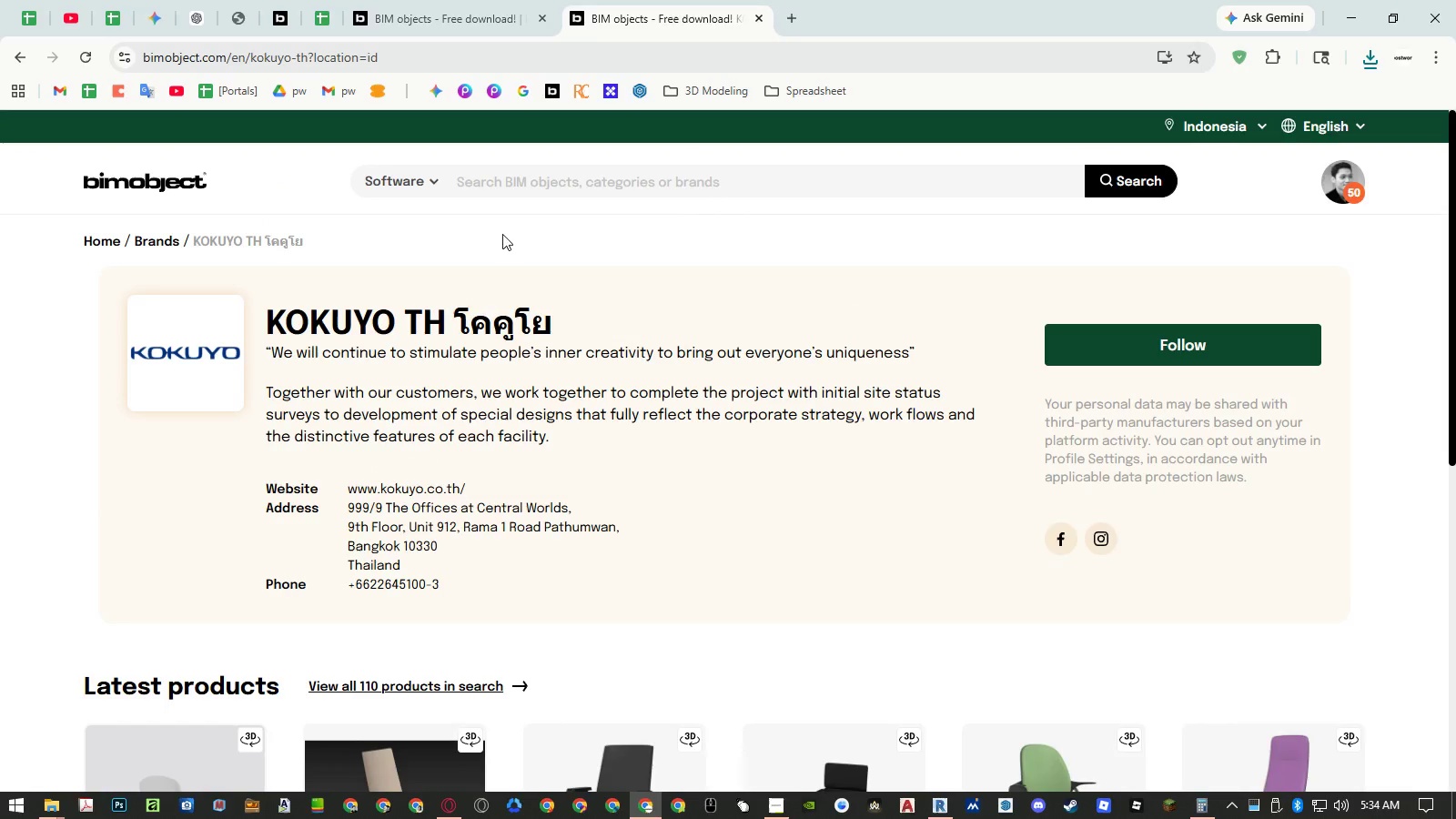 
left_click([332, 322])
 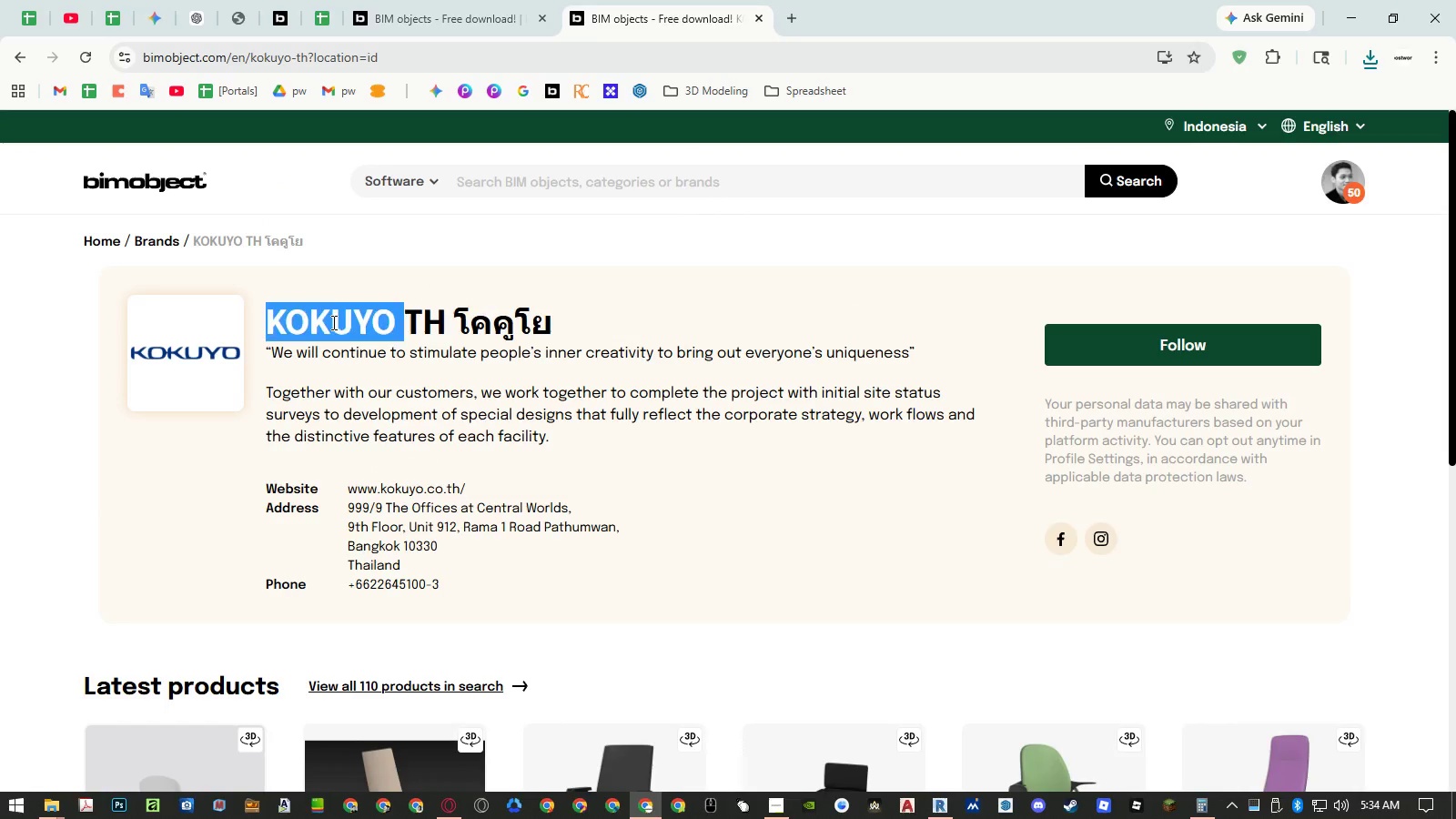 
left_click_drag(start_coordinate=[332, 322], to_coordinate=[541, 312])
 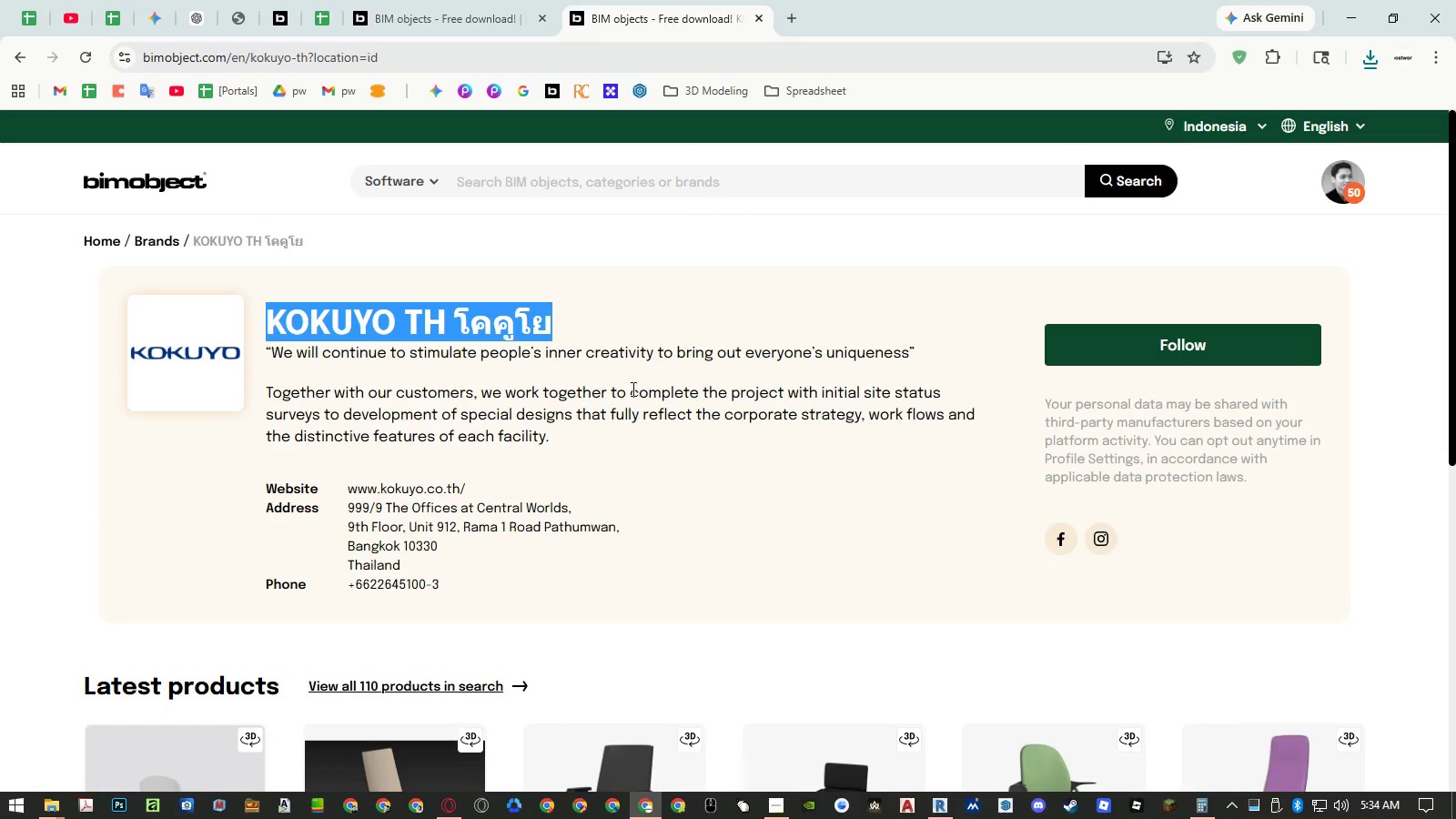 
key(Control+ControlLeft)
 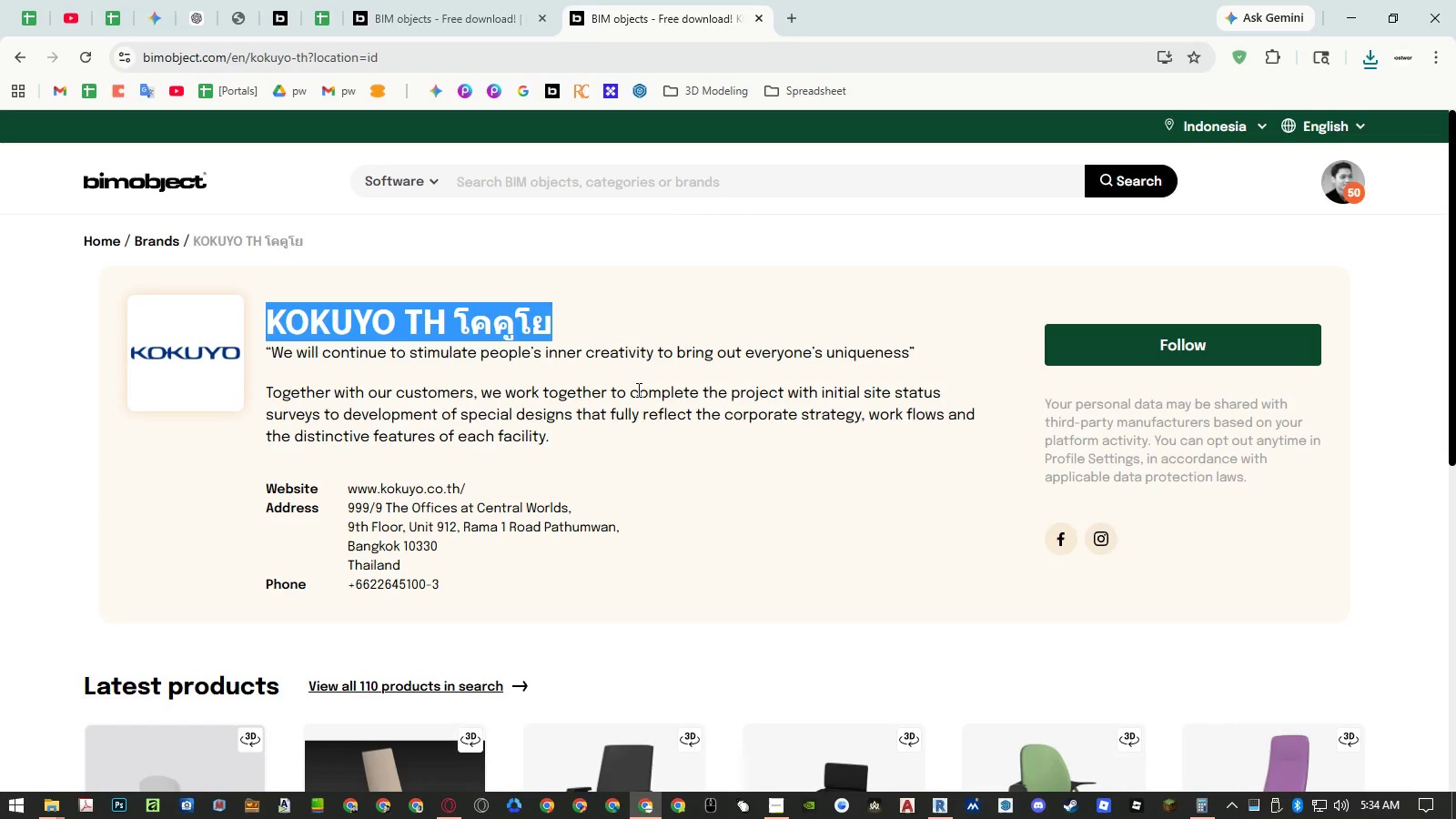 
key(Control+C)
 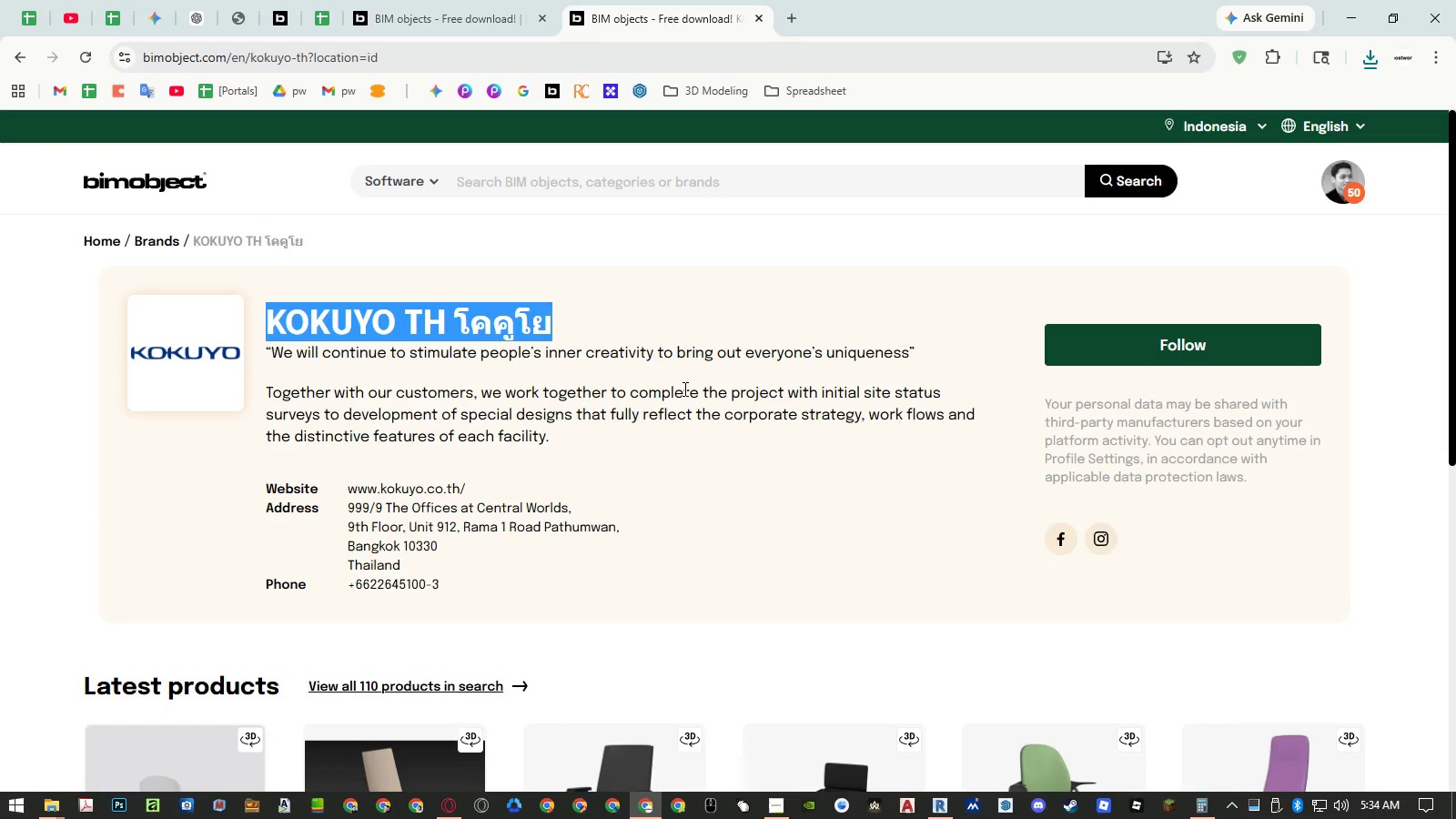 
right_click([228, 273])
 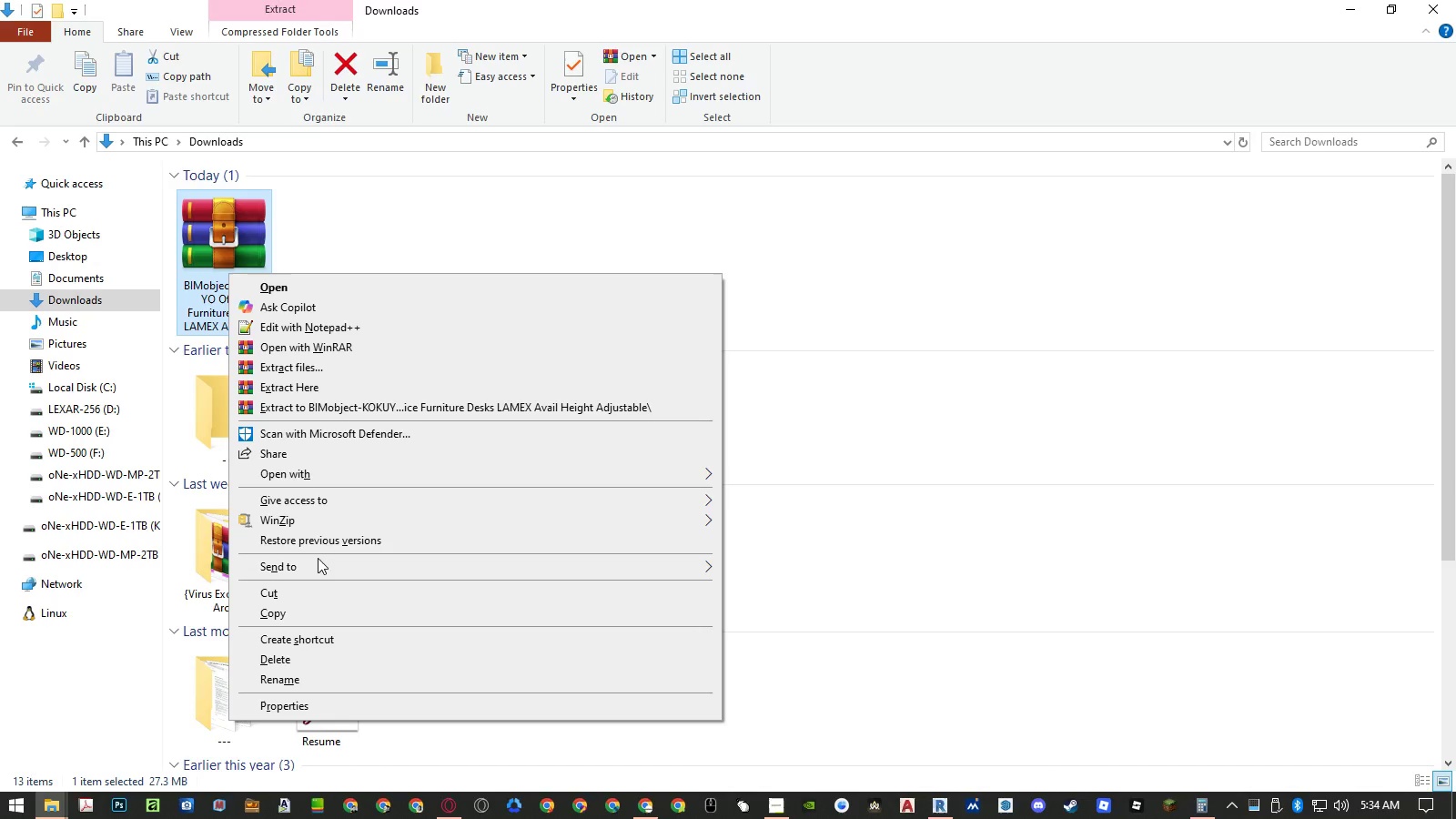 
left_click([328, 385])
 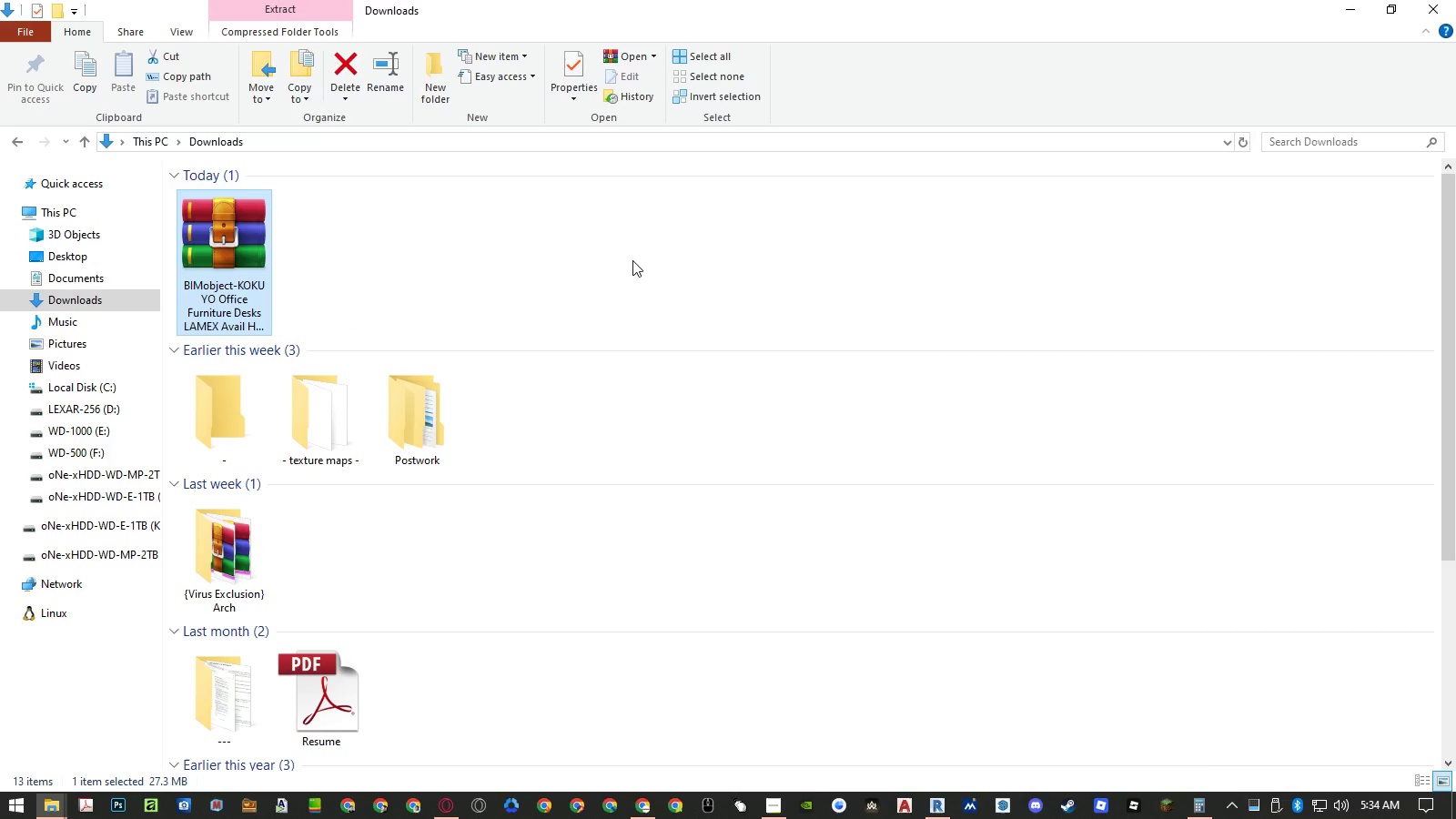 
right_click([632, 260])
 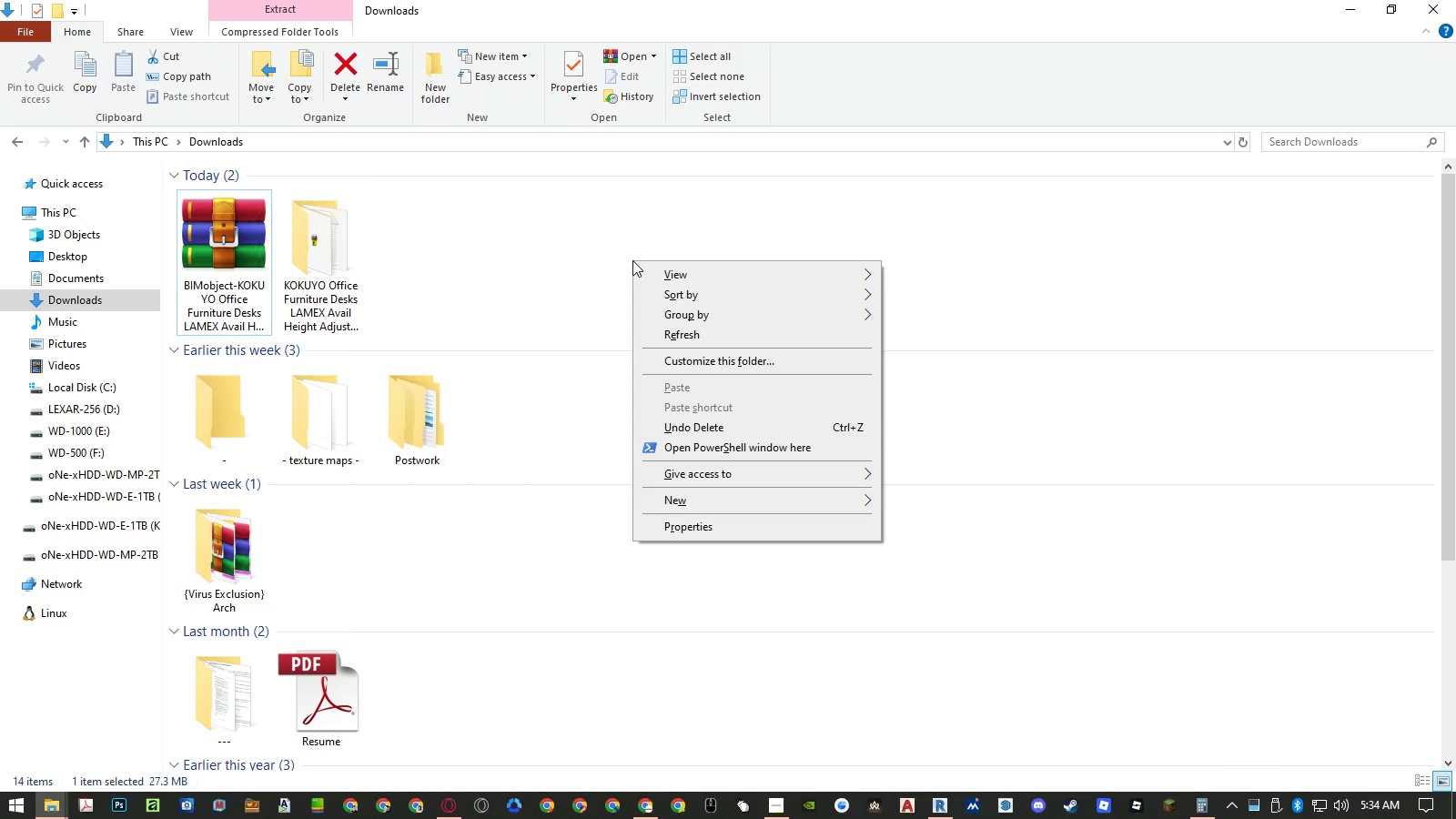 
key(W)
 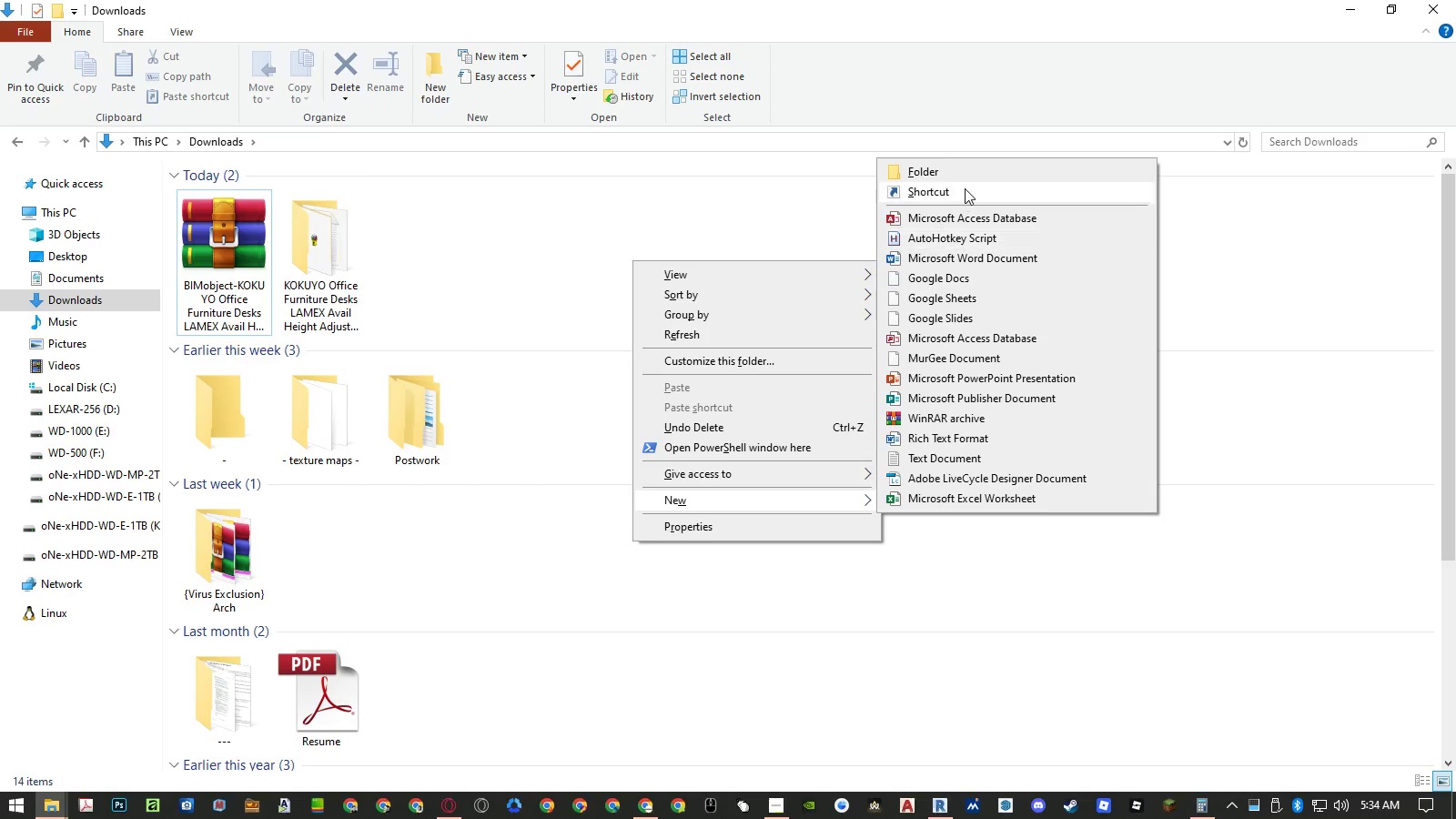 
left_click([974, 164])
 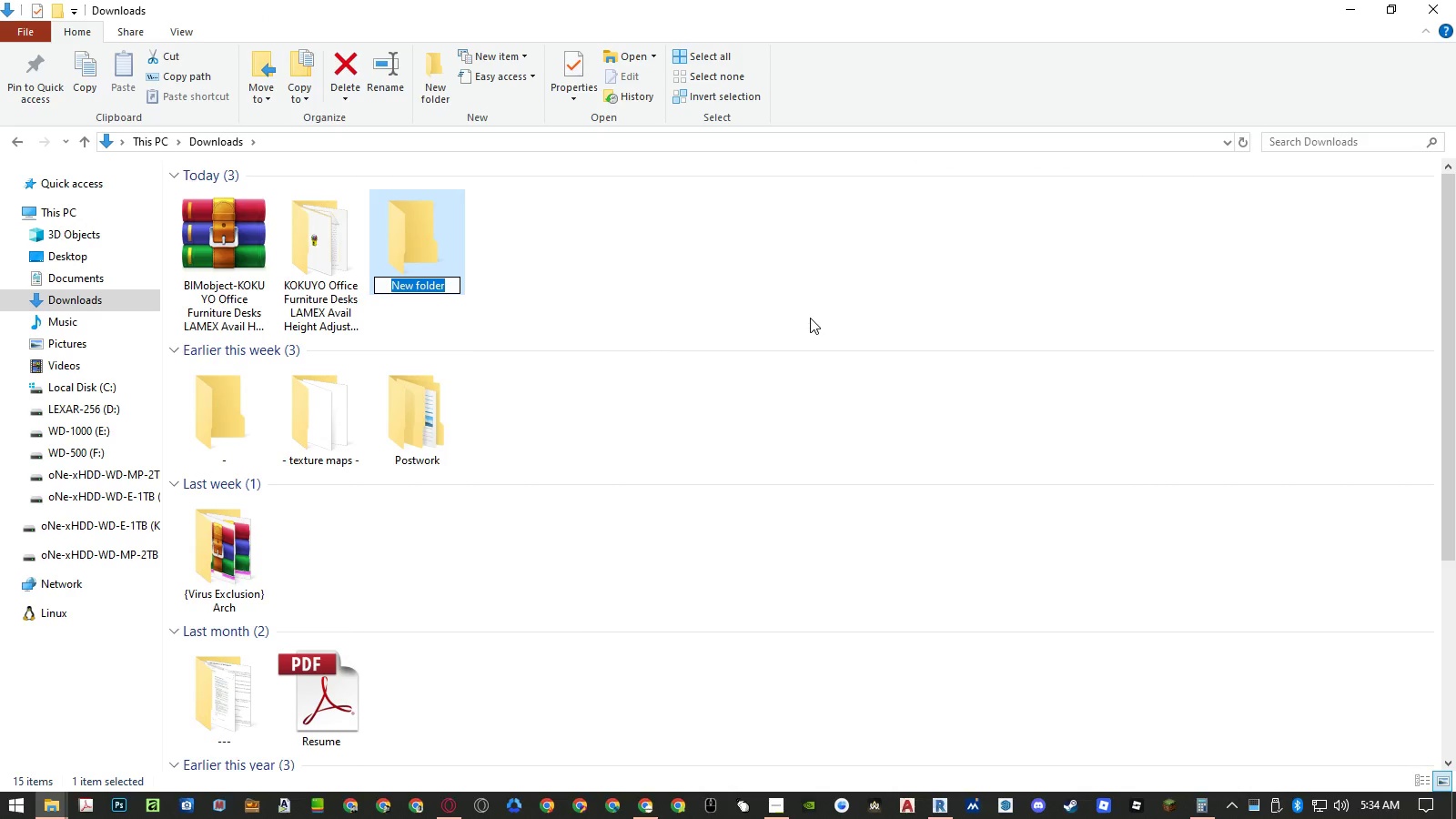 
key(BracketLeft)
 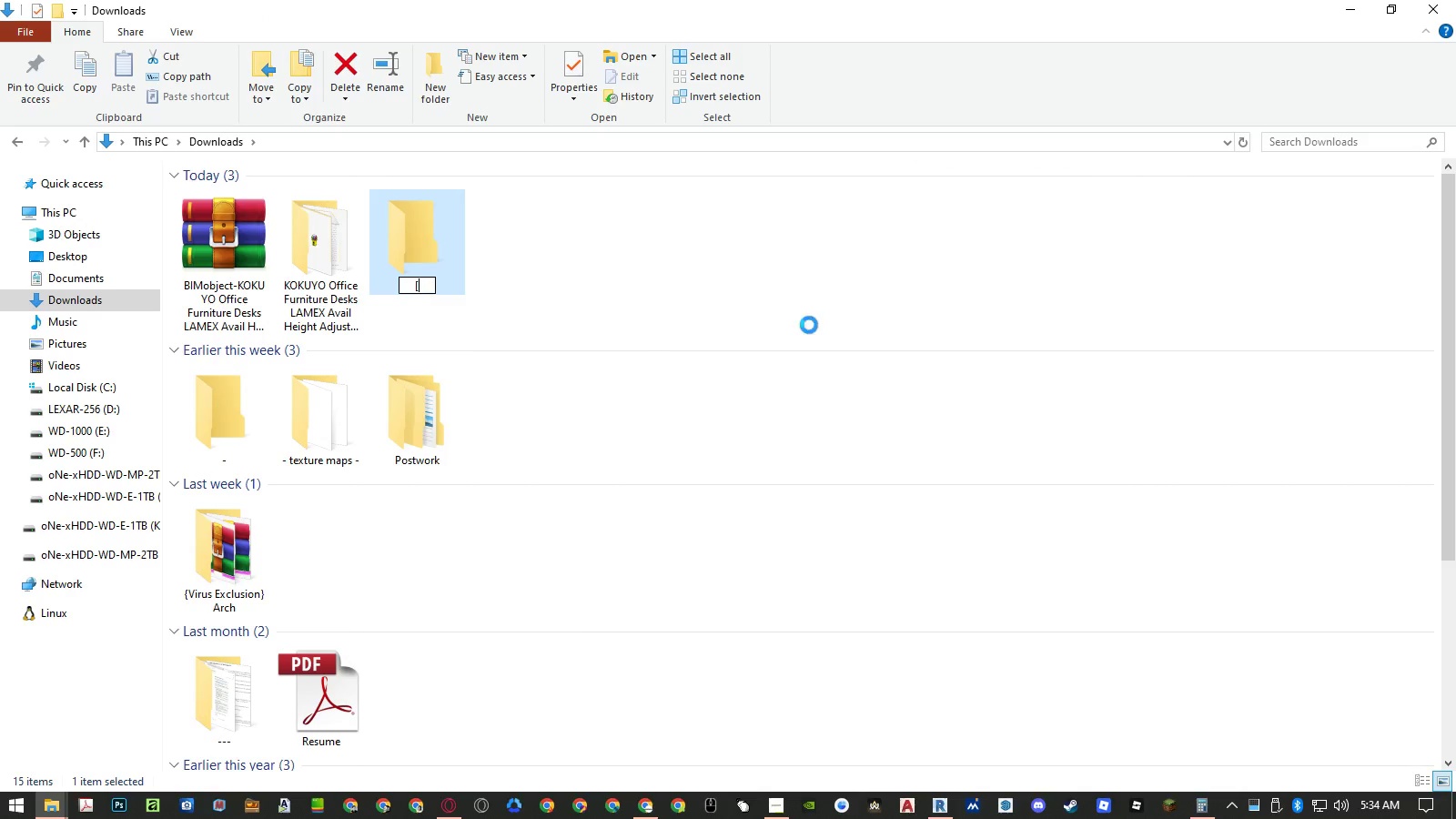 
key(Control+ControlLeft)
 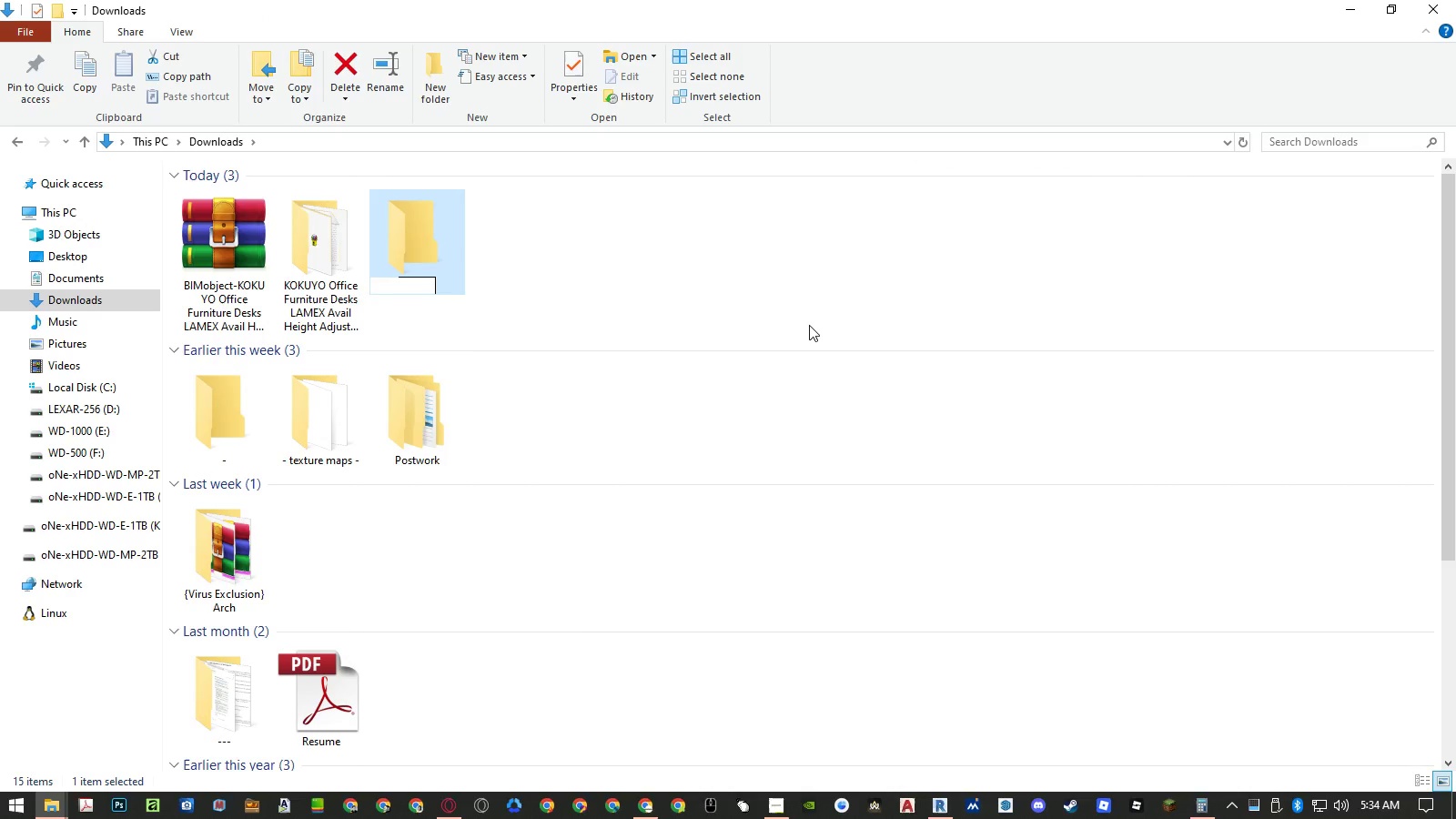 
key(Control+Shift+ShiftLeft)
 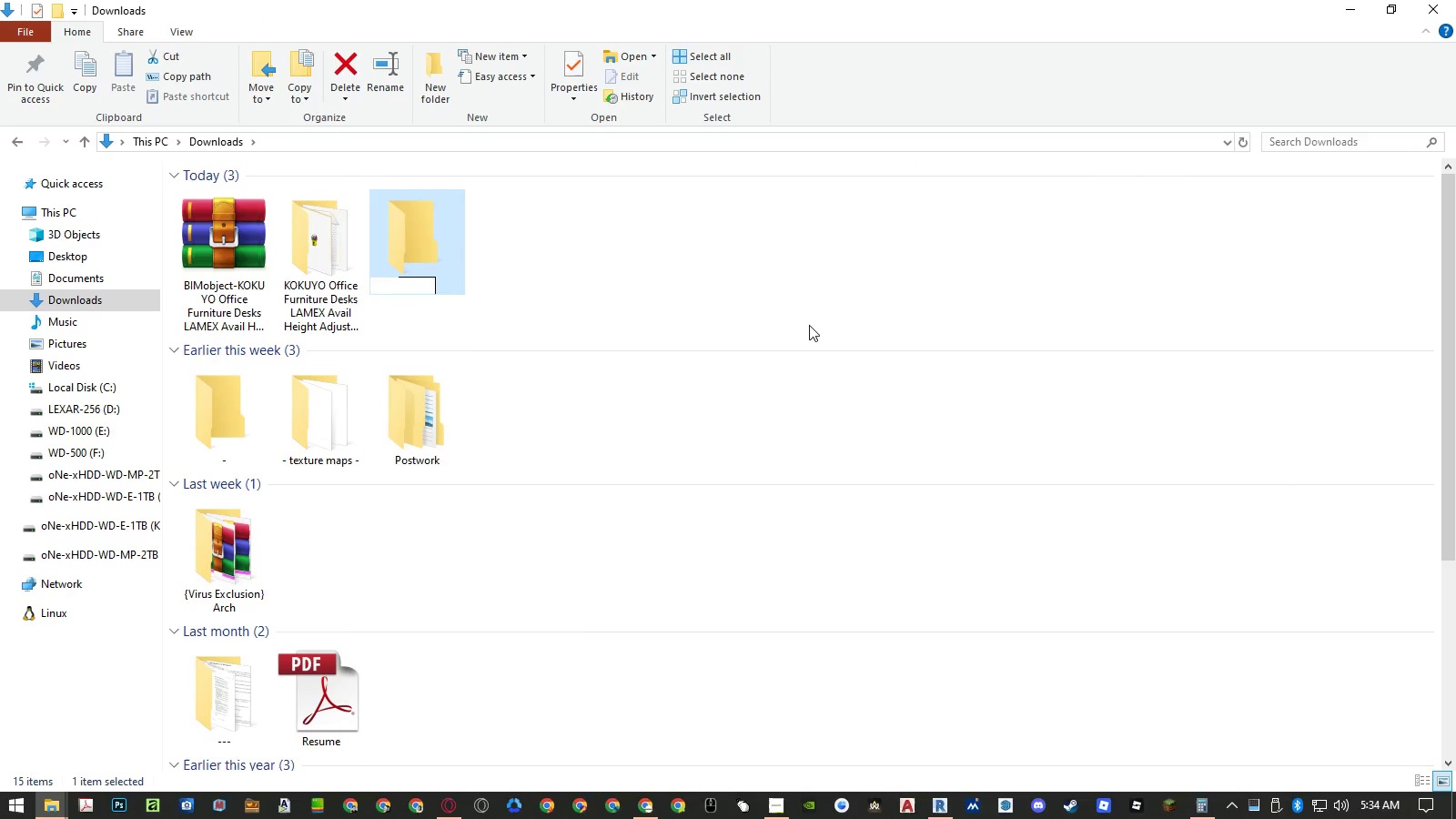 
key(Control+Shift+V)
 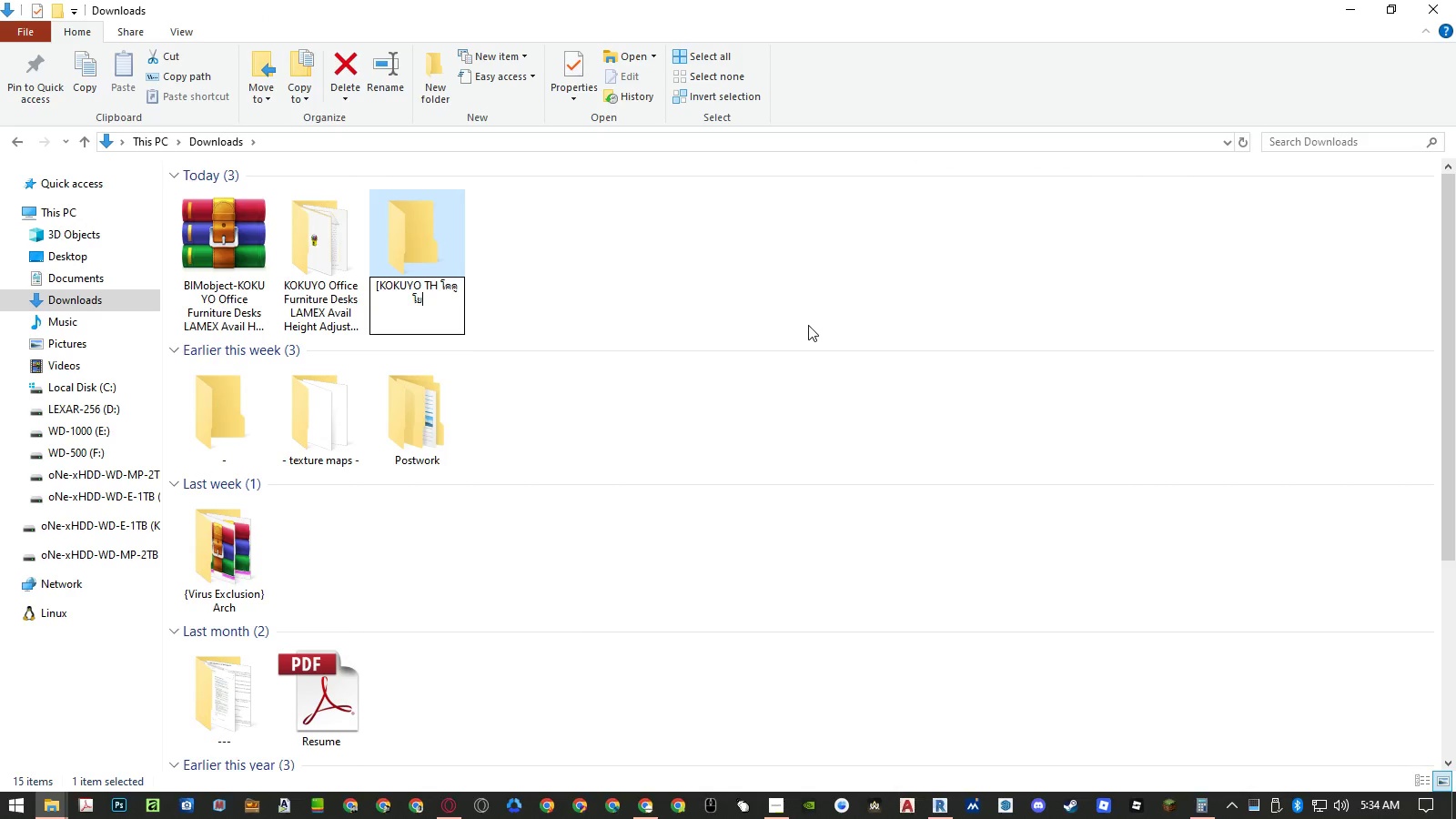 
key(BracketRight)
 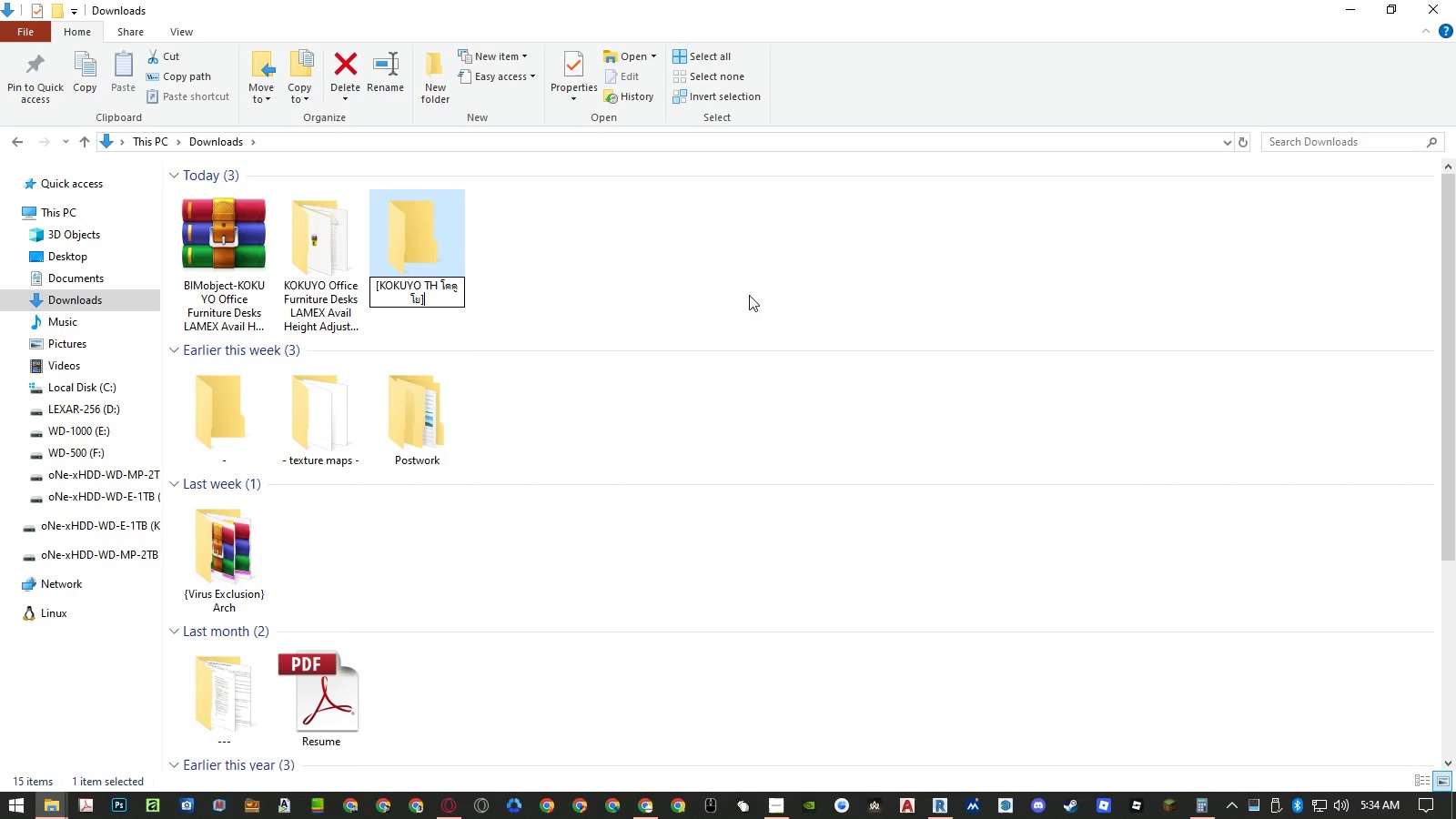 
left_click([743, 290])
 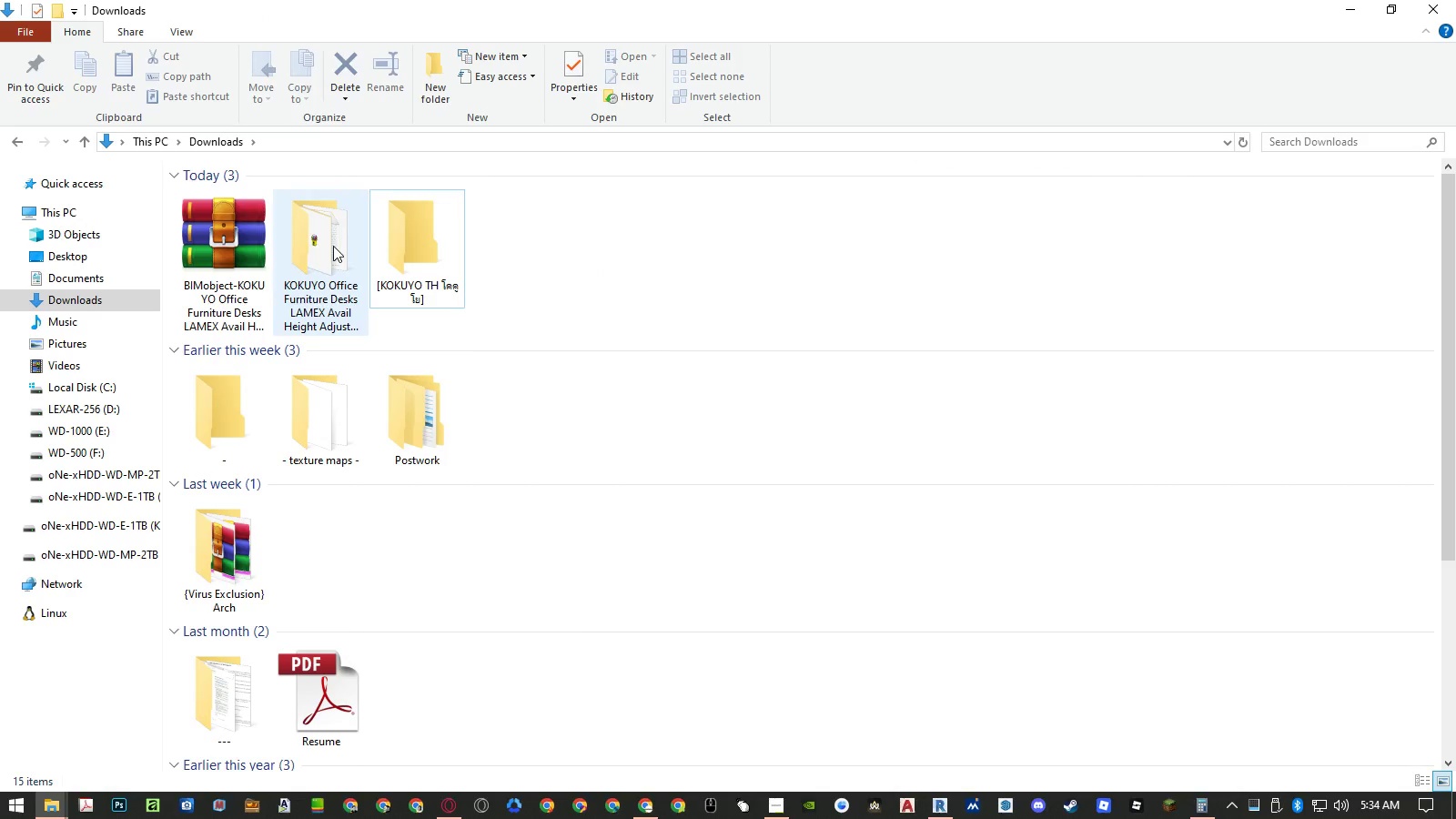 
left_click_drag(start_coordinate=[323, 234], to_coordinate=[404, 238])
 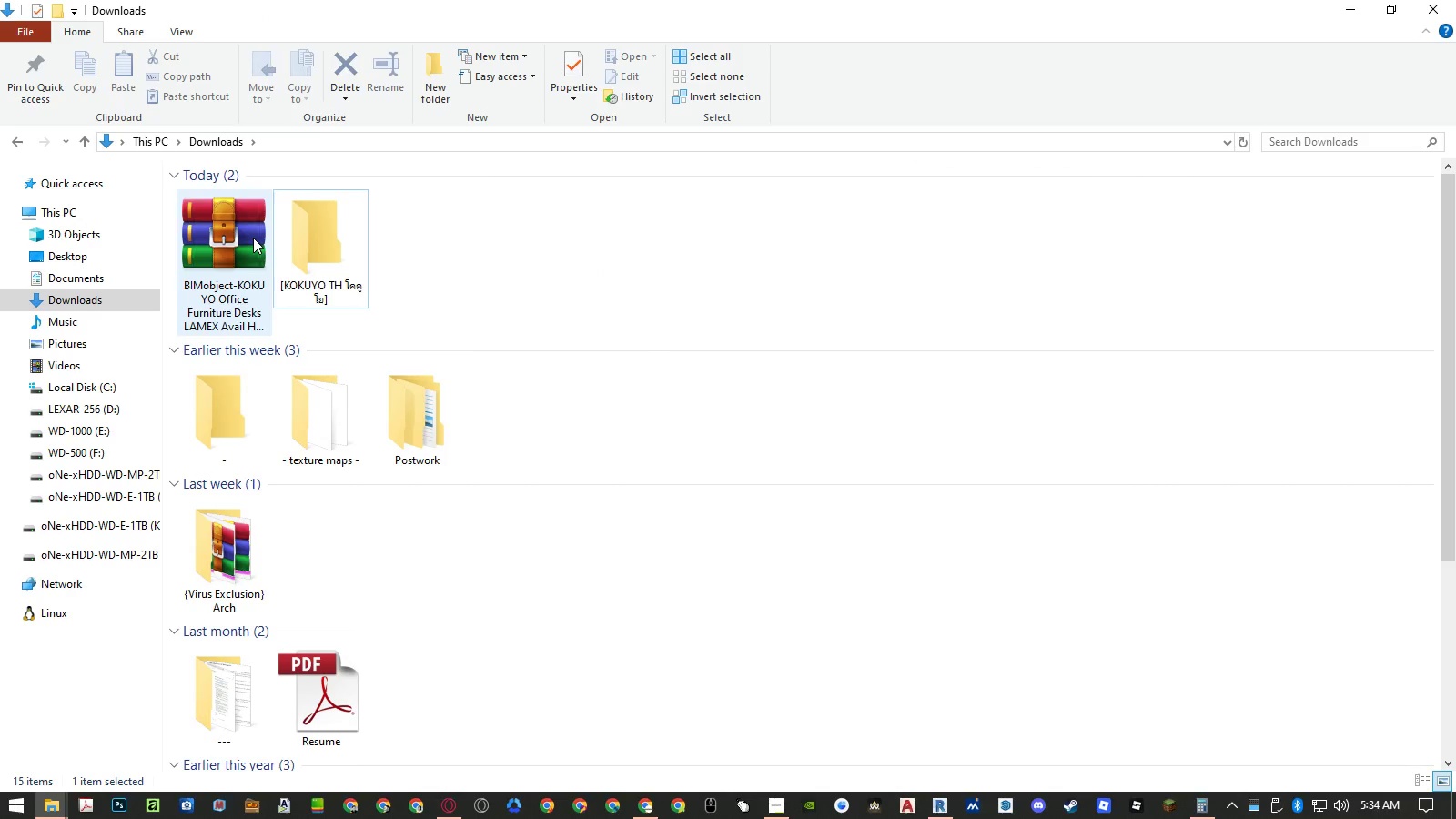 
left_click([253, 238])
 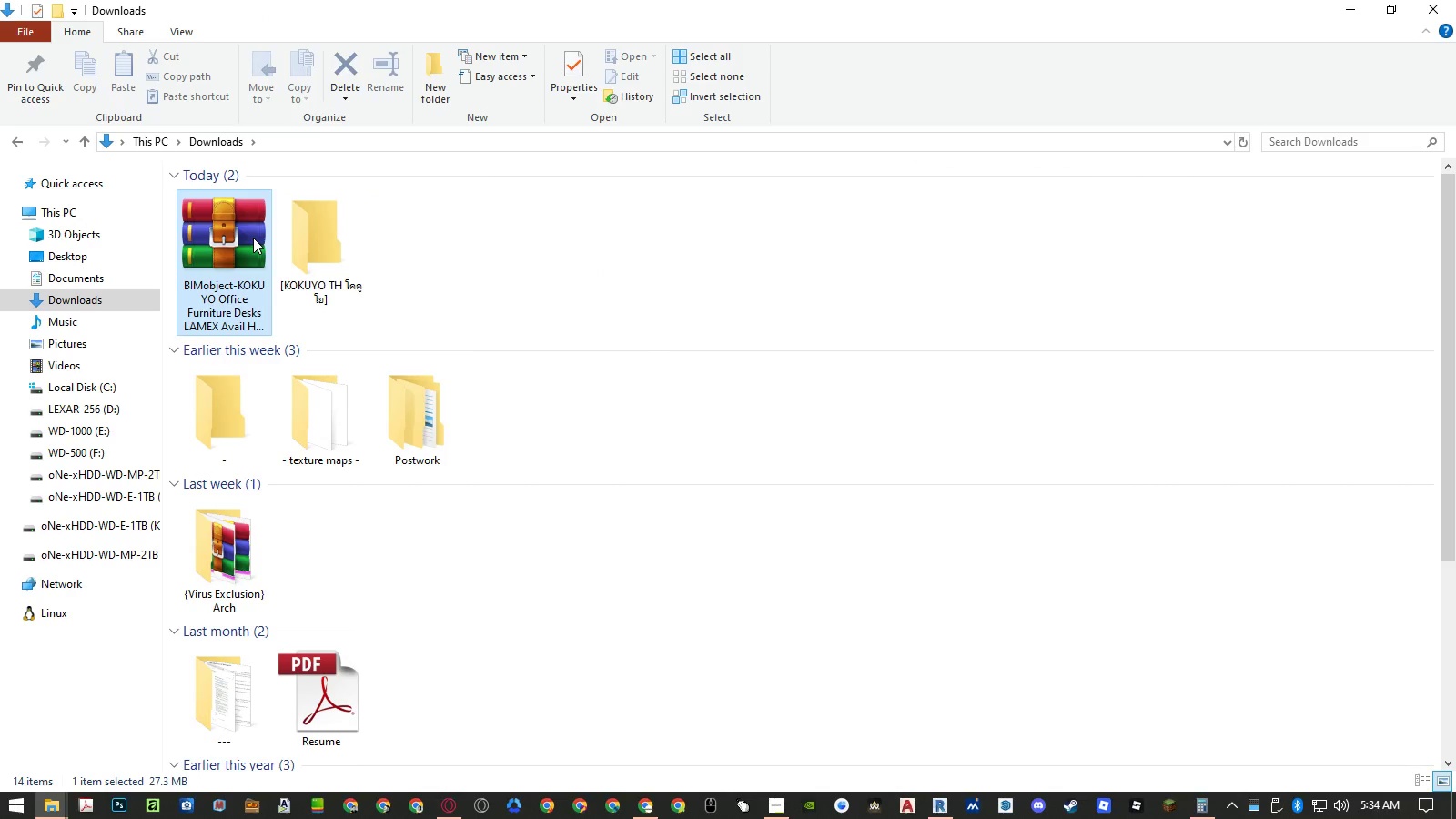 
key(Delete)
 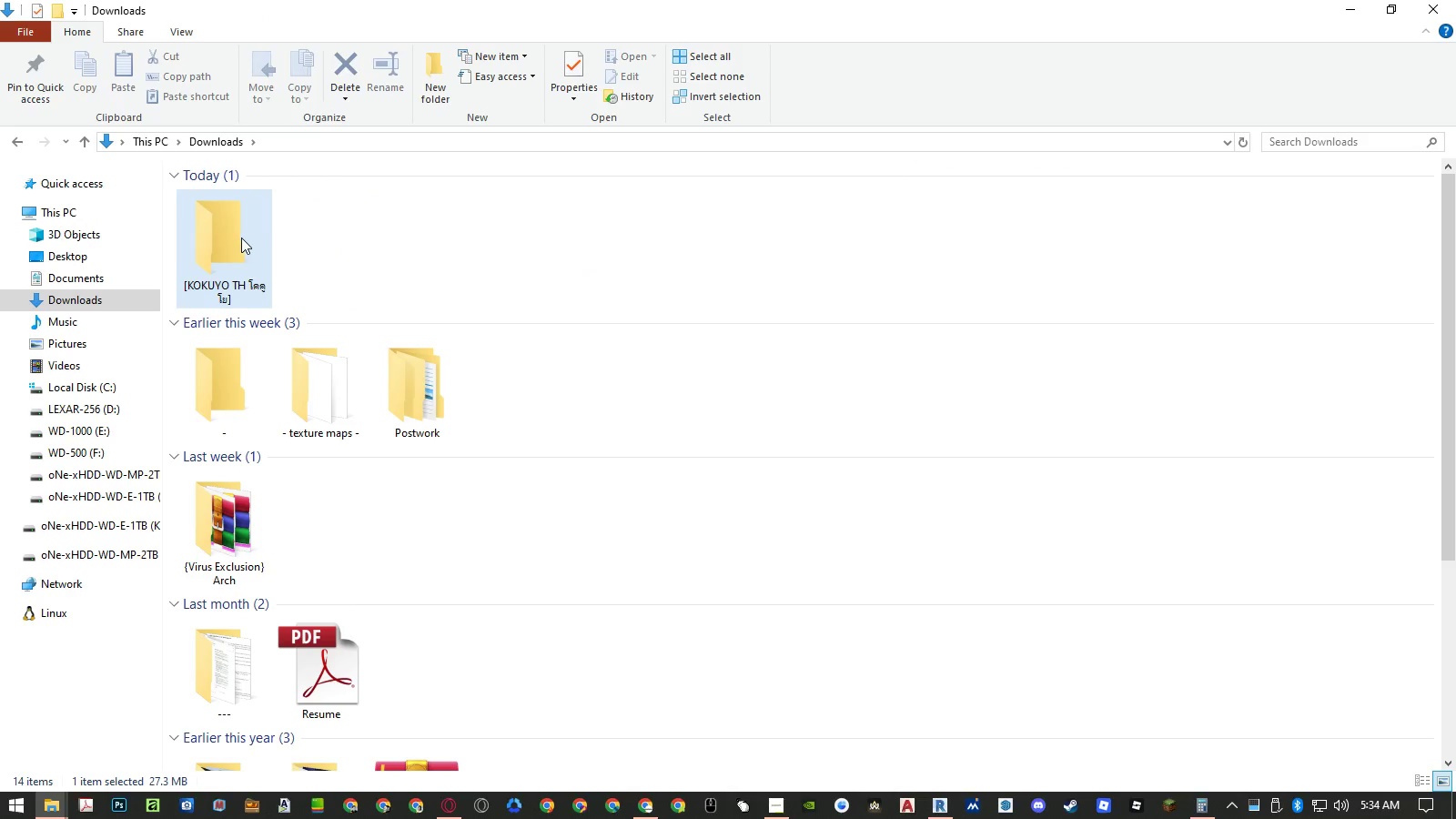 
double_click([240, 238])
 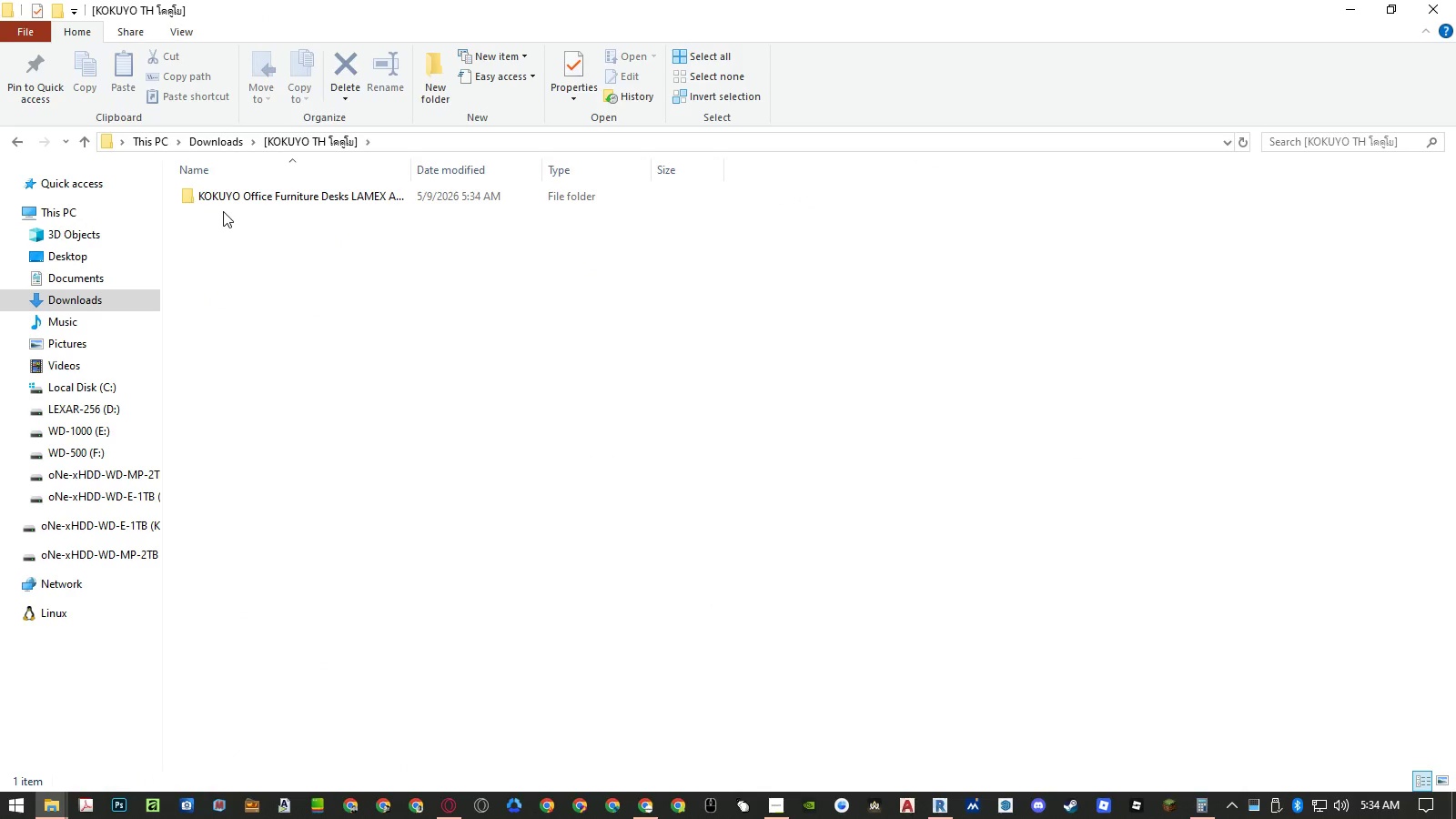 
double_click([225, 198])
 